 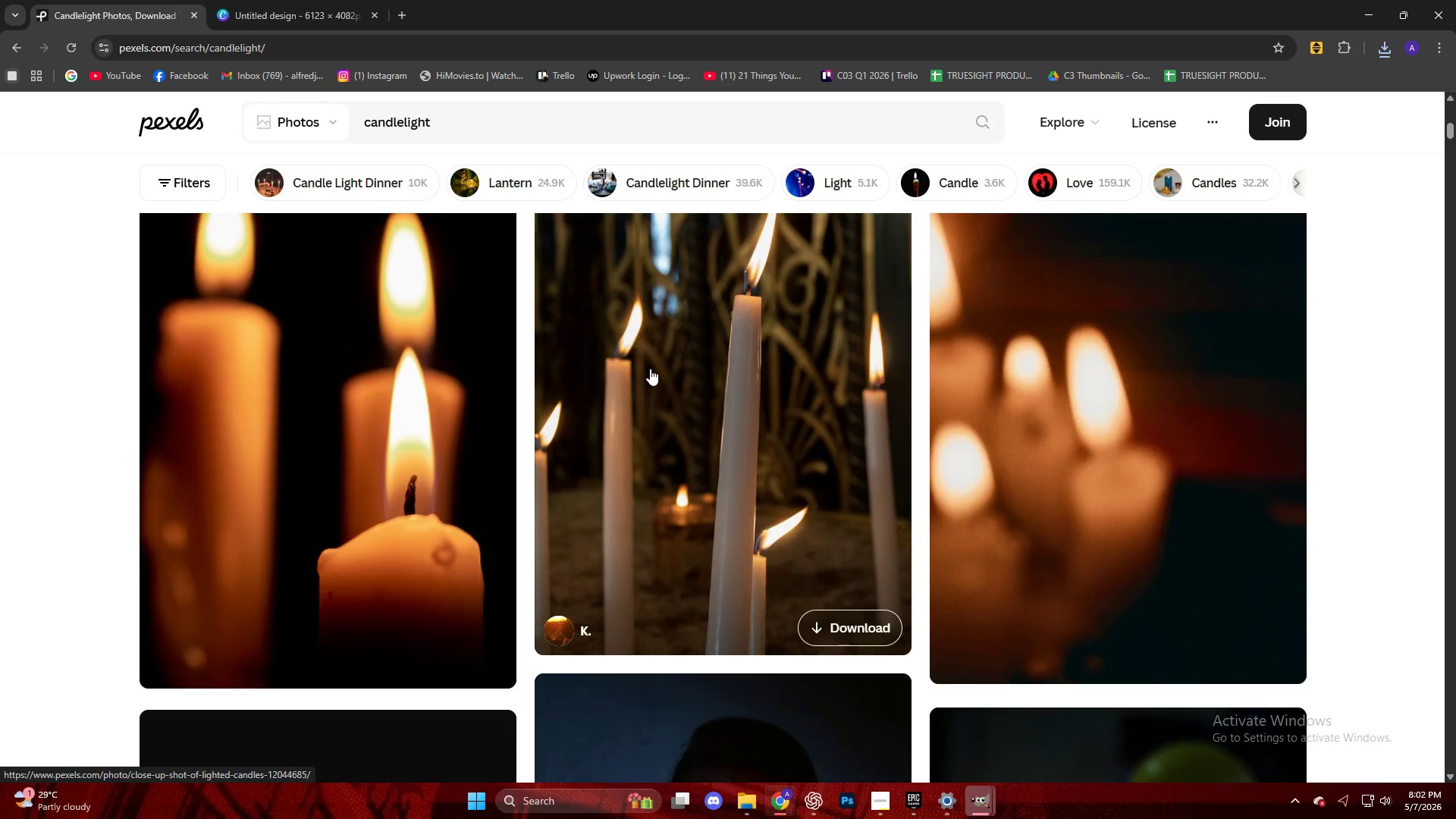 
scroll: coordinate [642, 361], scroll_direction: up, amount: 9.0
 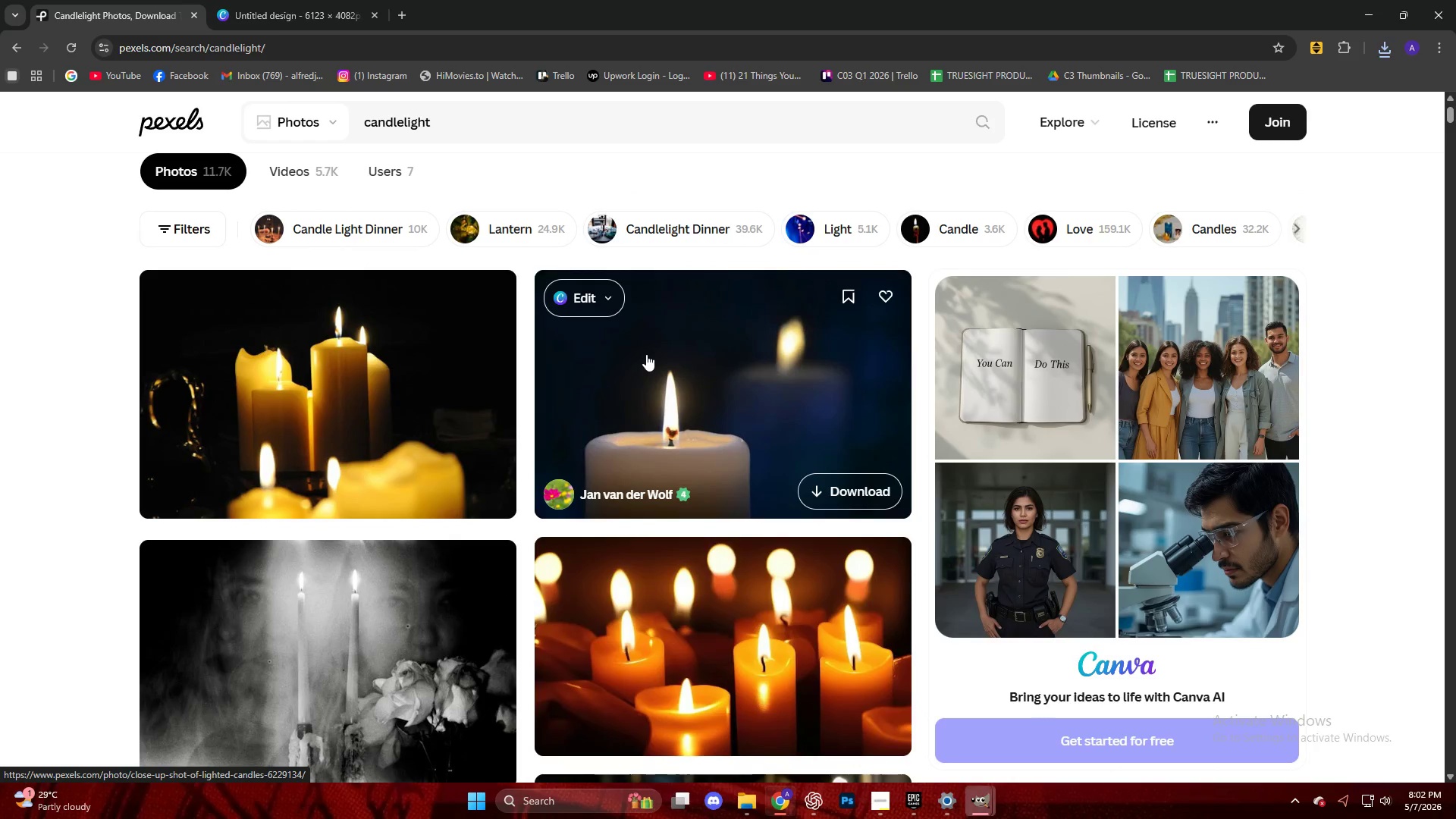 
scroll: coordinate [720, 355], scroll_direction: down, amount: 29.0
 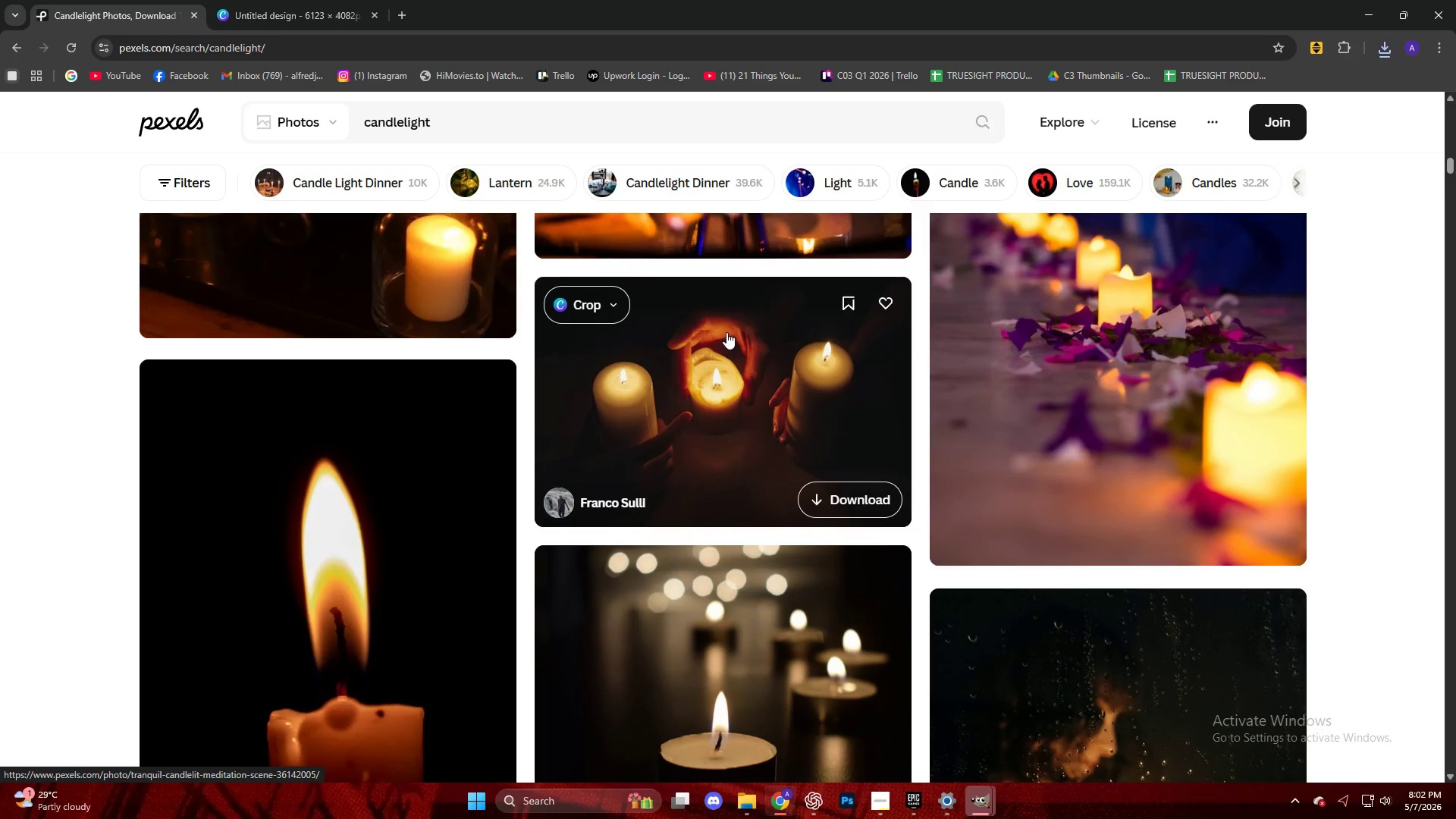 
scroll: coordinate [730, 337], scroll_direction: down, amount: 6.0
 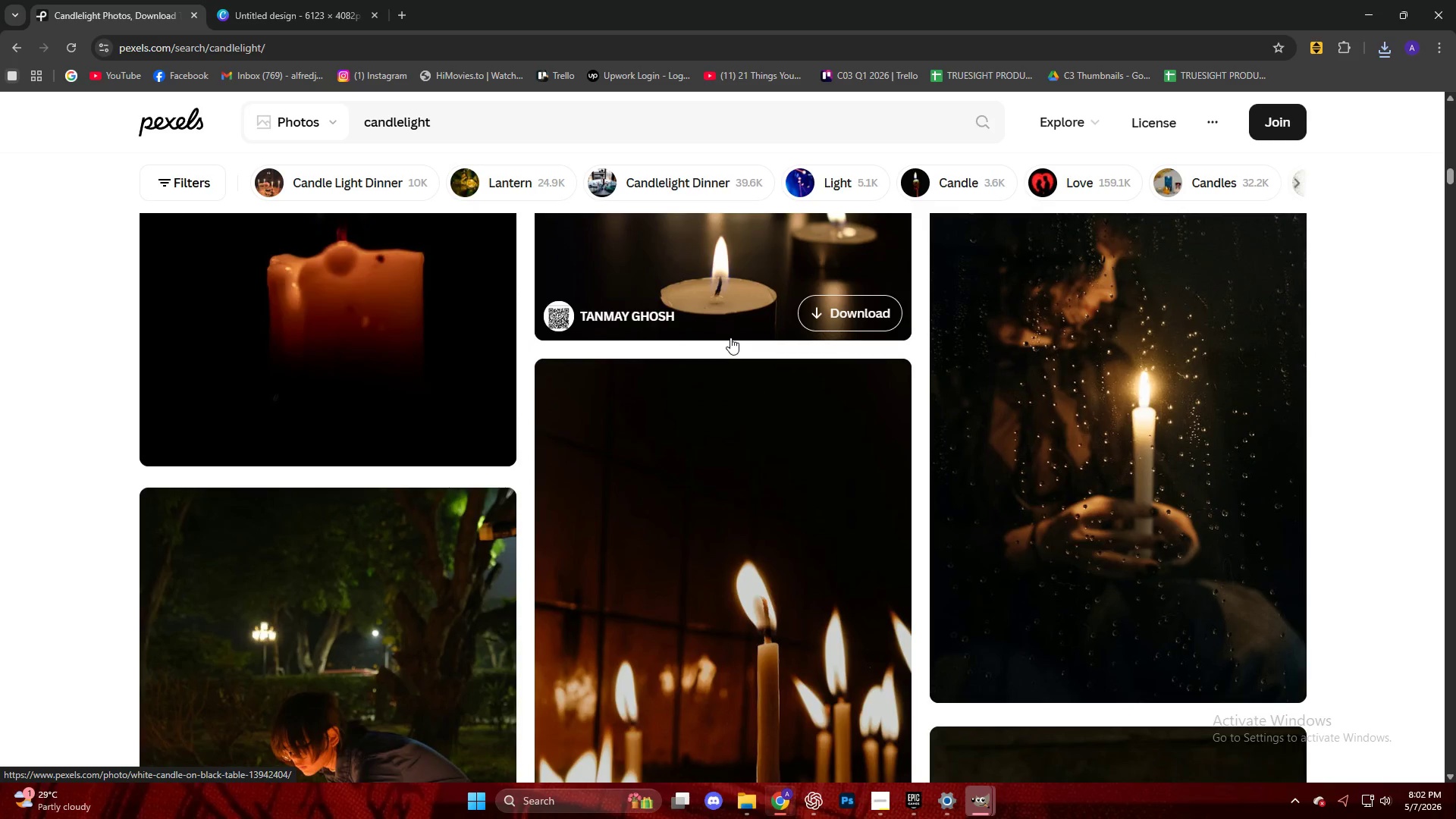 
left_click([1131, 384])
 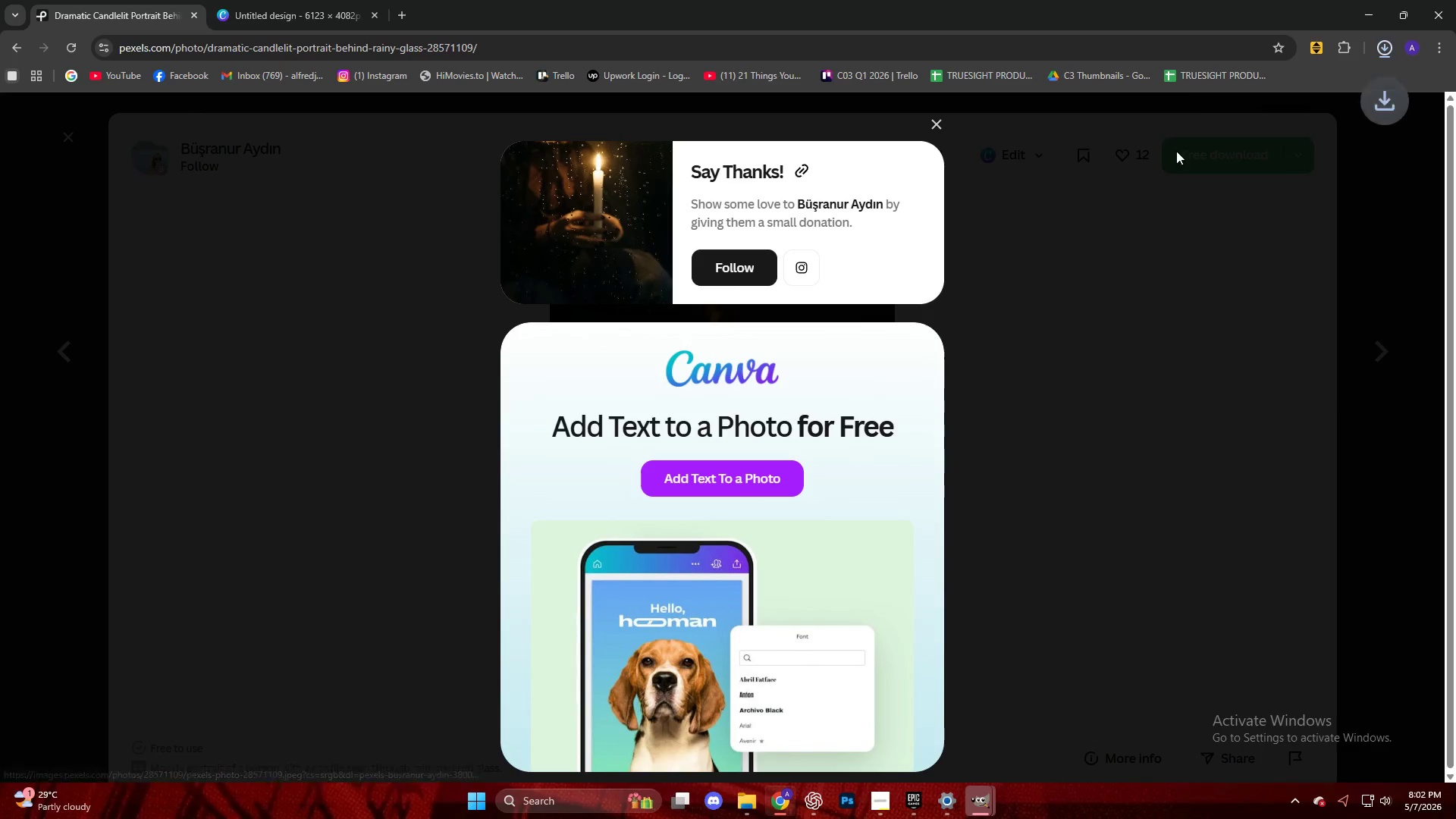 
scroll: coordinate [733, 339], scroll_direction: down, amount: 1.0
 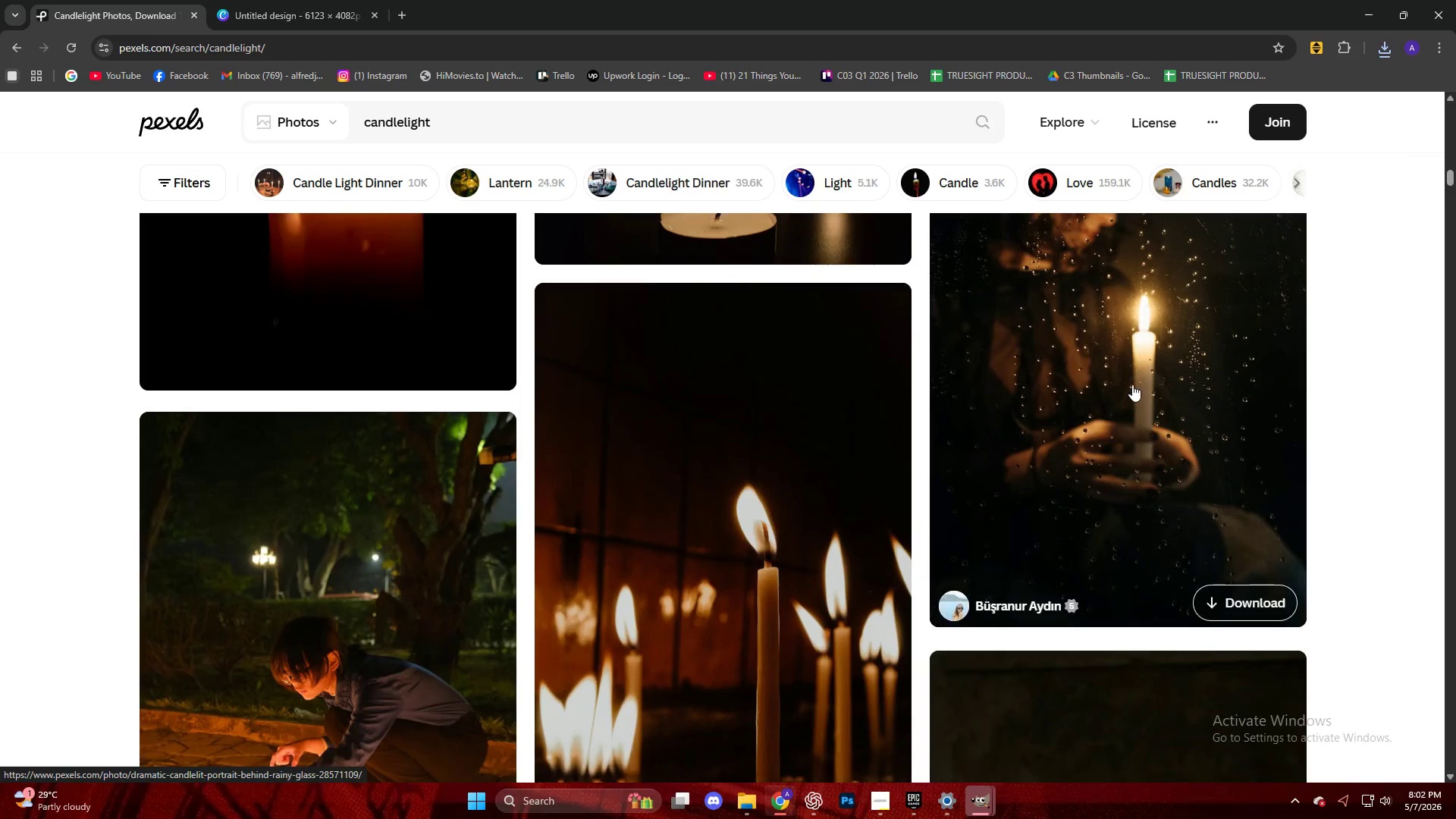 
left_click_drag(start_coordinate=[1227, 99], to_coordinate=[1219, 80])
 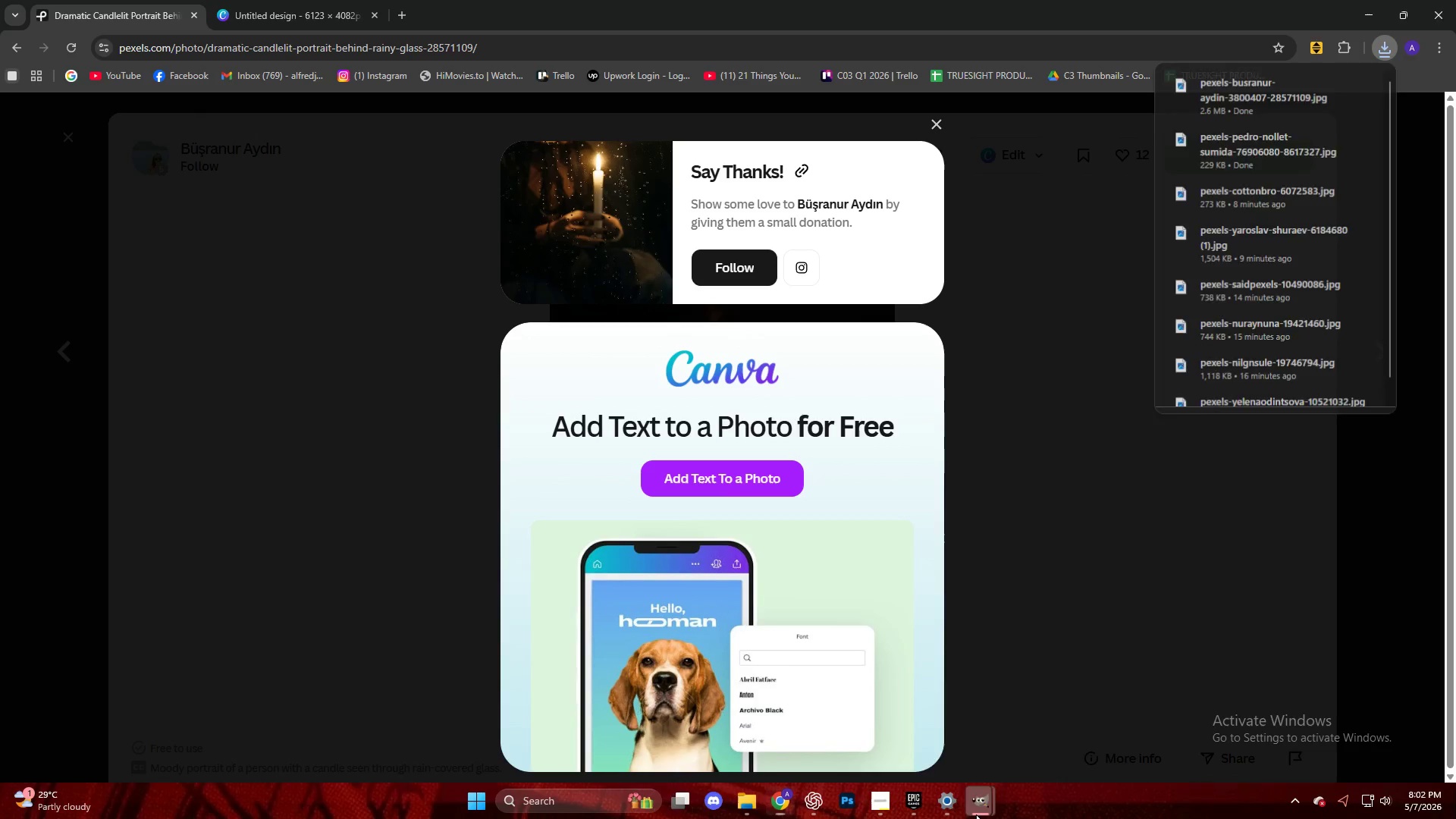 
double_click([1055, 724])
 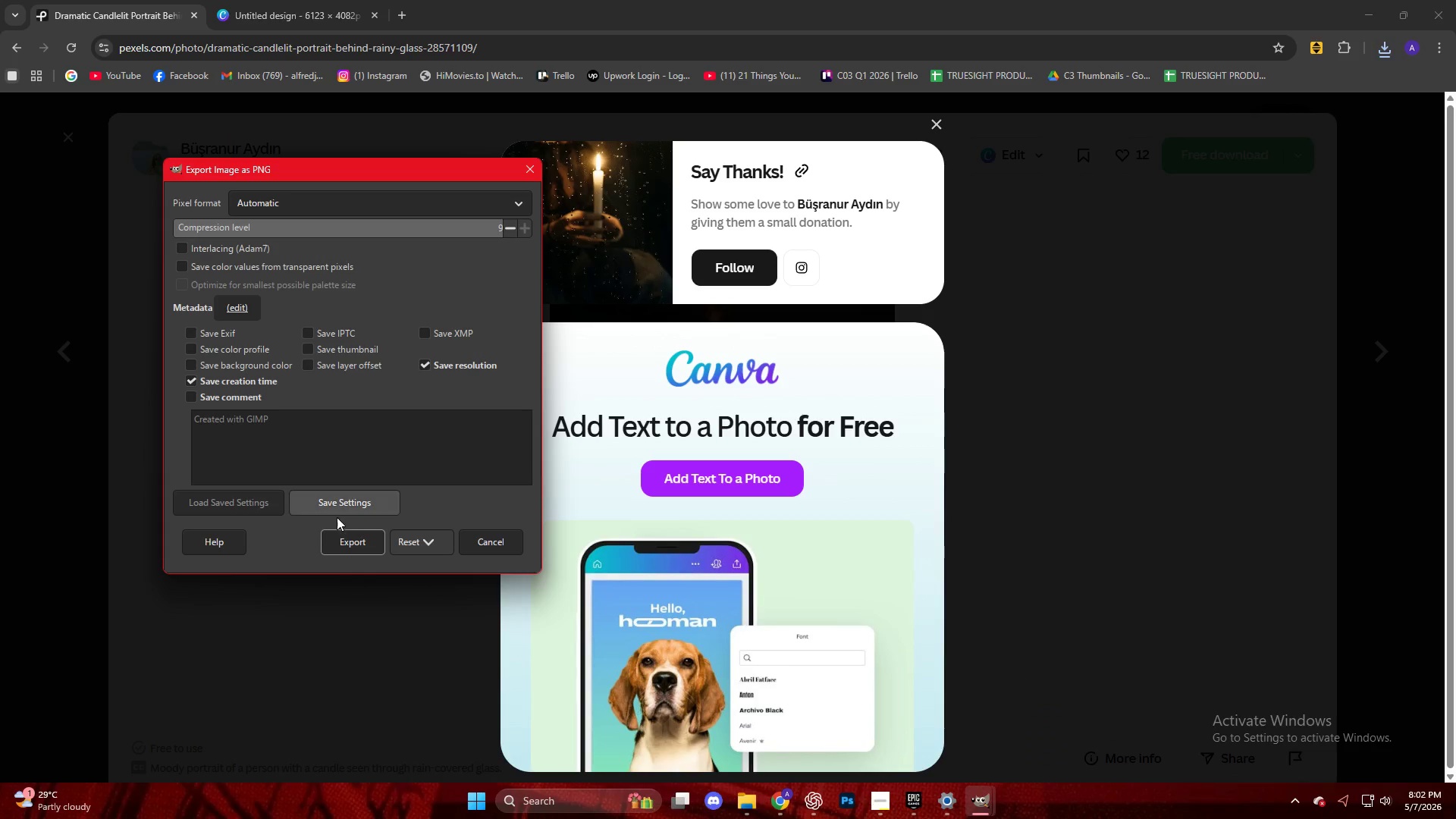 
left_click([340, 548])
 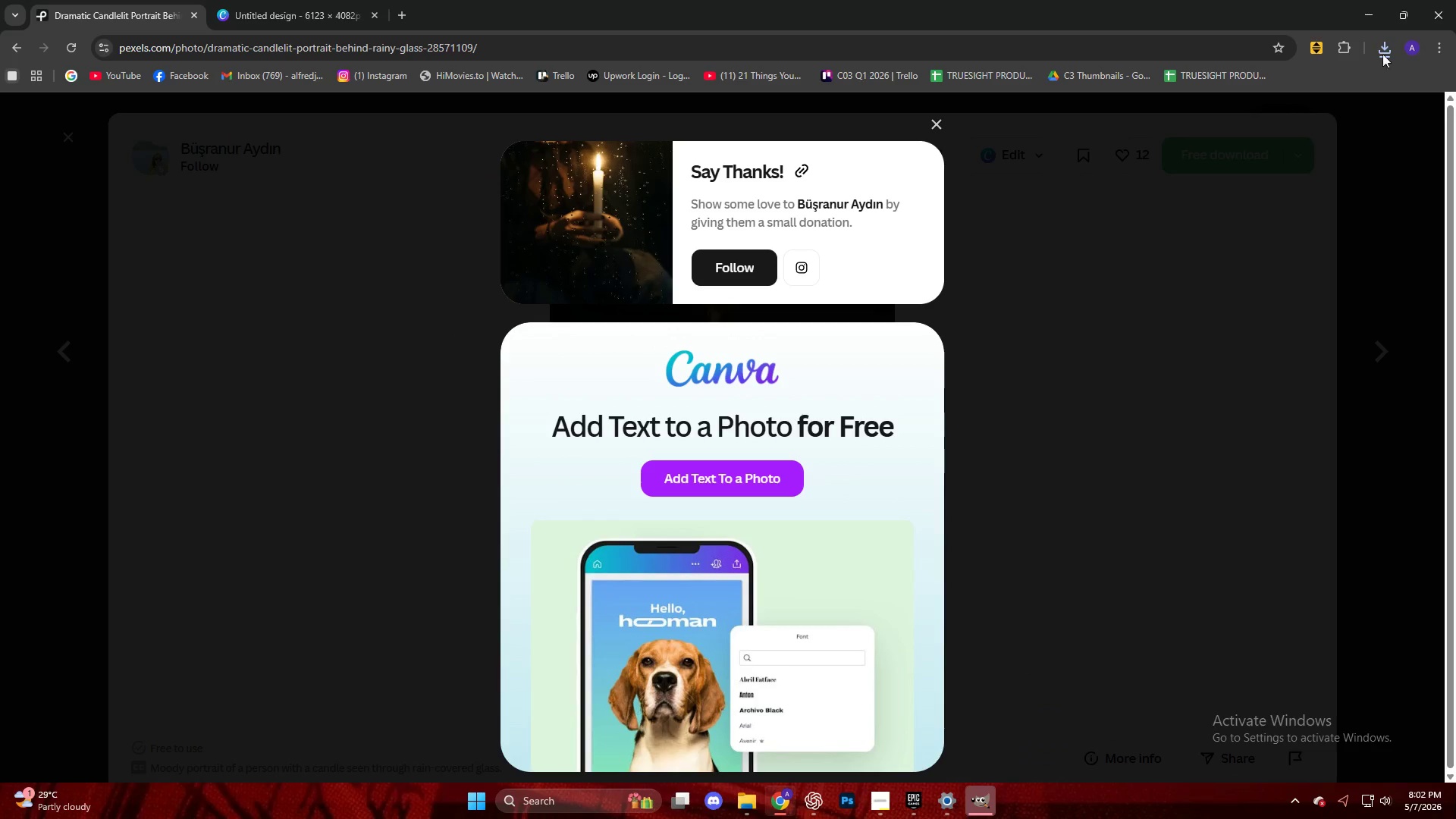 
left_click([1379, 47])
 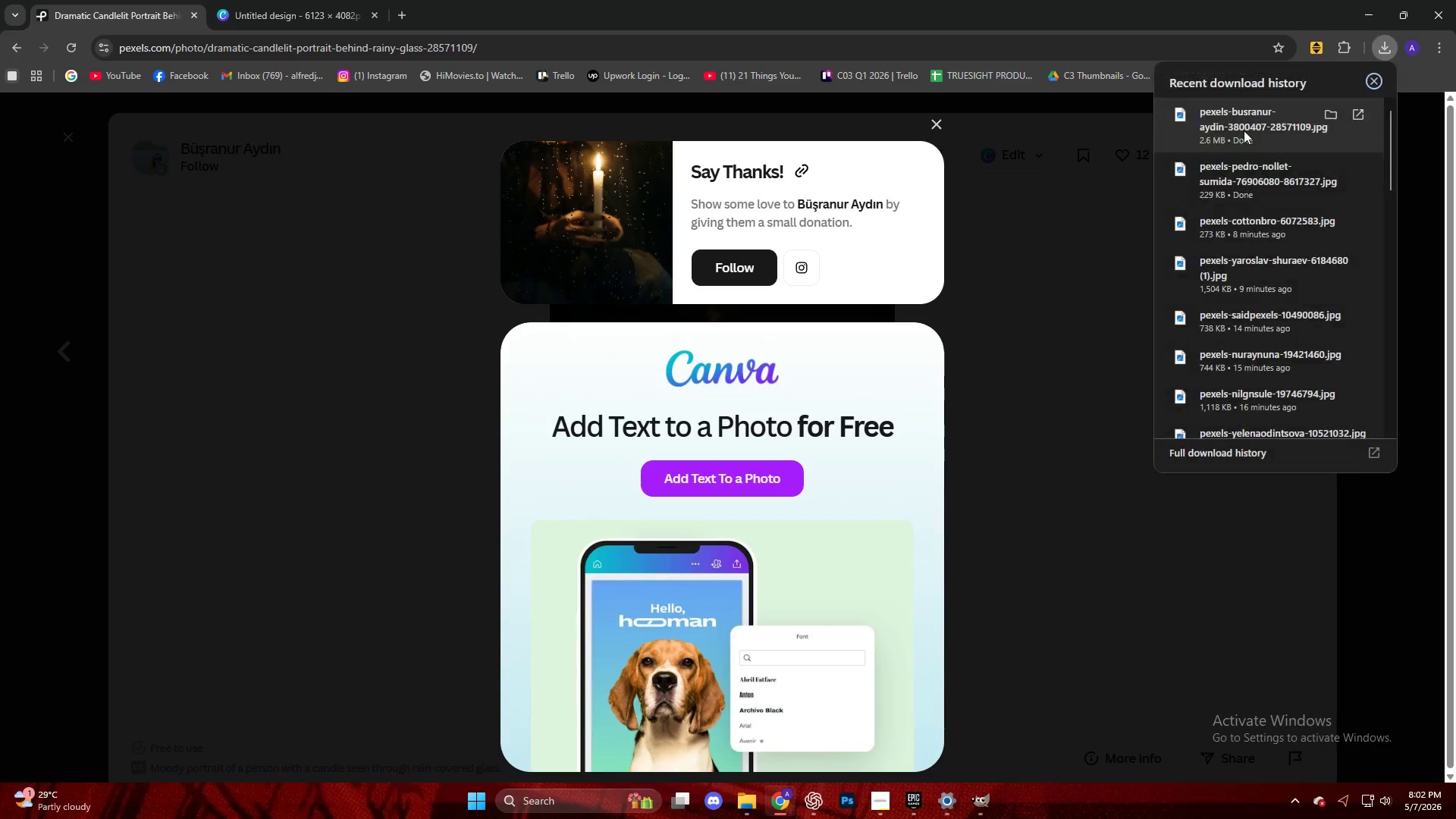 
left_click_drag(start_coordinate=[1244, 130], to_coordinate=[906, 569])
 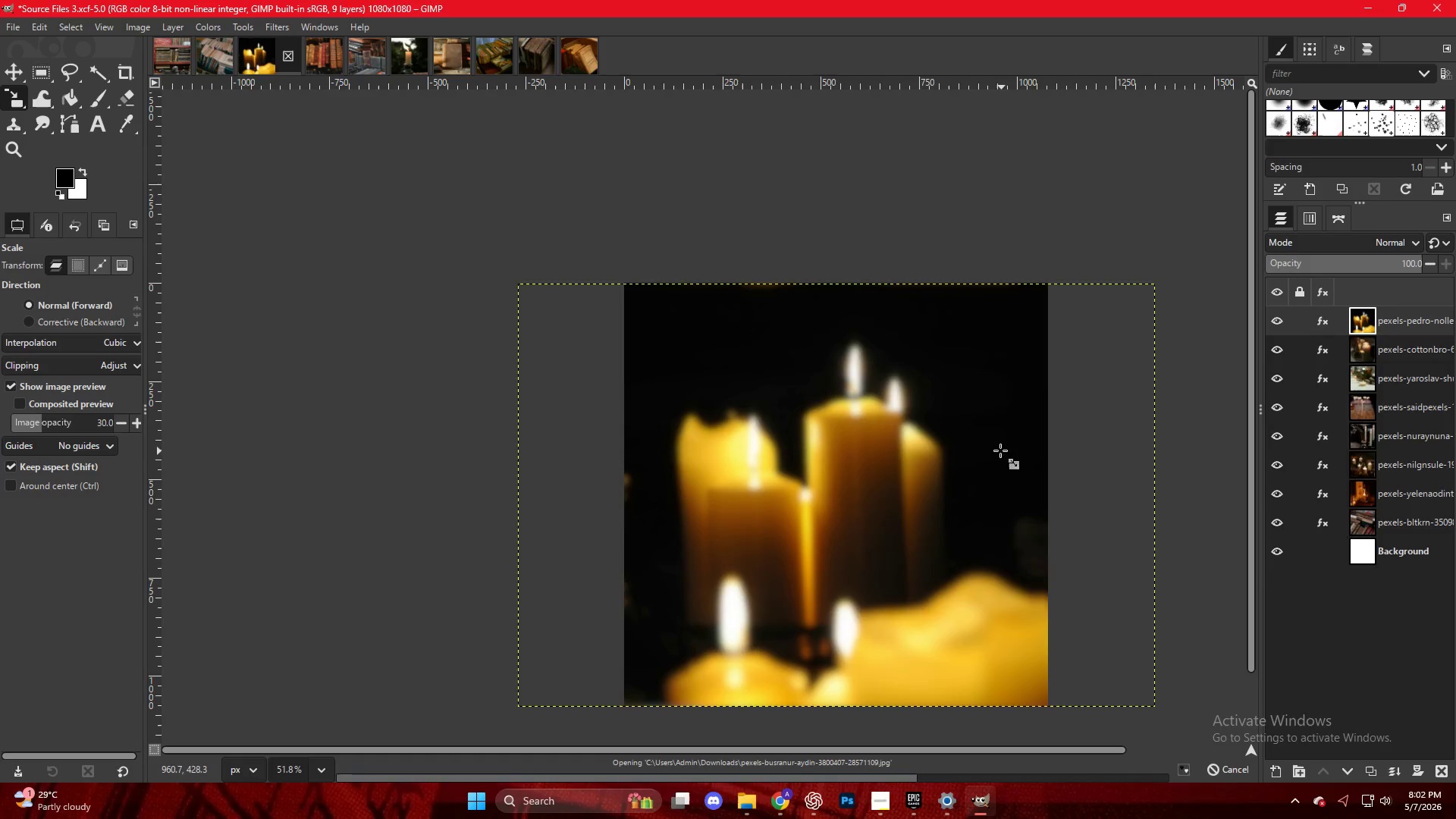 
hold_key(key=ControlLeft, duration=5.16)
scroll: coordinate [1129, 468], scroll_direction: down, amount: 10.0
 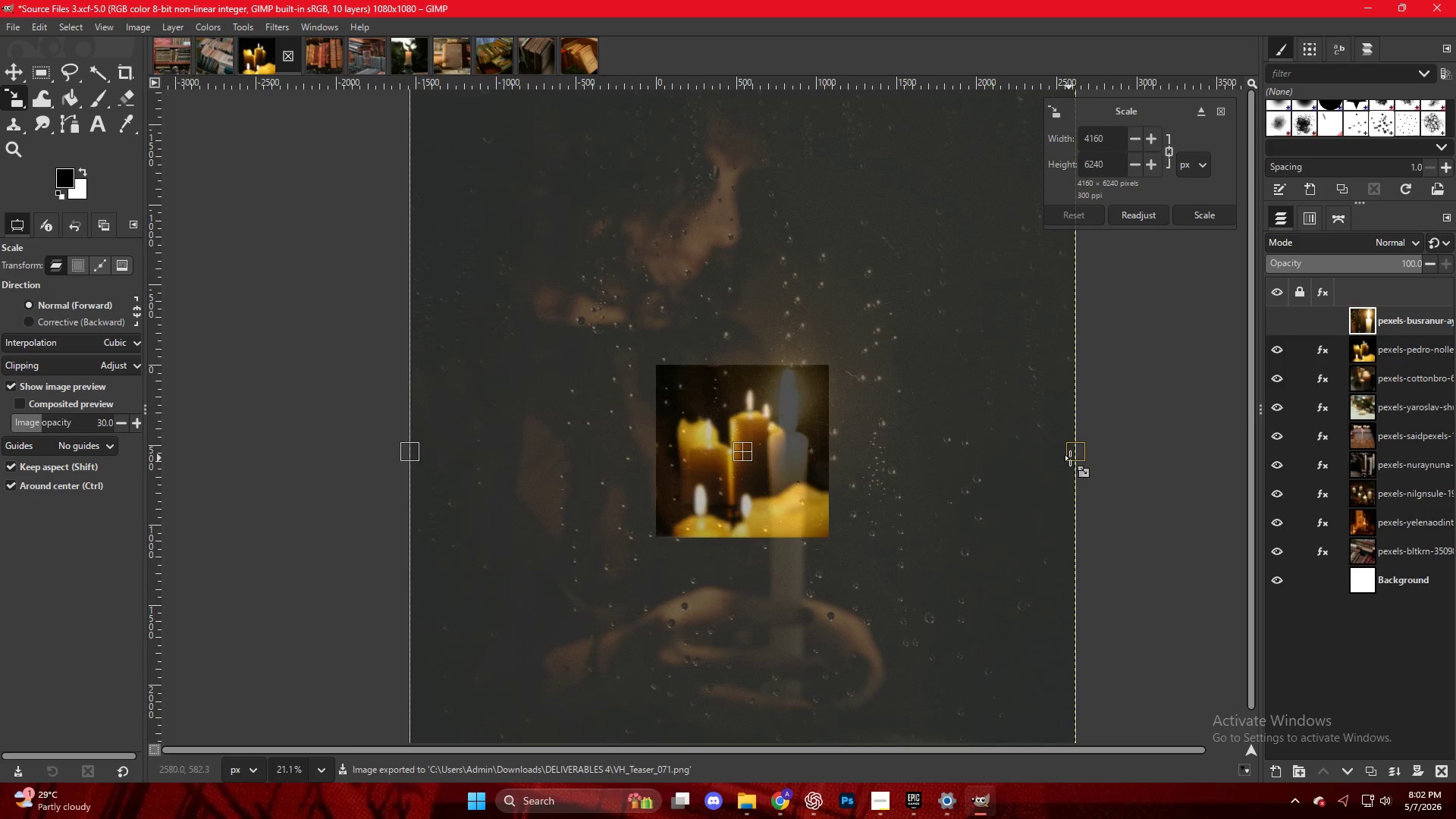 
left_click_drag(start_coordinate=[1073, 458], to_coordinate=[832, 469])
 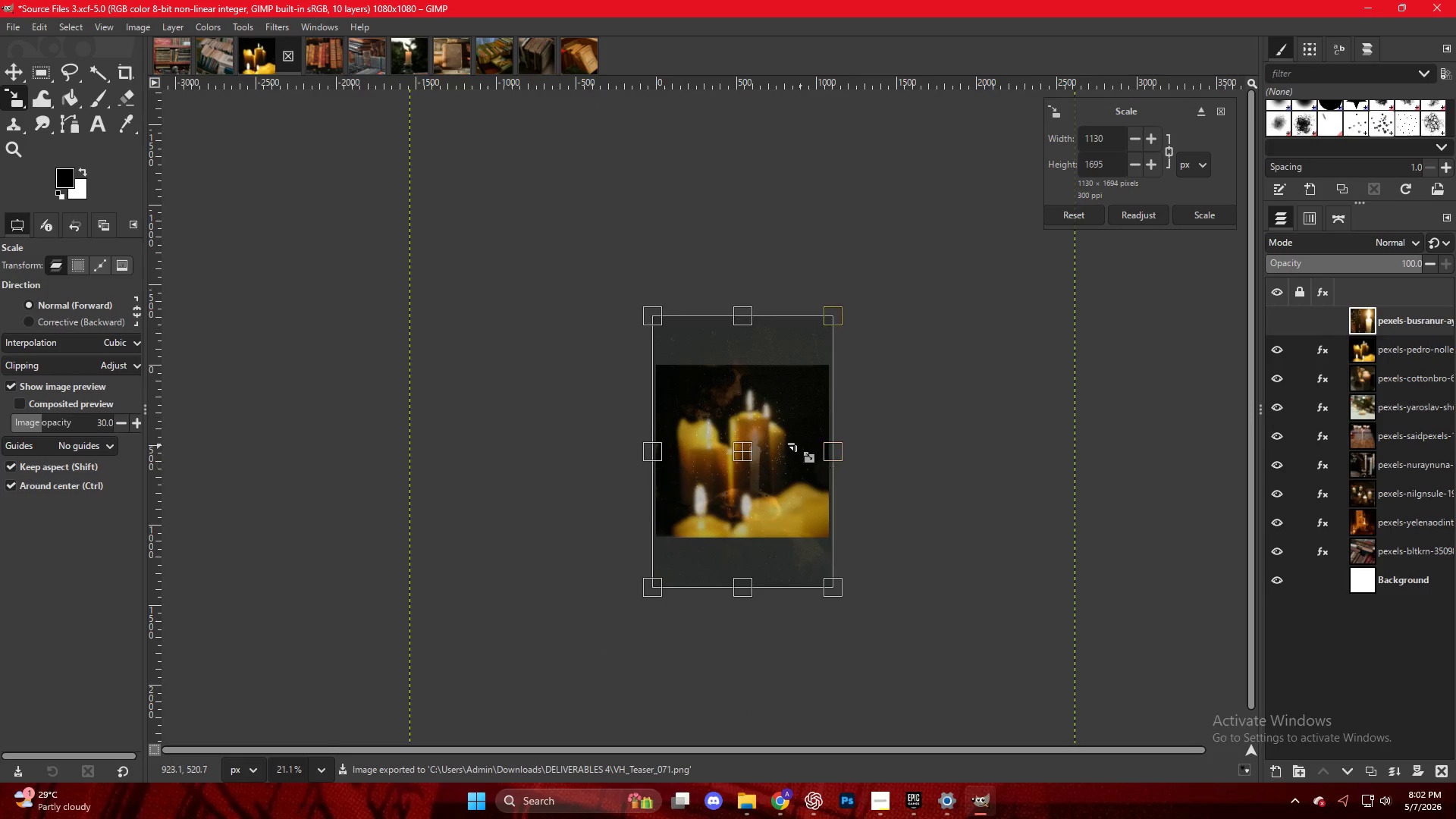 
scroll: coordinate [716, 450], scroll_direction: up, amount: 8.0
 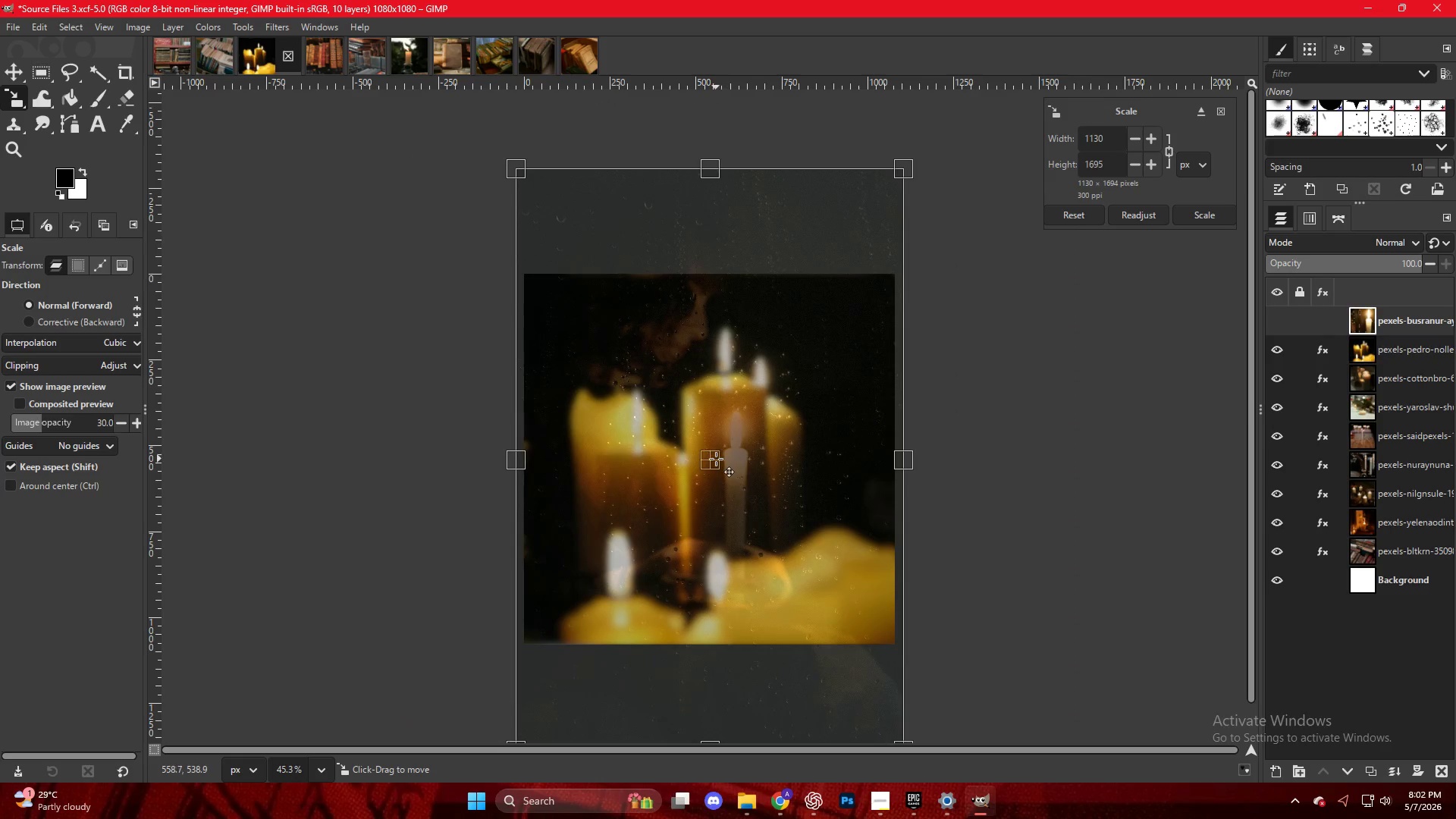 
left_click_drag(start_coordinate=[713, 460], to_coordinate=[706, 469])
 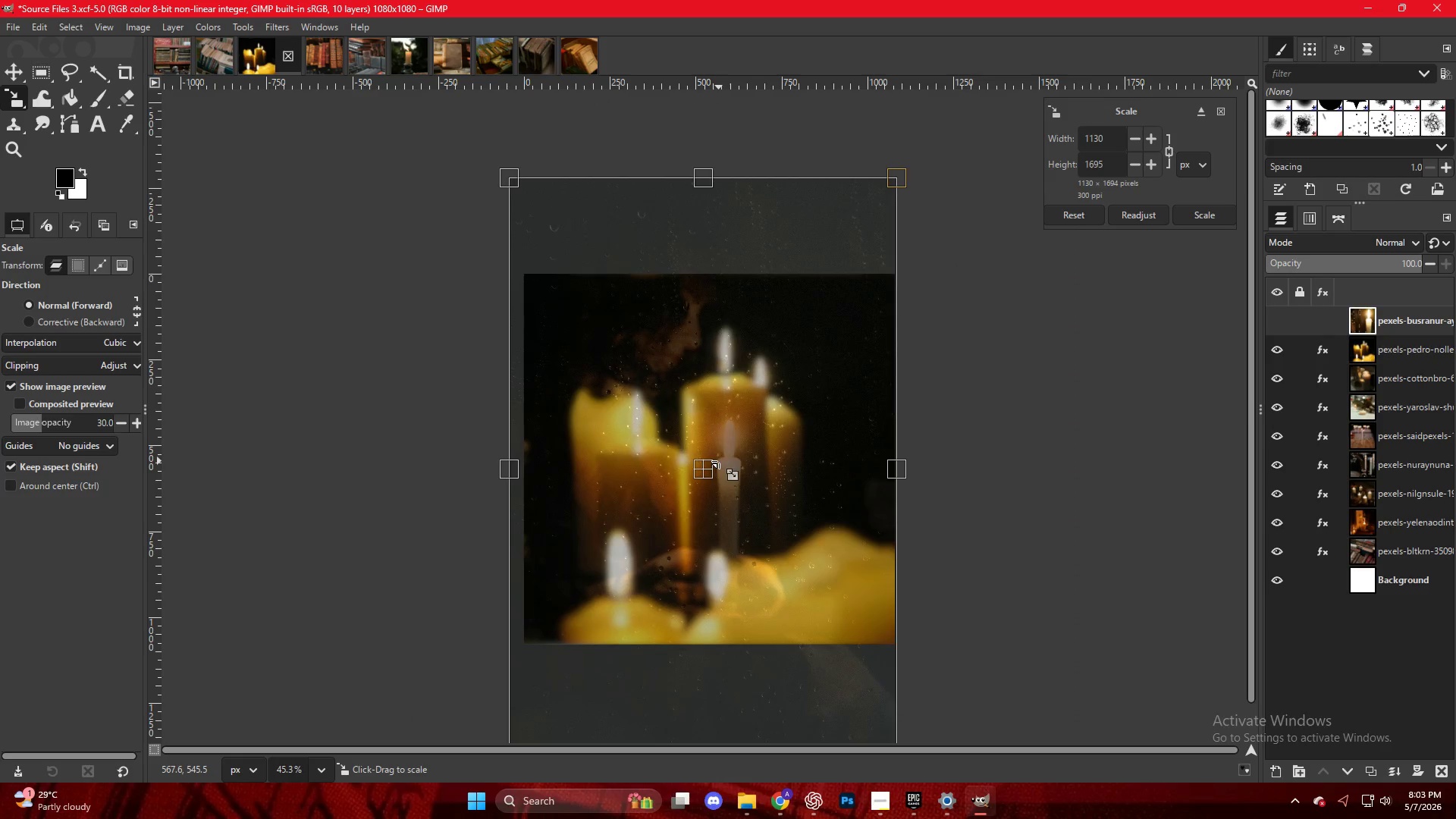 
key(NumpadEnter)
 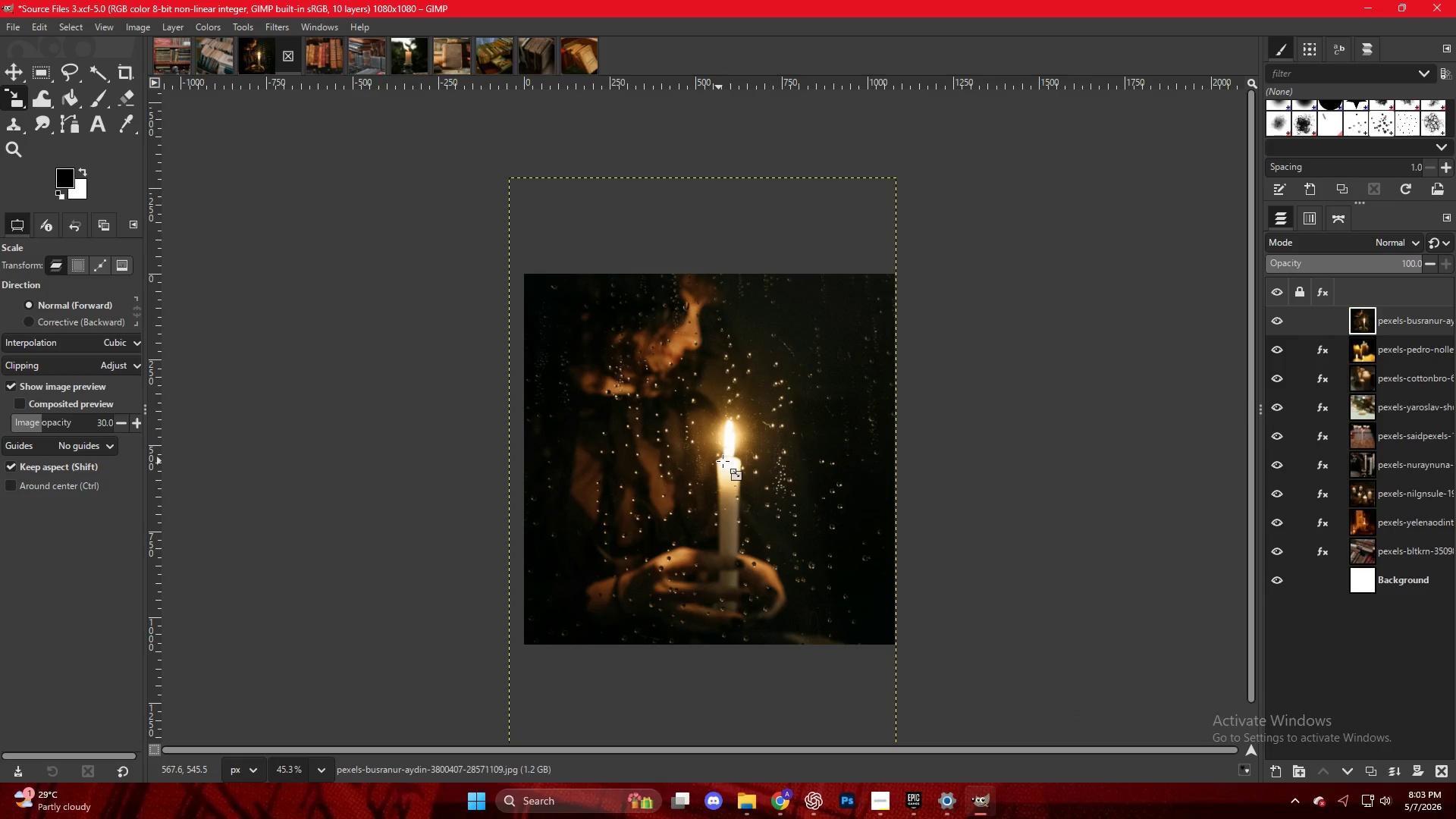 
key(Control+ControlLeft)
 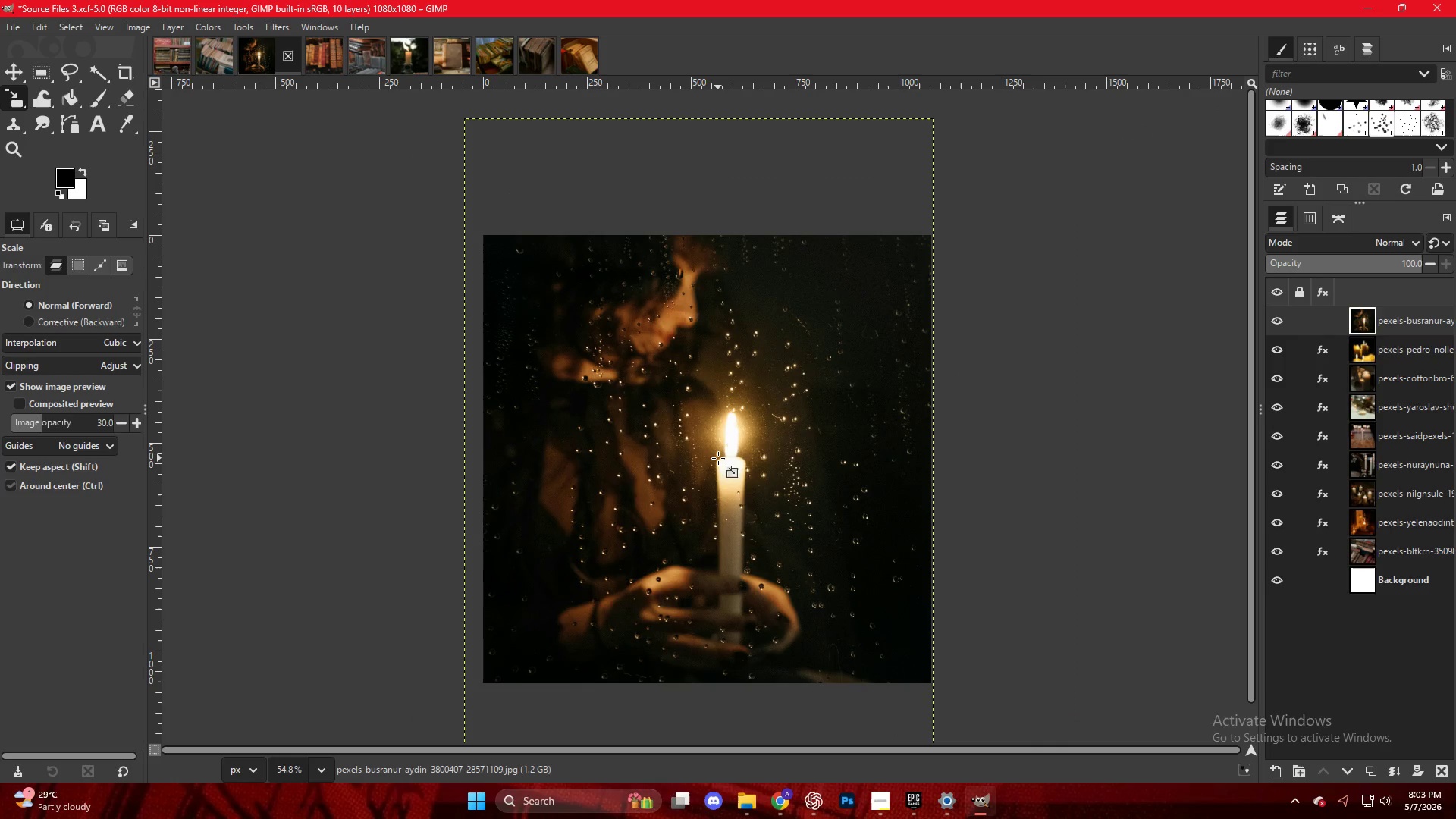 
scroll: coordinate [718, 458], scroll_direction: up, amount: 2.0
 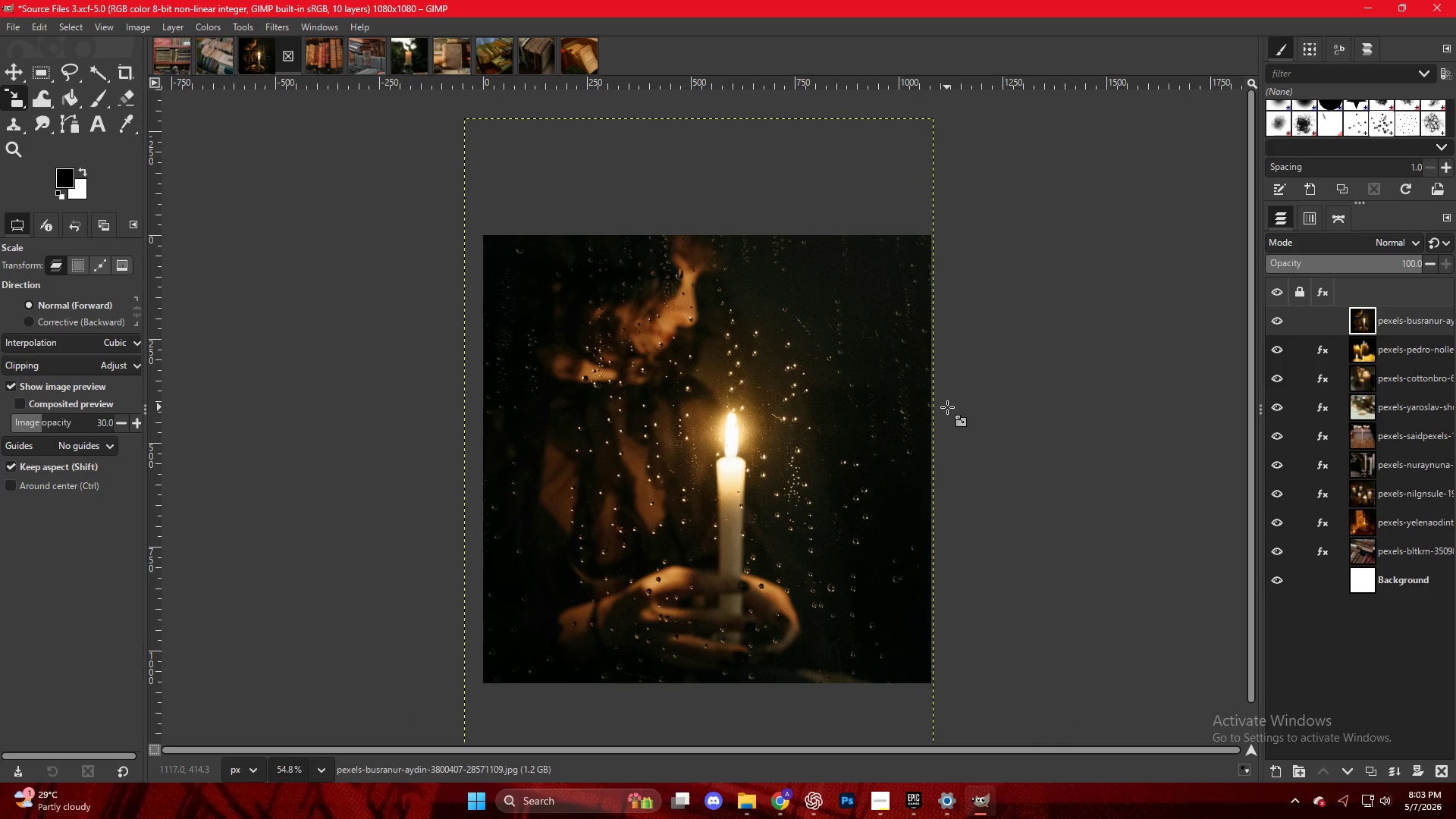 
right_click([726, 315])
 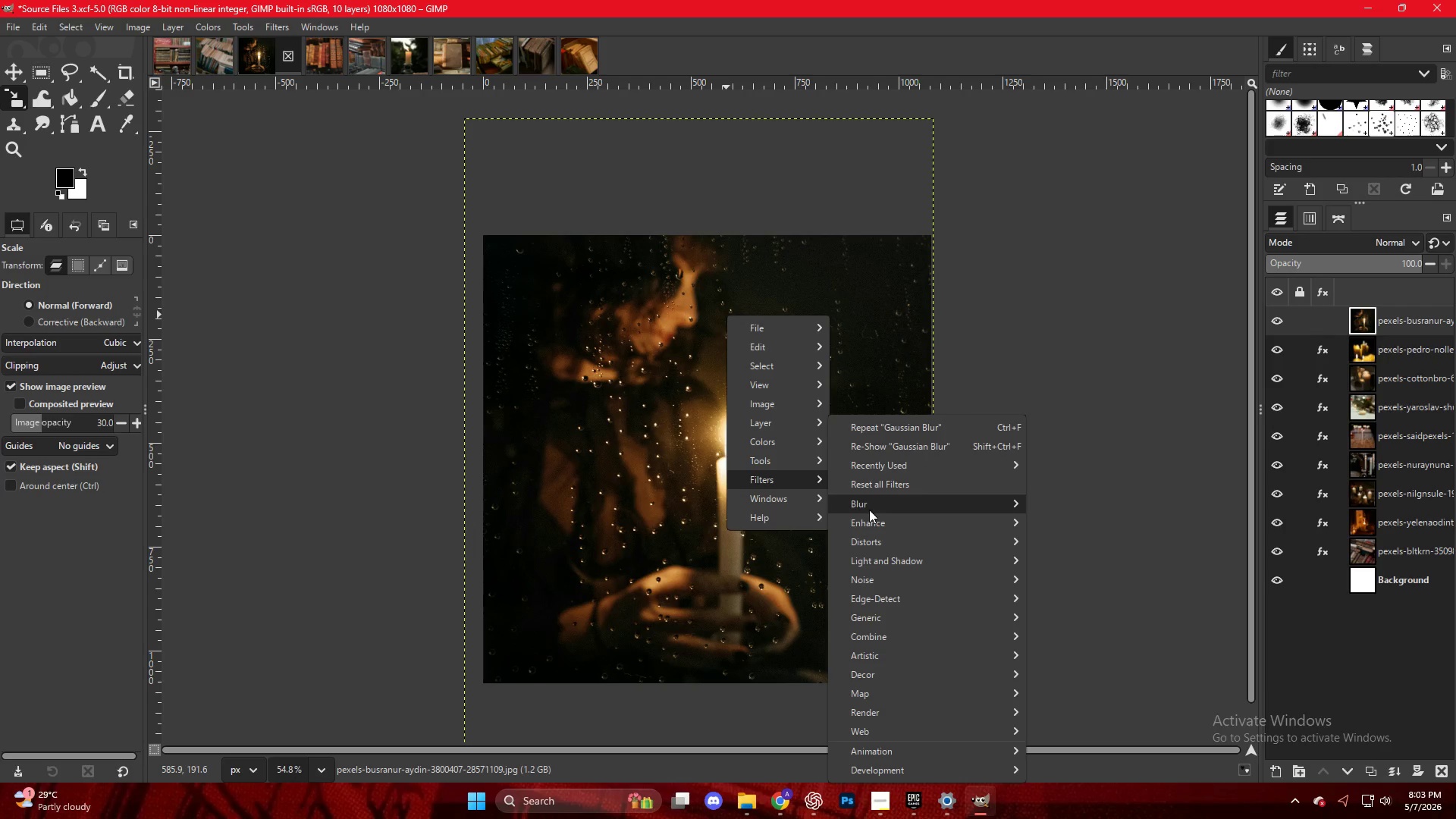 
left_click([1081, 521])
 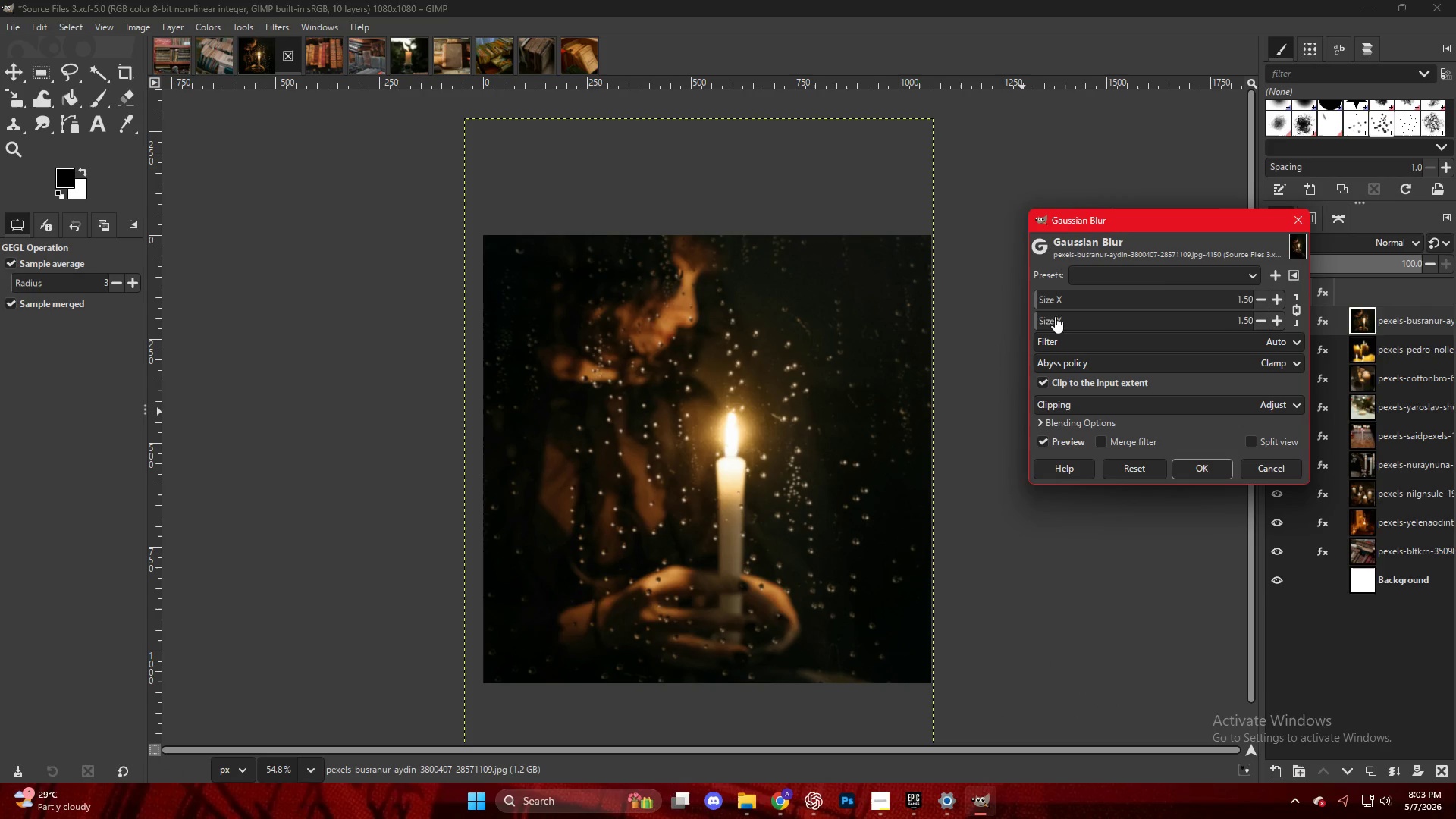 
left_click_drag(start_coordinate=[1043, 314], to_coordinate=[1050, 321])
 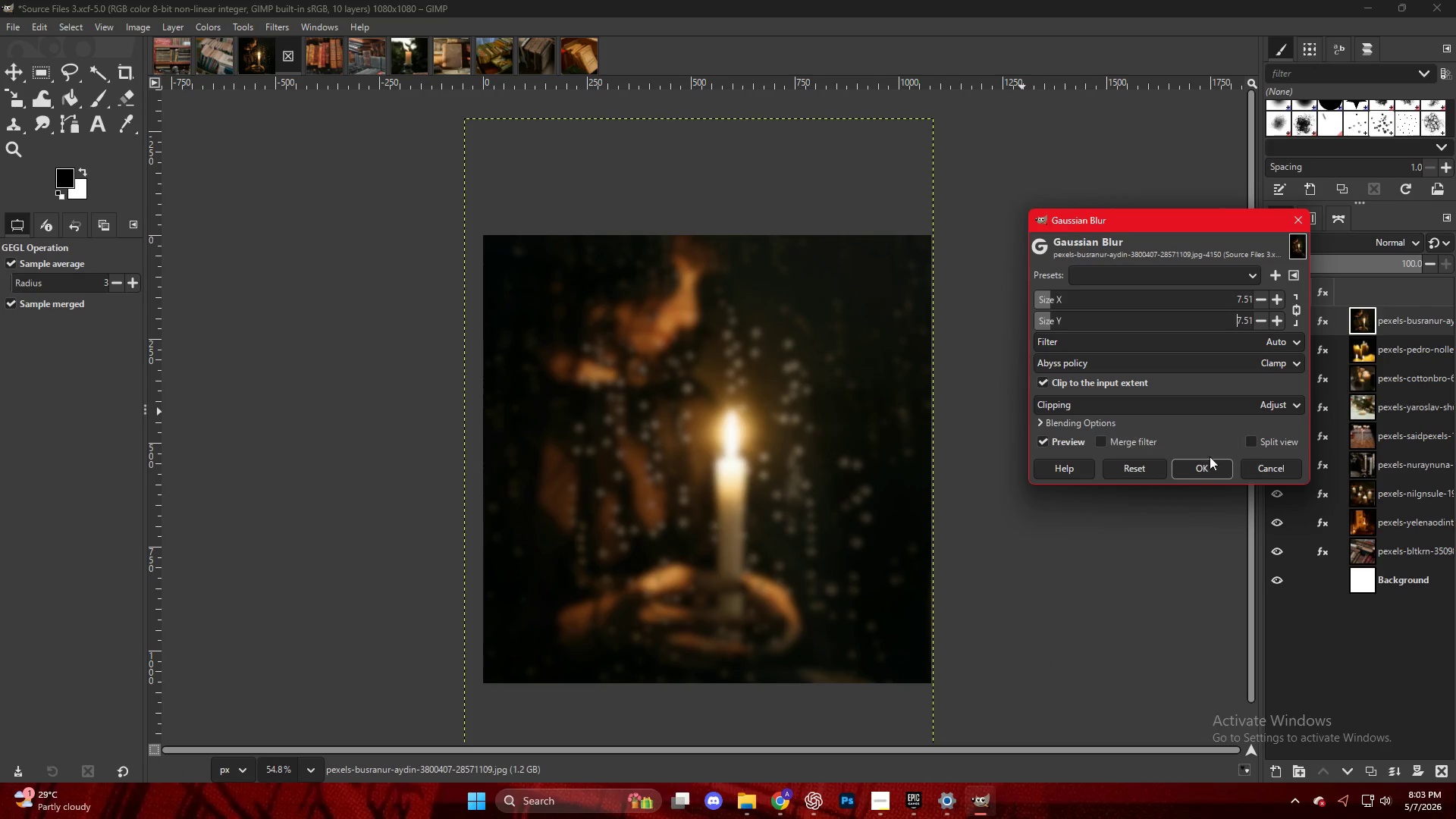 
left_click([1210, 472])
 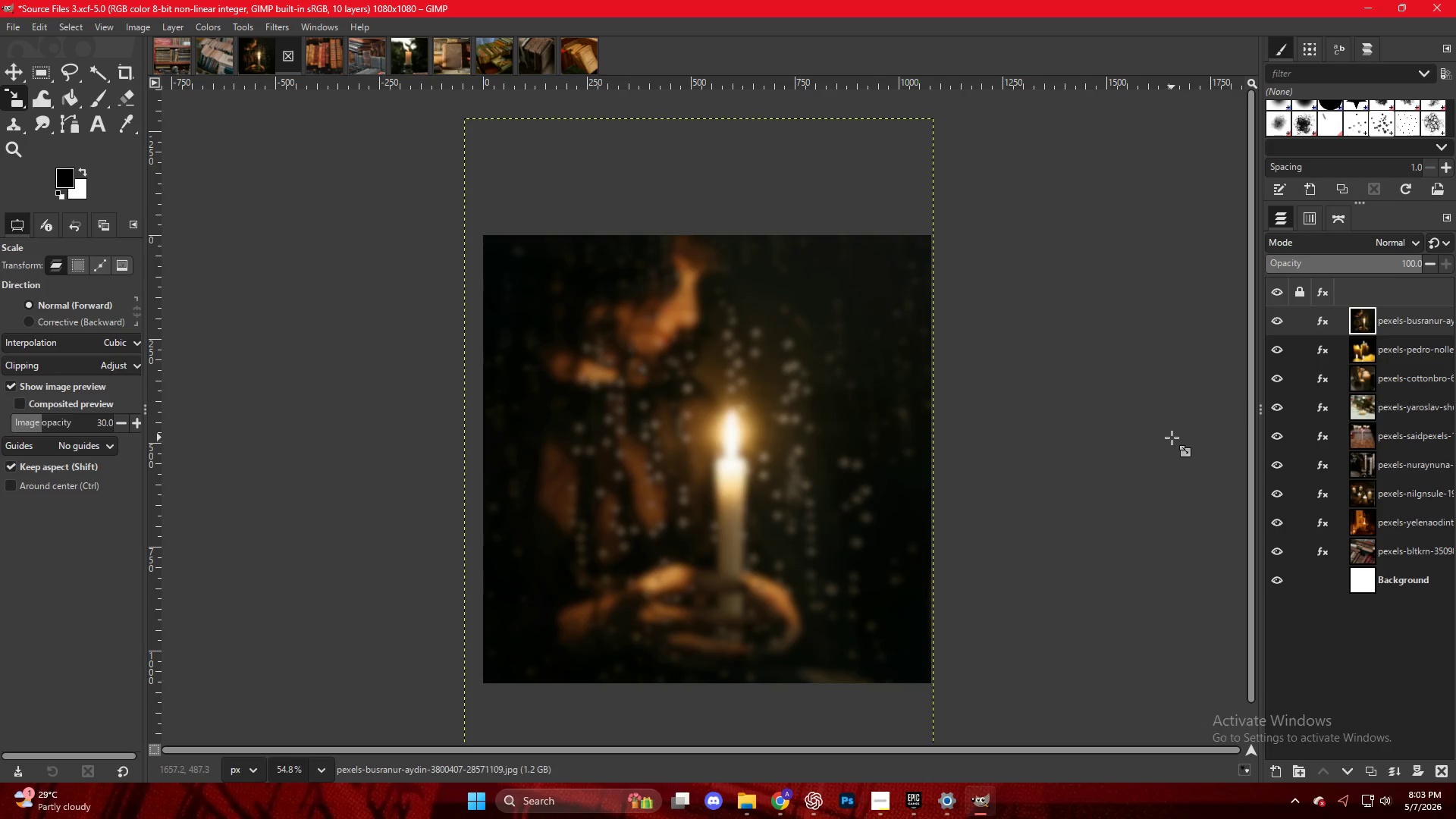 
key(Control+Shift+E)
 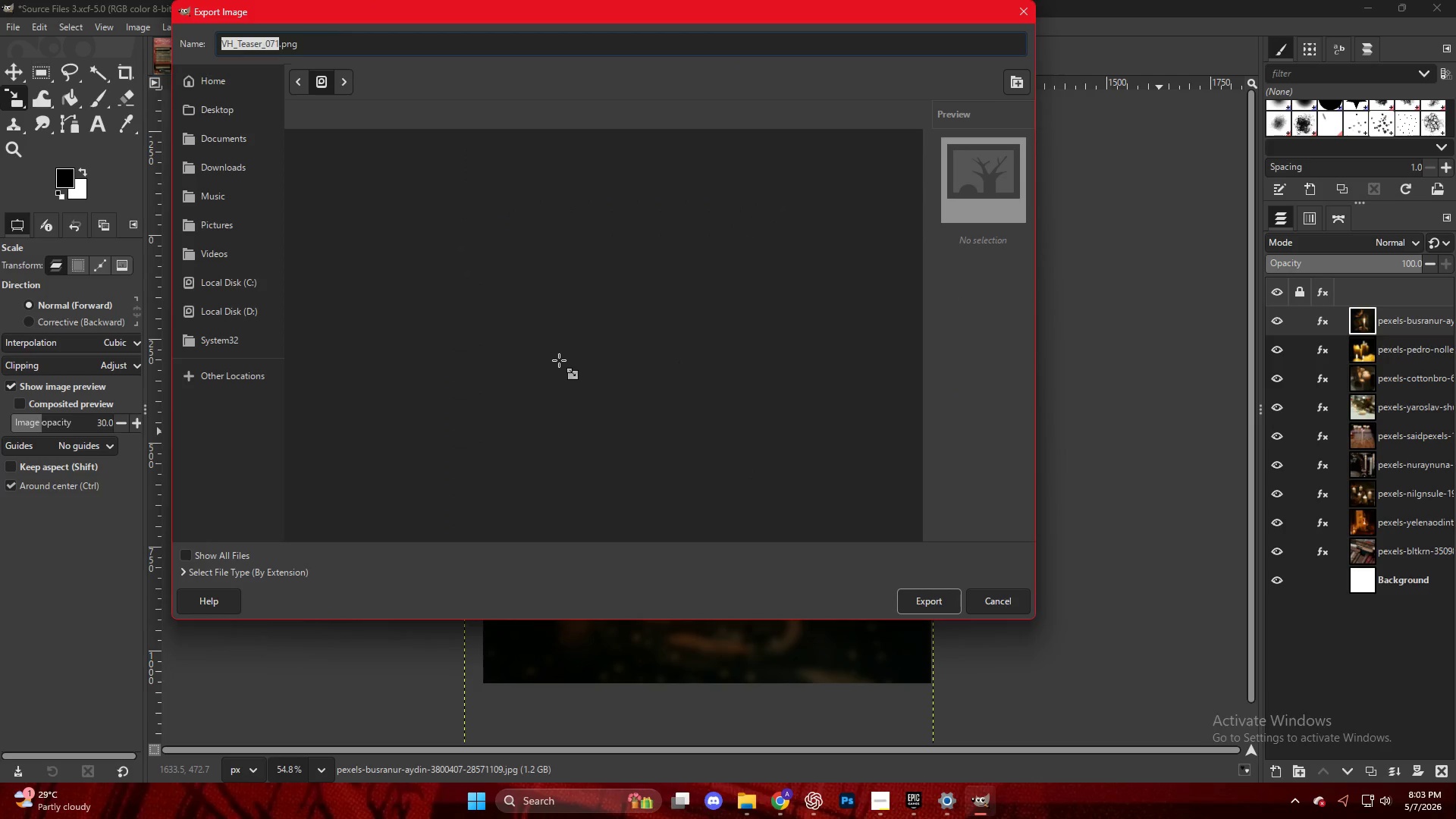 
scroll: coordinate [576, 507], scroll_direction: down, amount: 33.0
 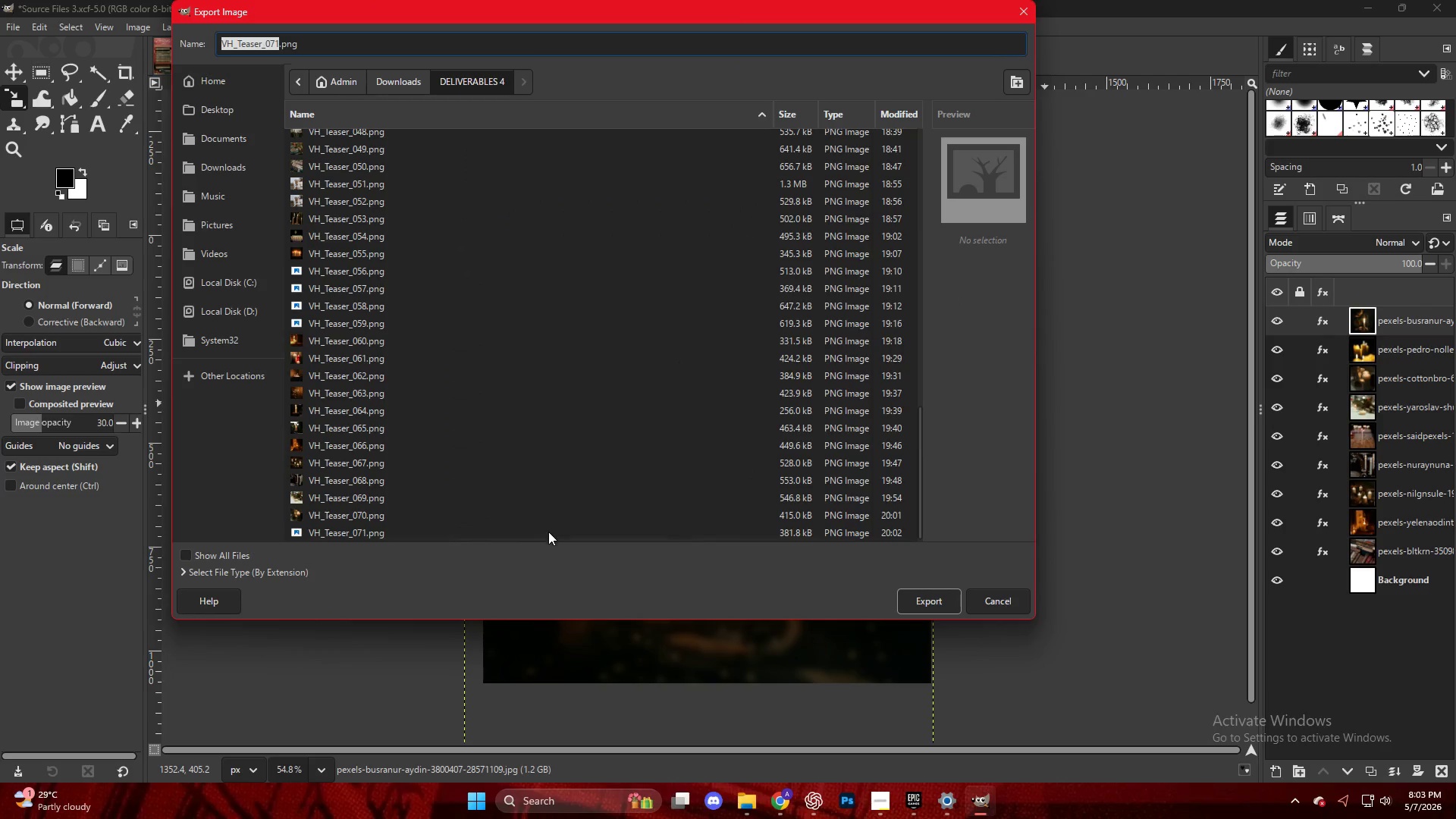 
left_click([548, 535])
 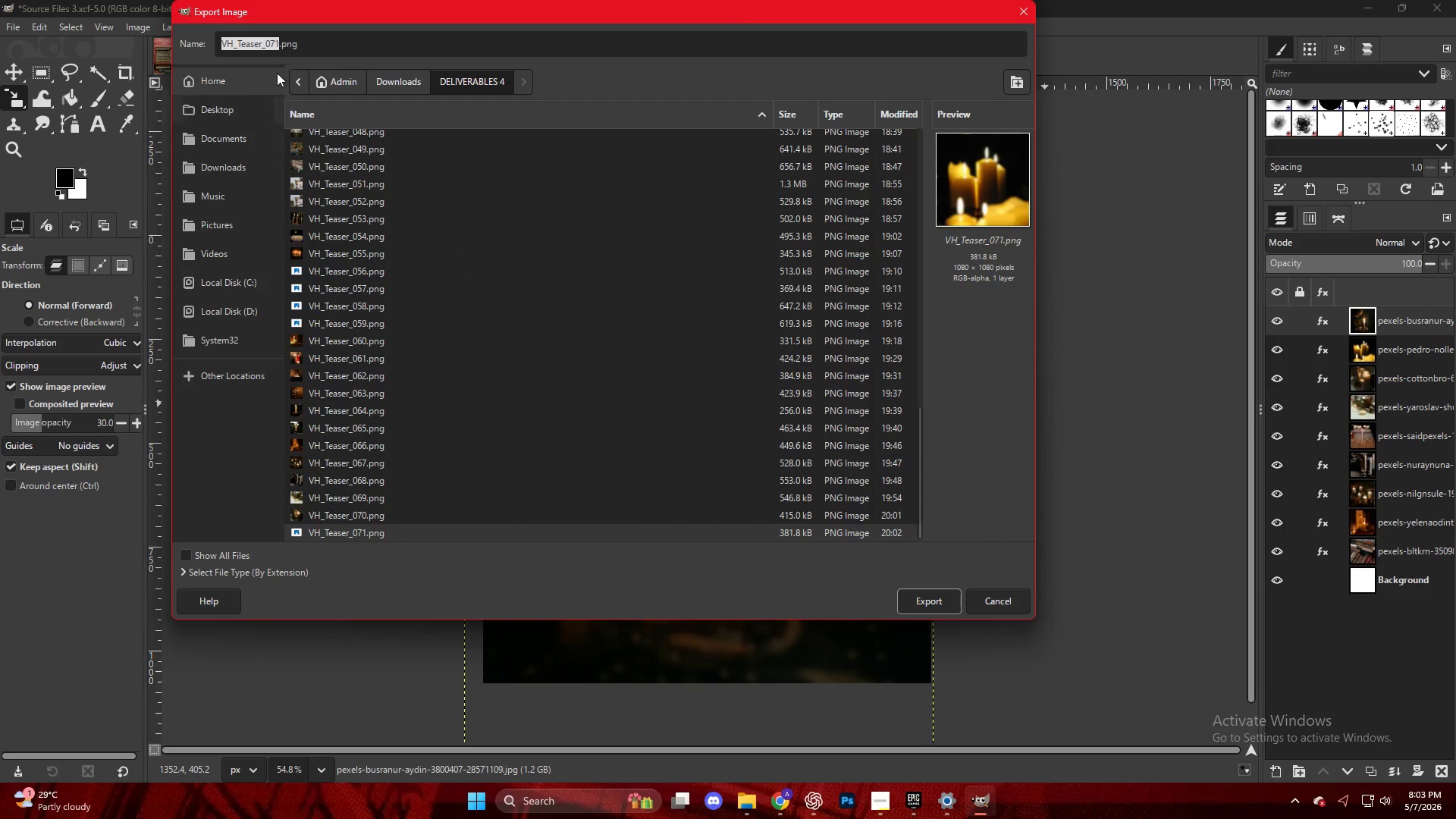 
left_click([280, 42])
 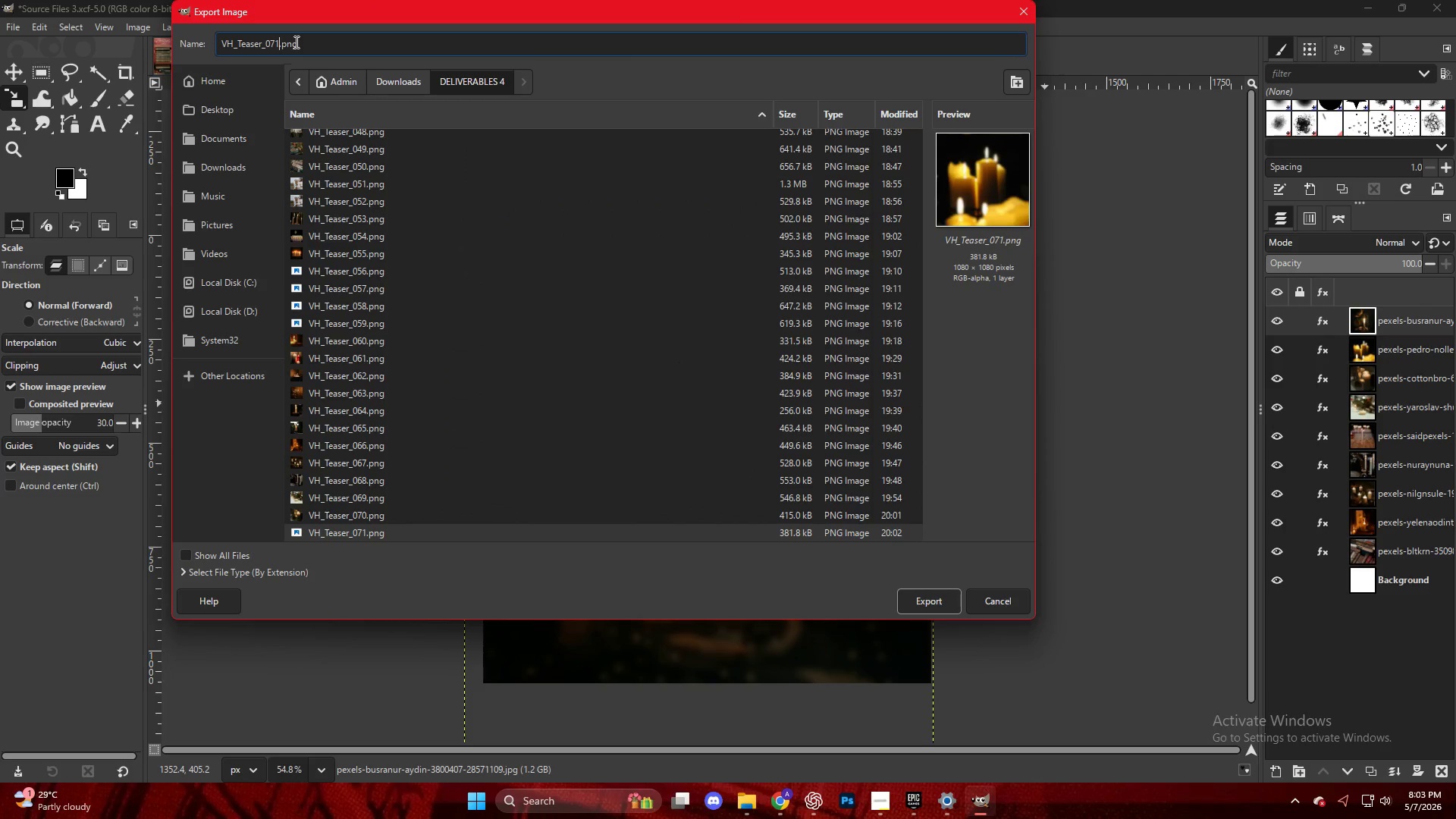 
key(ArrowLeft)
 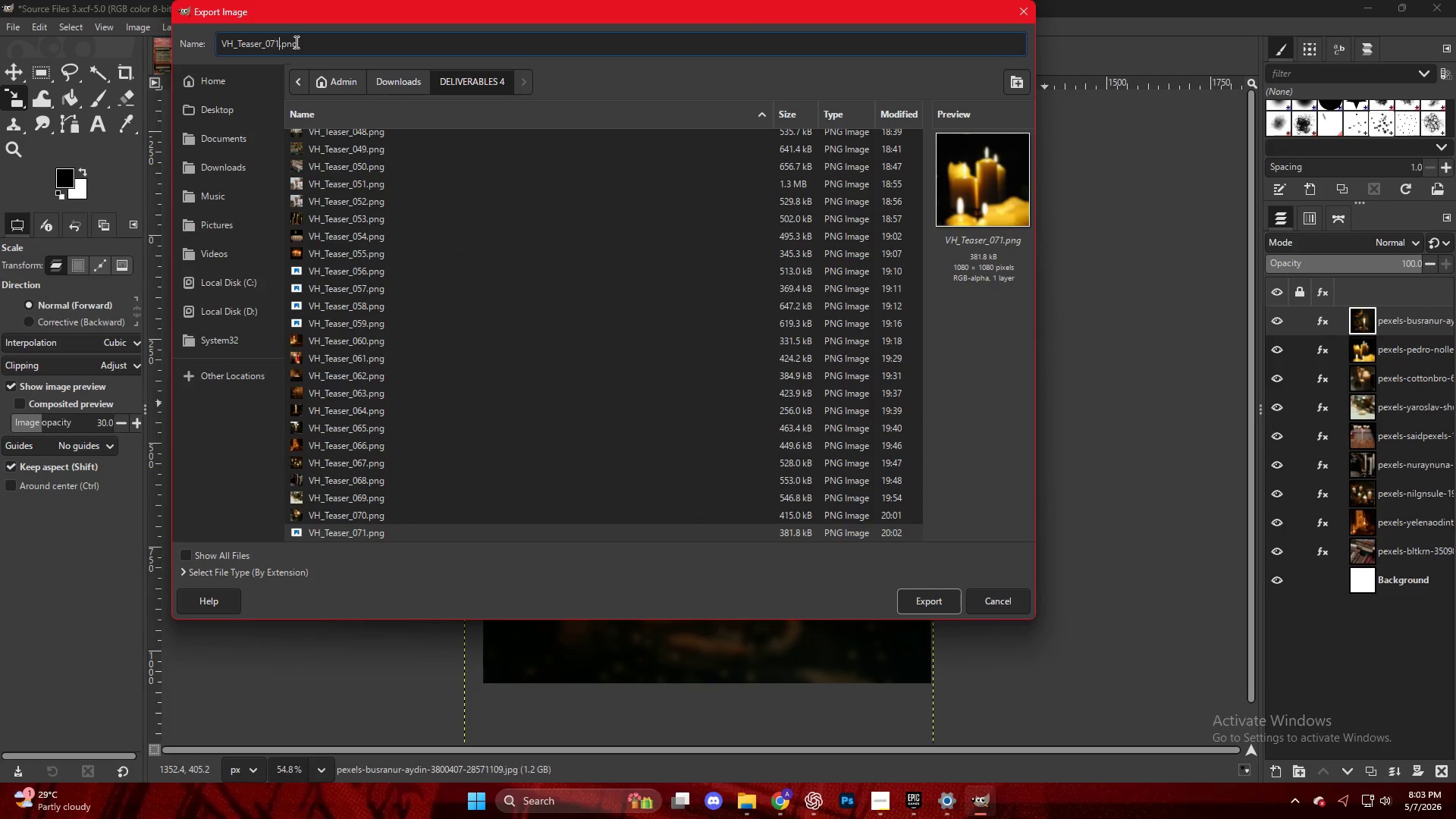 
key(ArrowRight)
 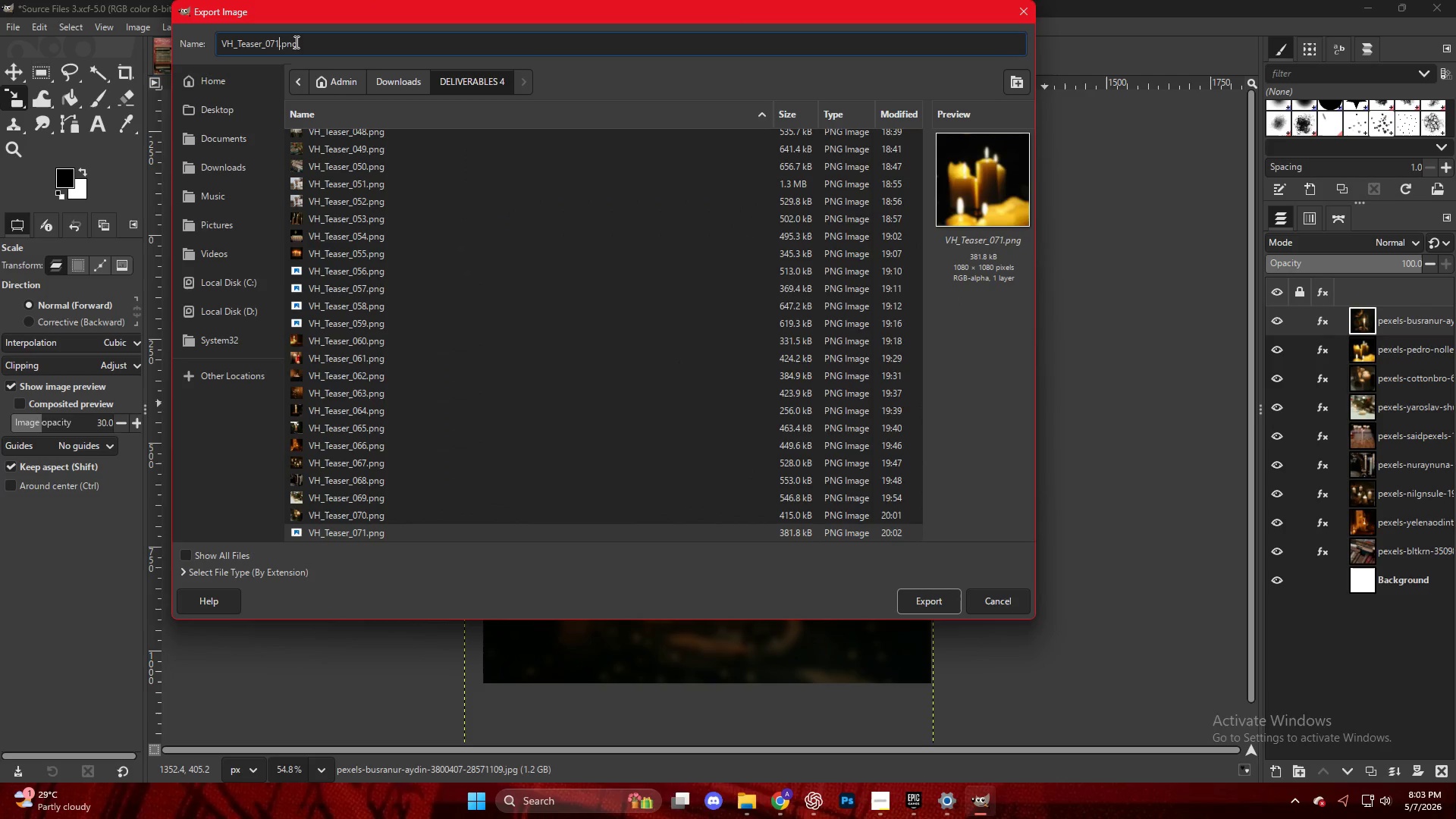 
key(ArrowLeft)
 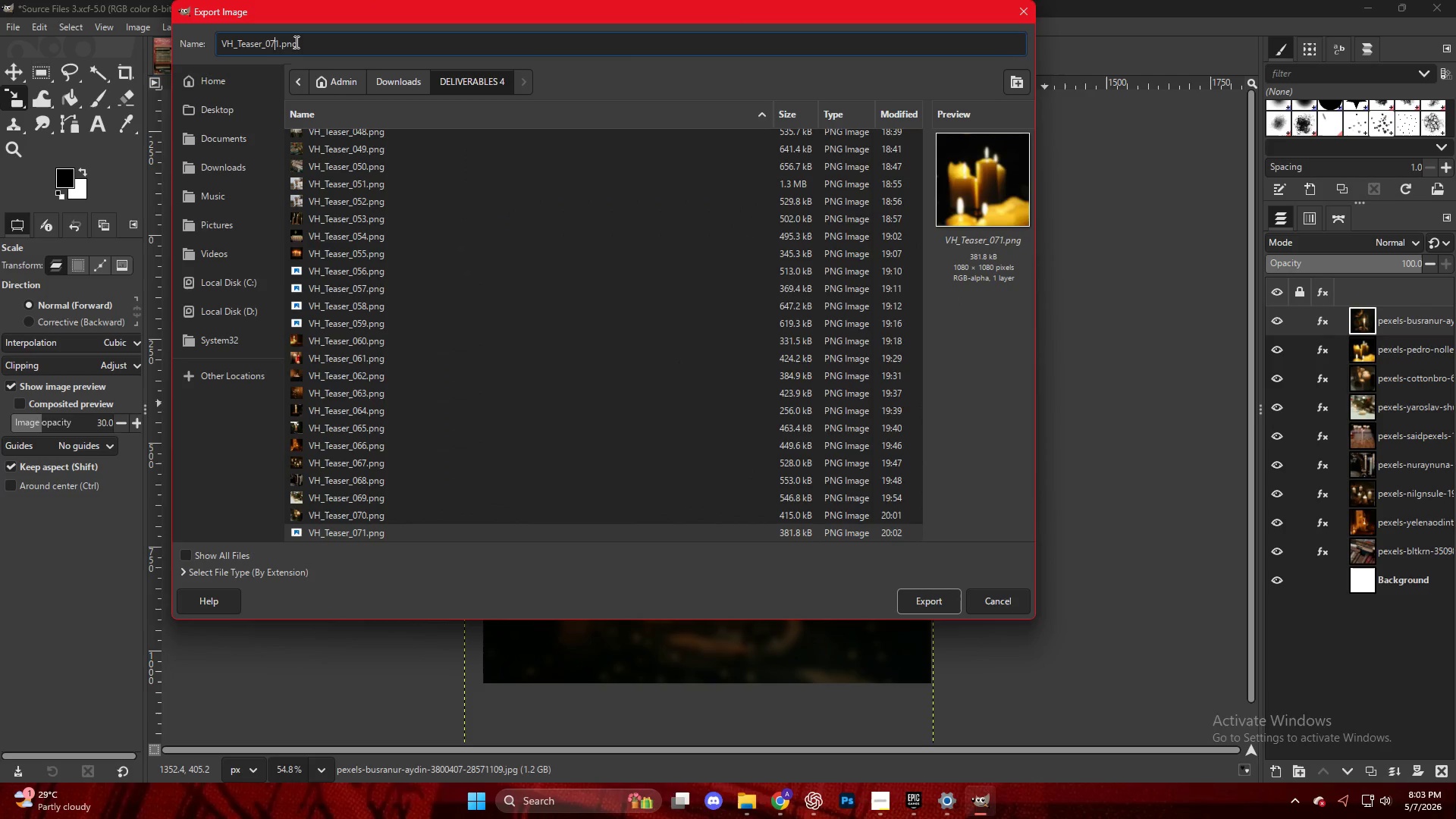 
key(ArrowRight)
 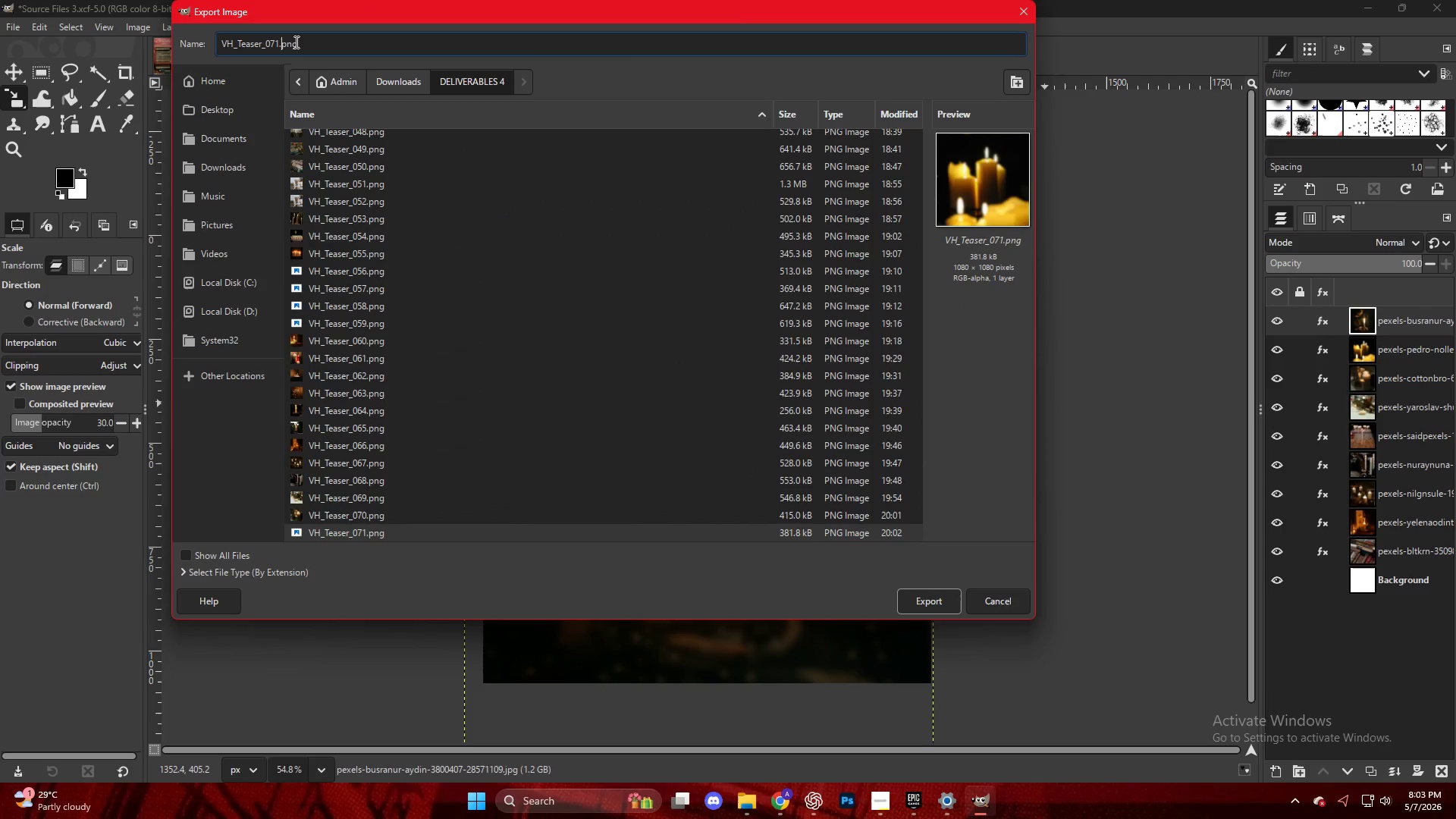 
key(ArrowRight)
 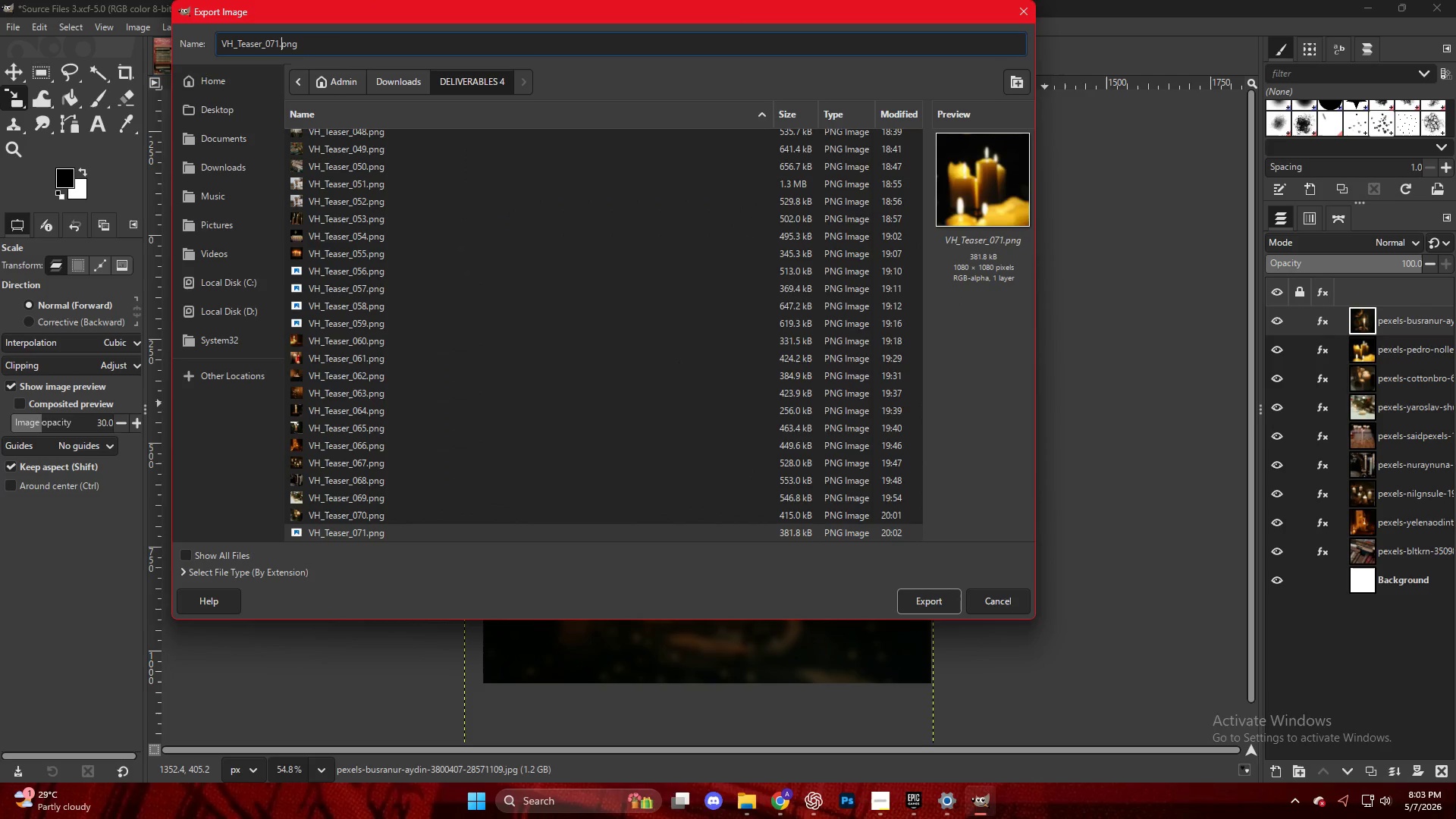 
key(Backspace)
 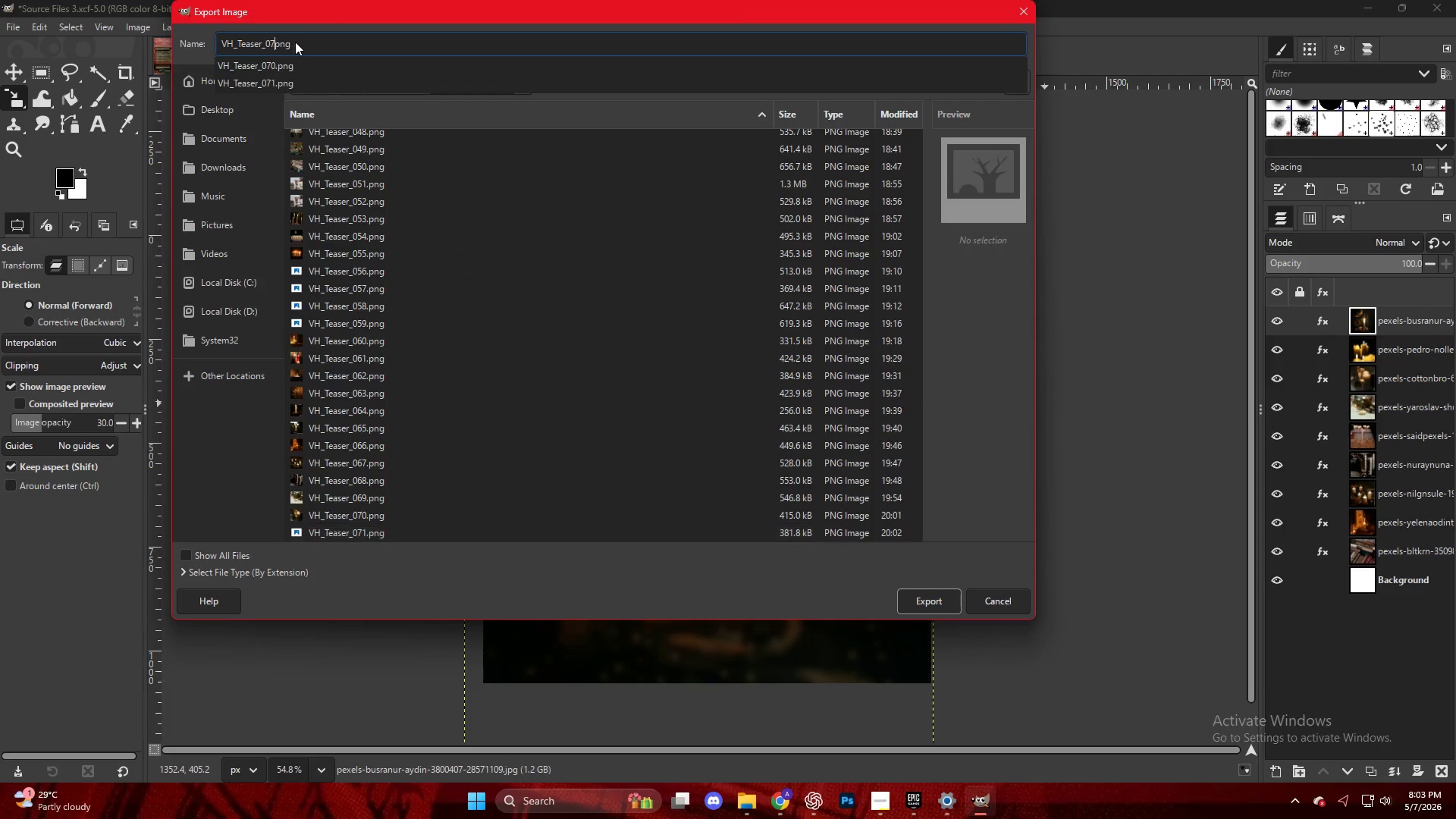 
key(Backspace)
 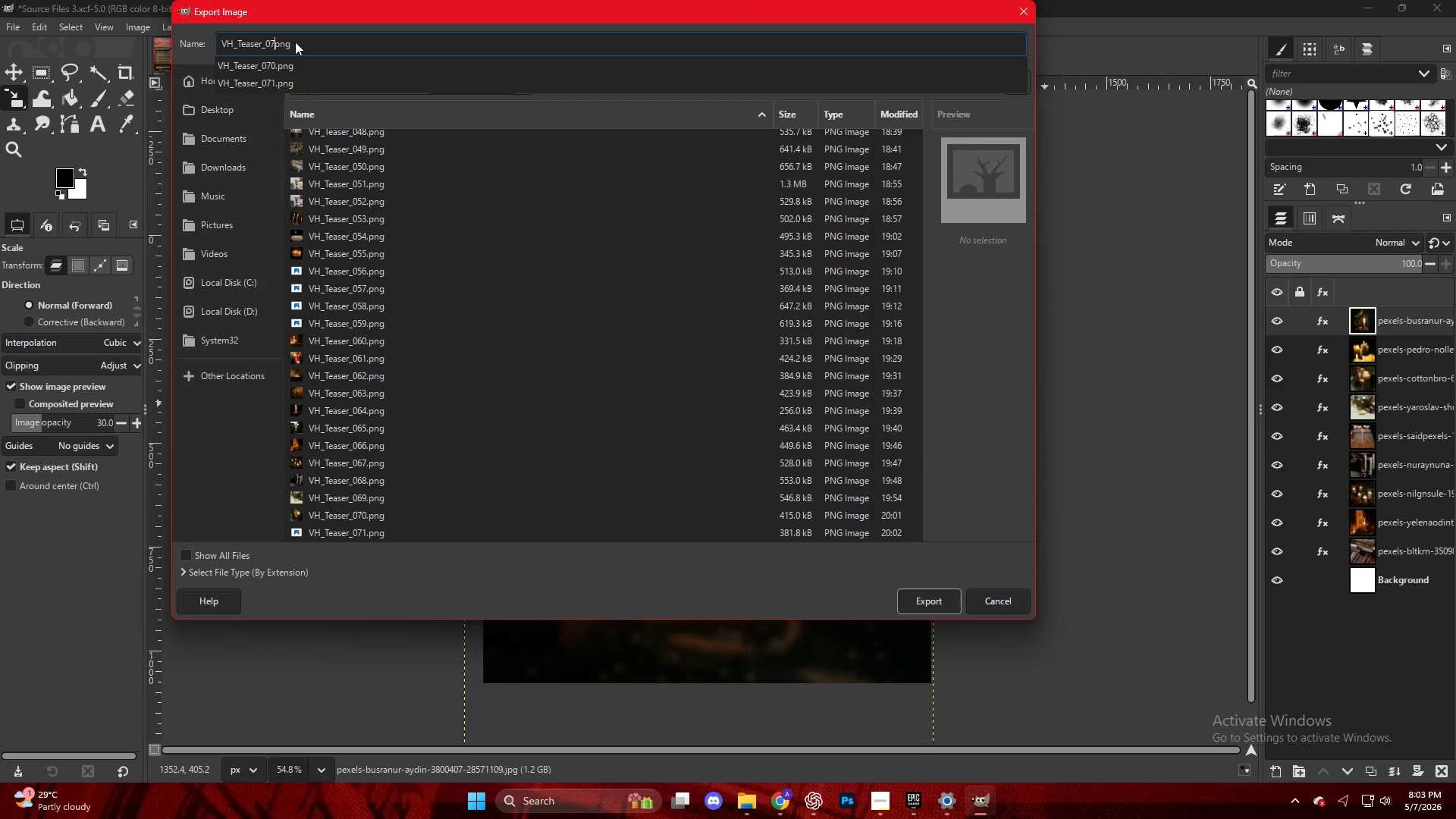 
key(2)
 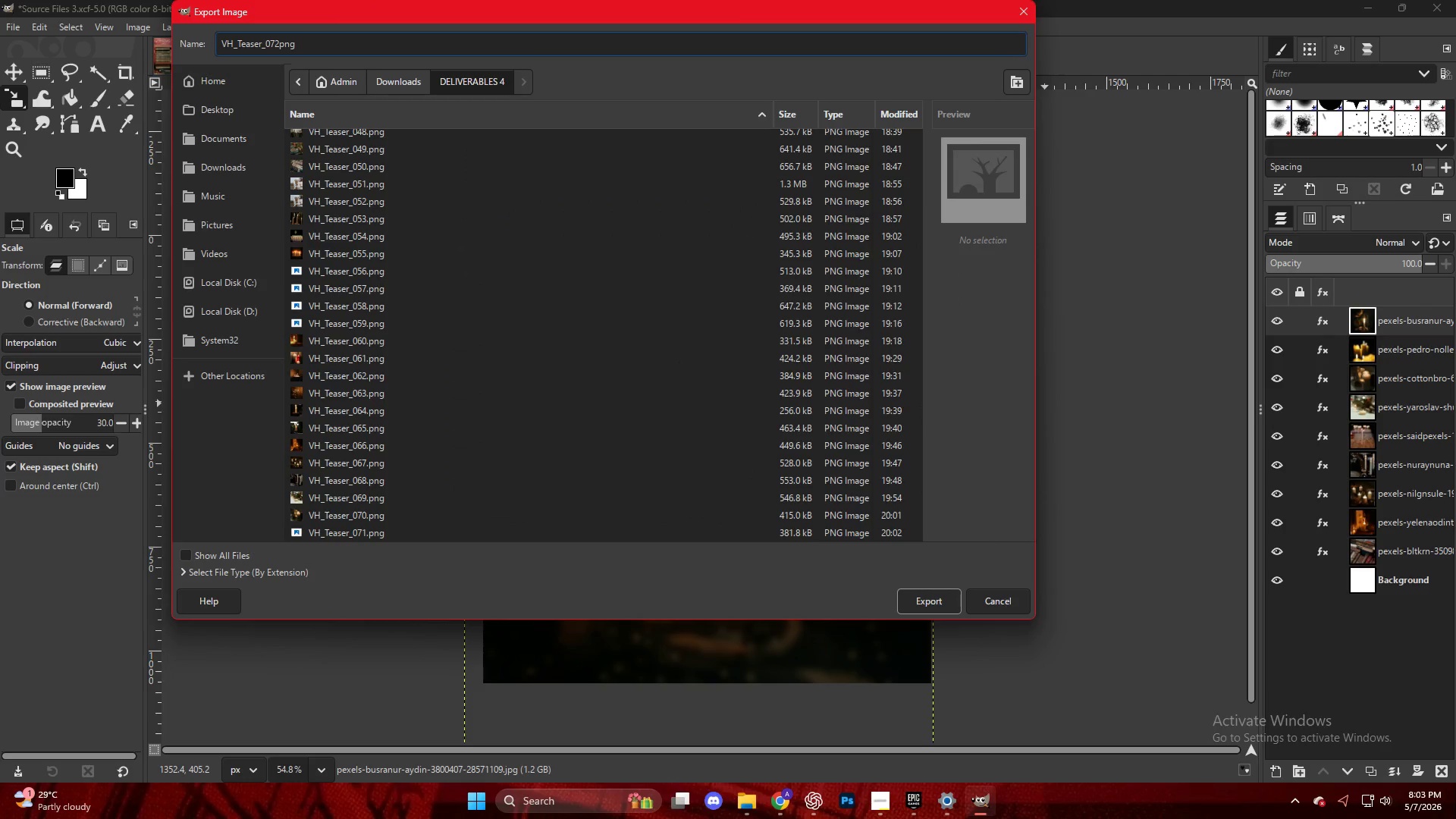 
key(Period)
 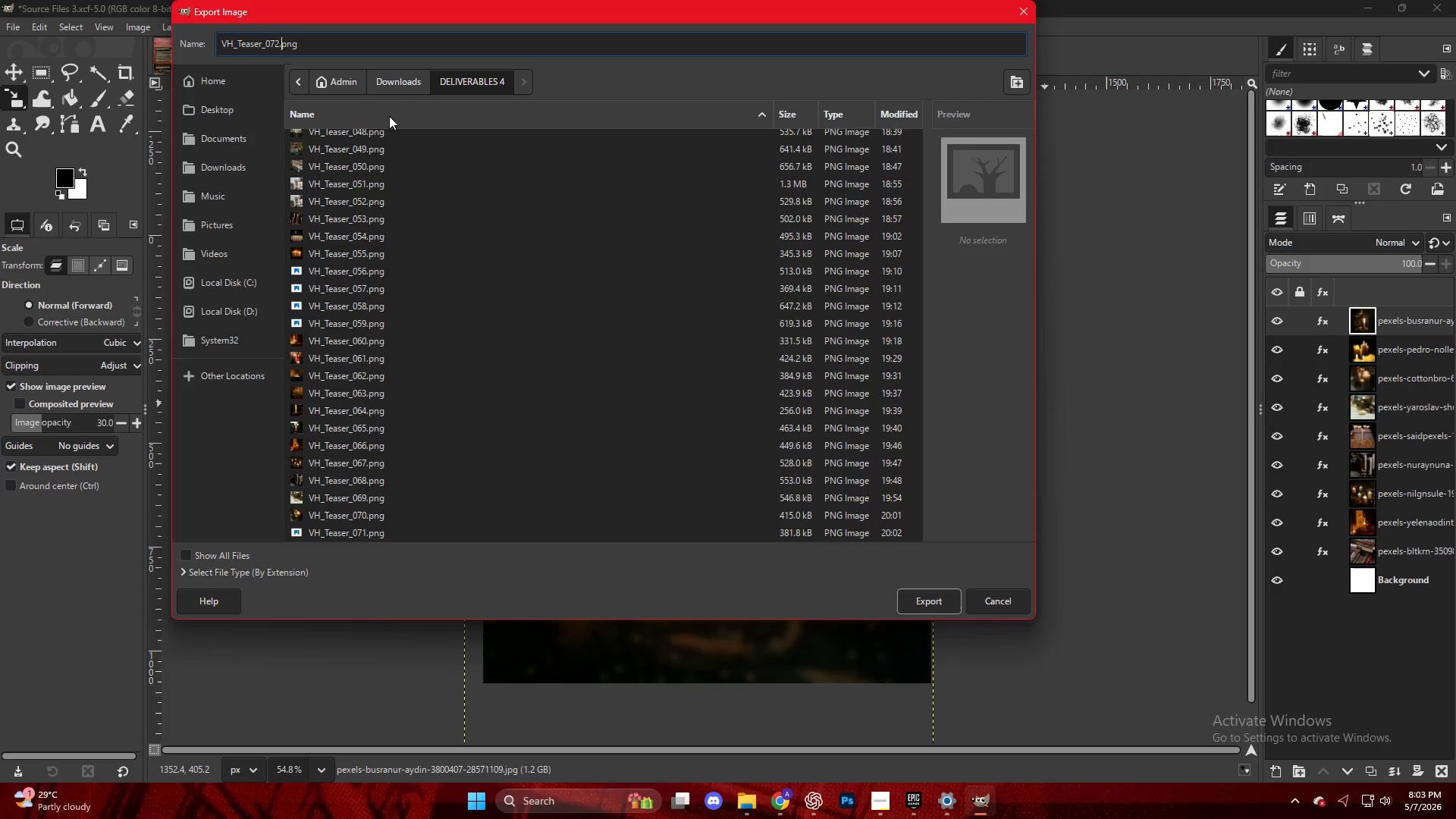 
key(NumpadEnter)
 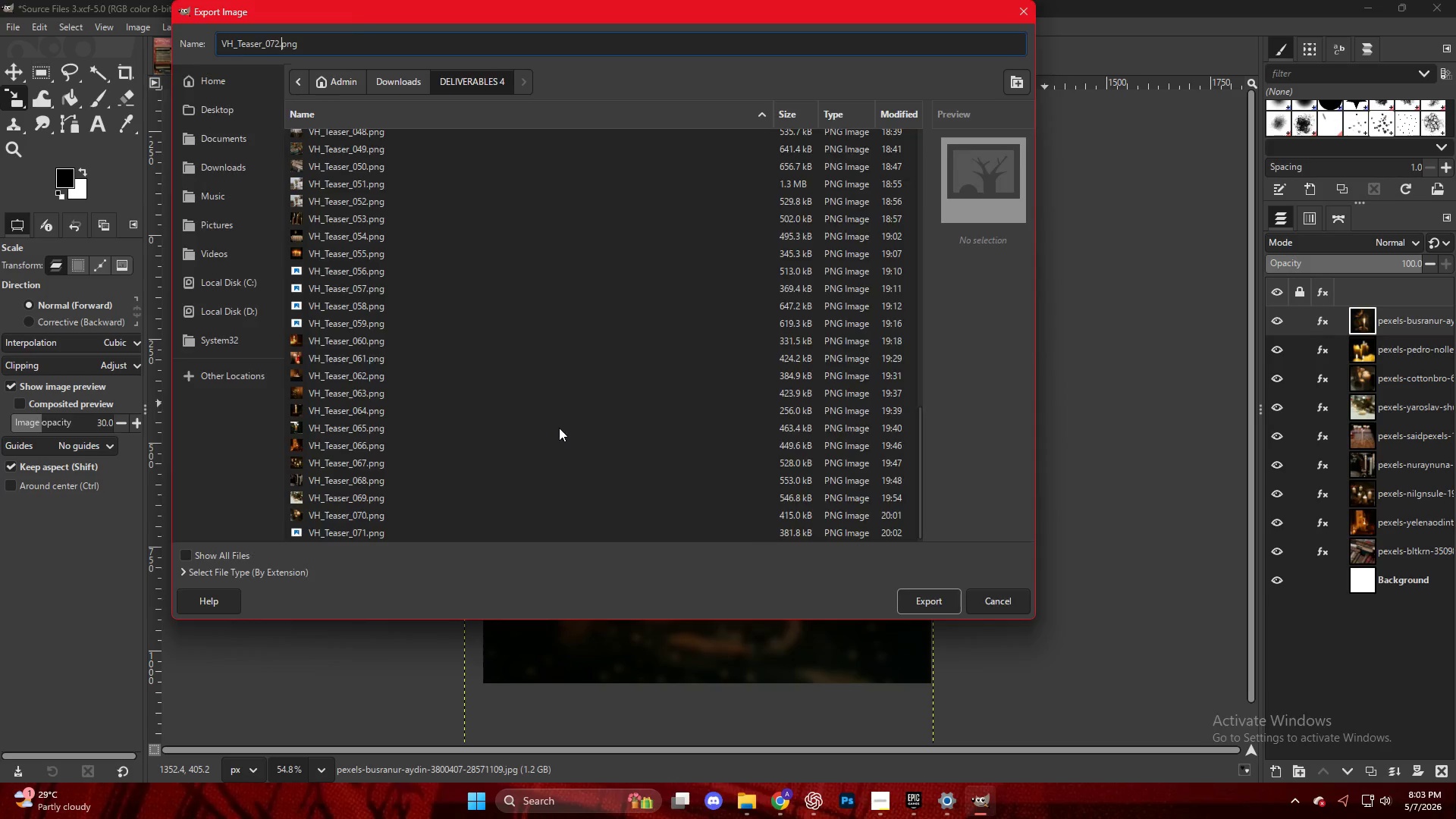 
scroll: coordinate [544, 479], scroll_direction: down, amount: 19.0
 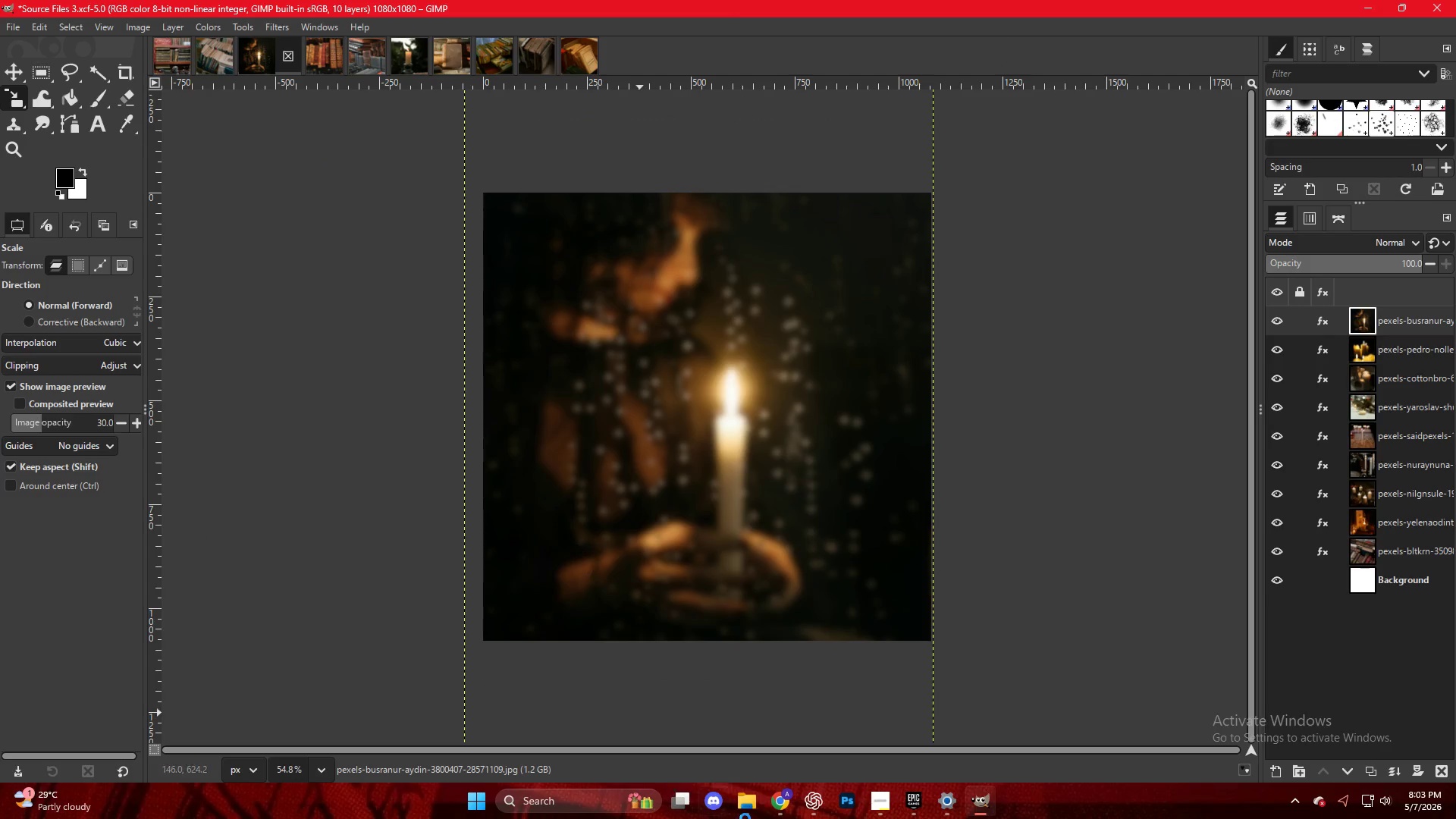 
mouse_move([748, 792])
 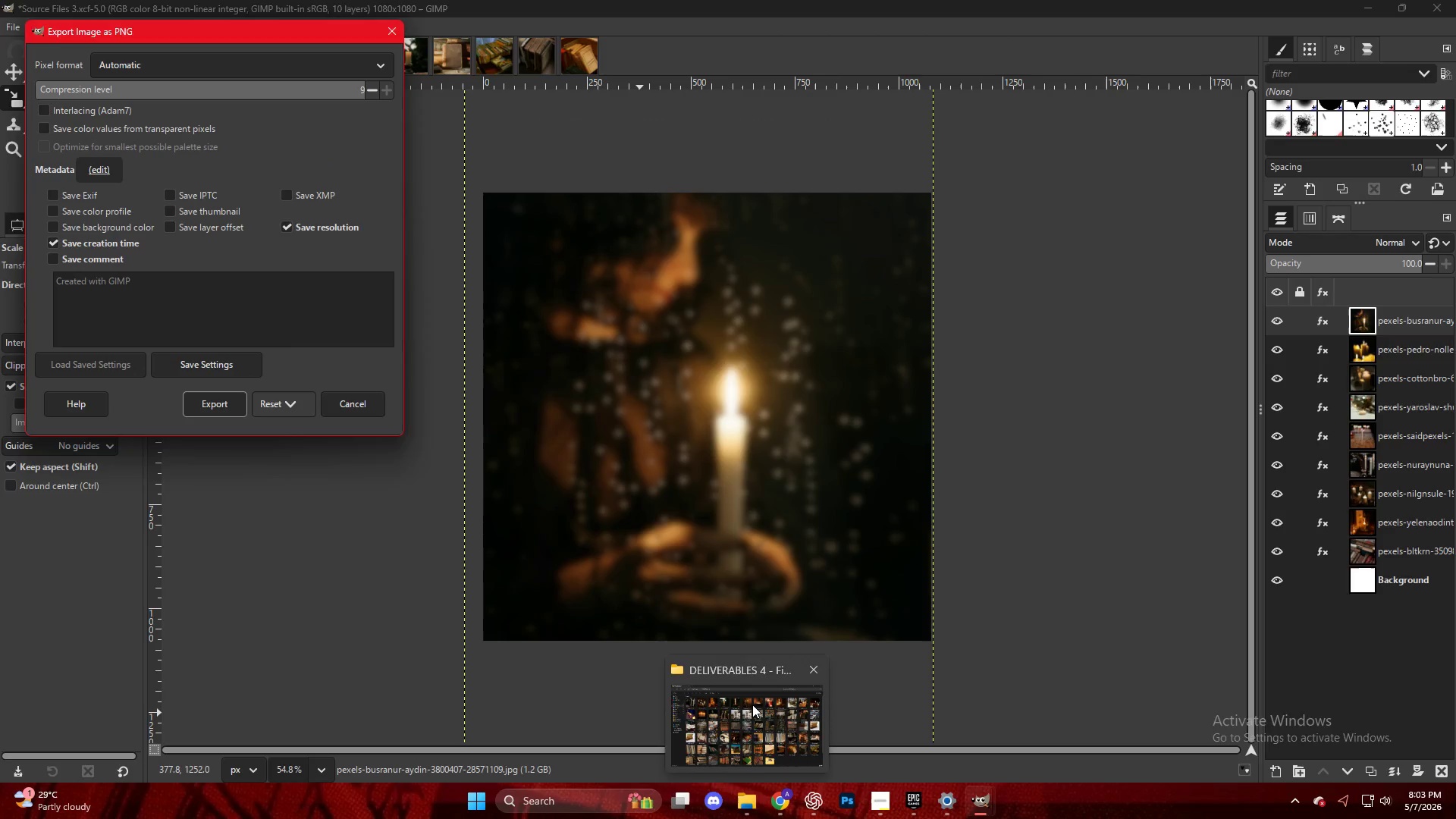 
left_click([752, 703])
 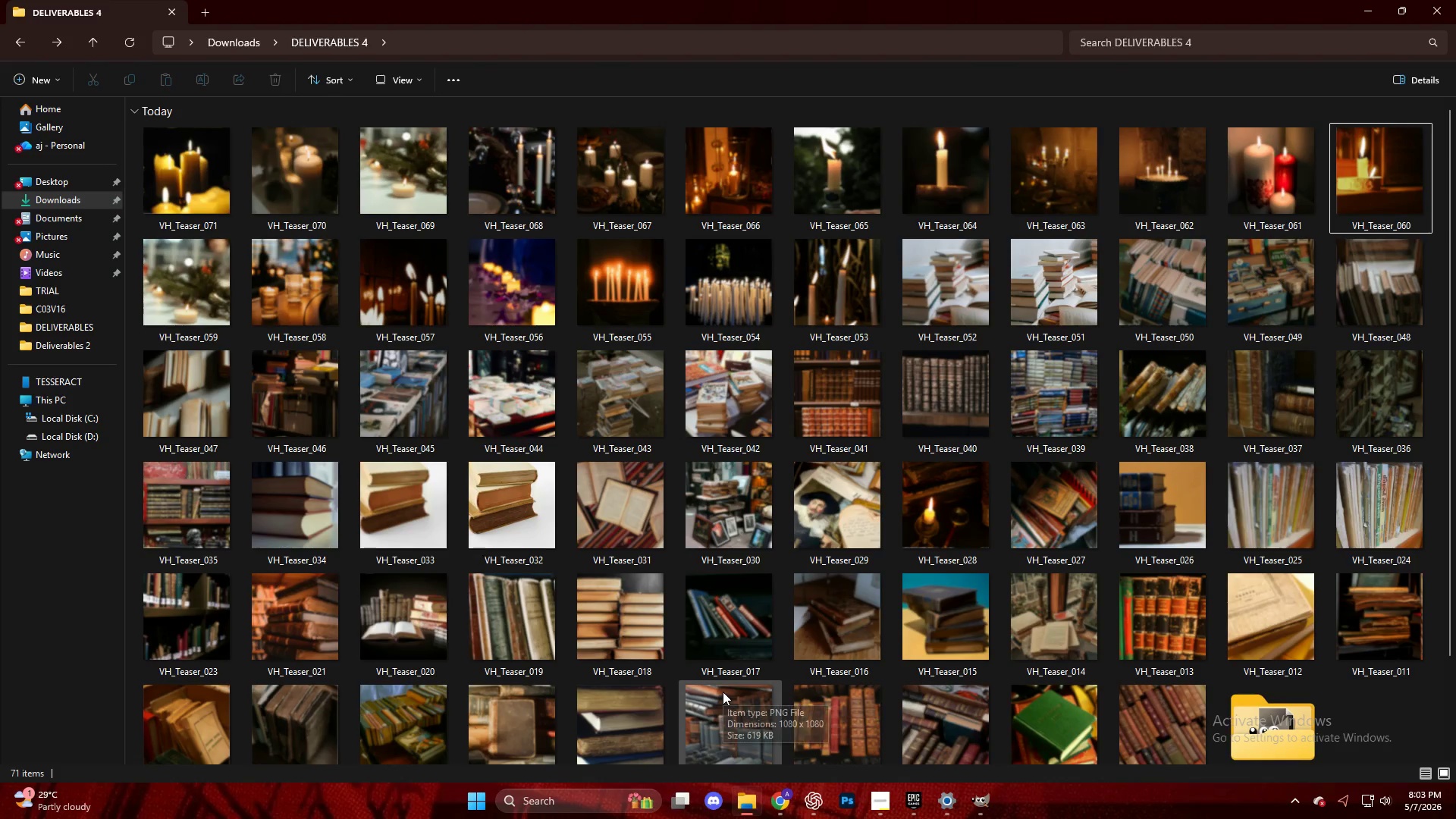 
mouse_move([700, 646])
 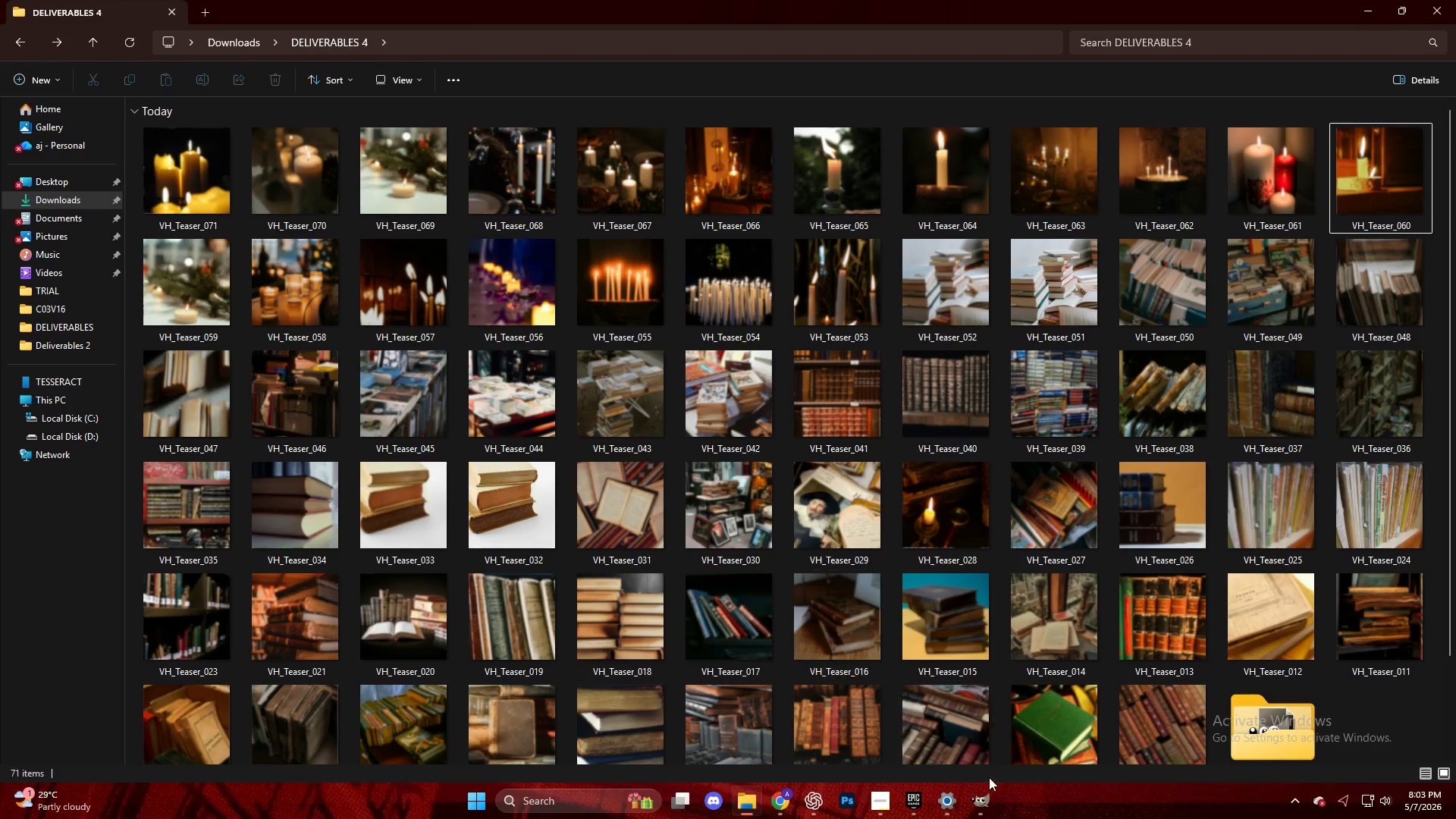 
left_click([971, 811])
 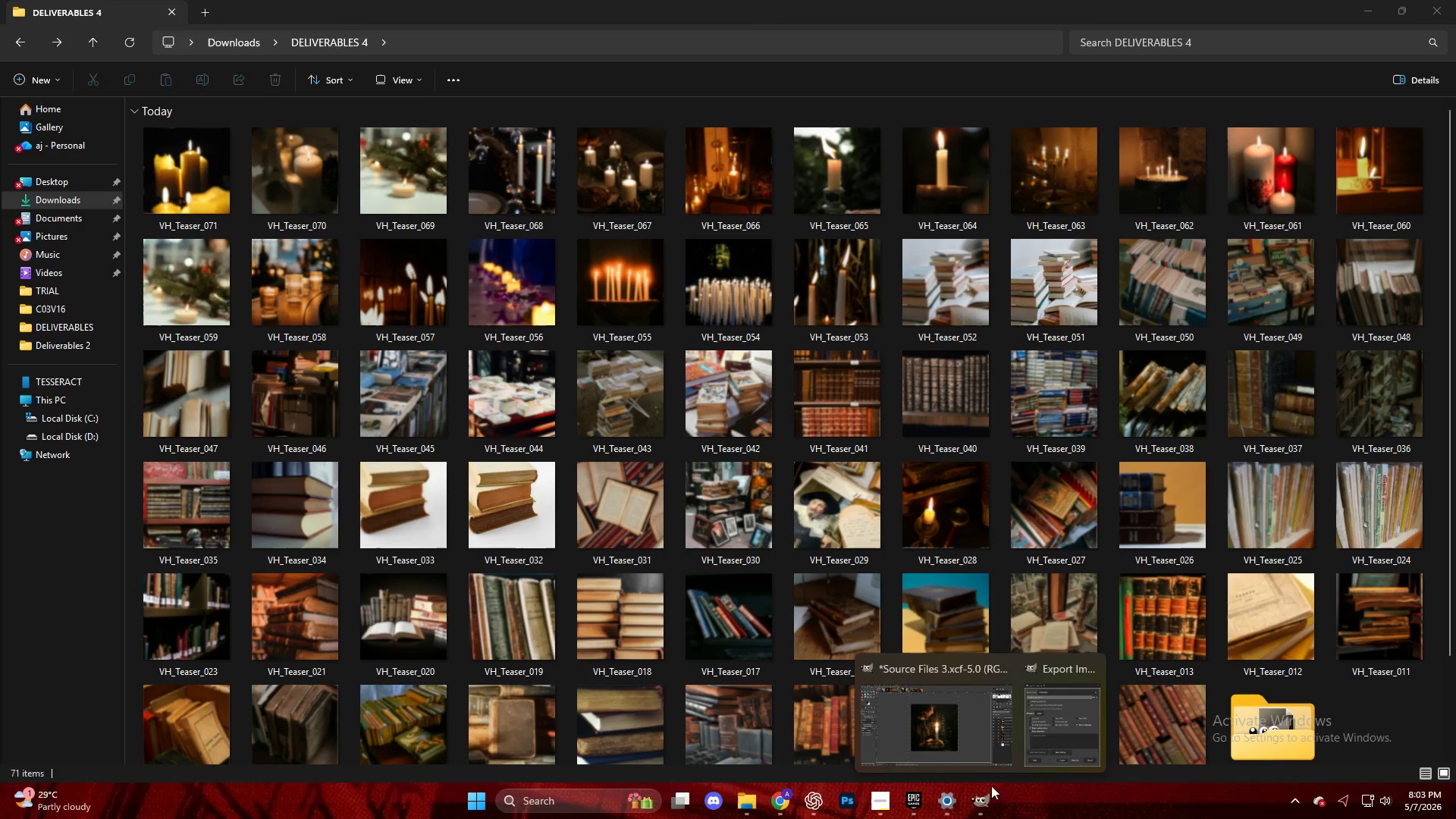 
left_click([1053, 717])
 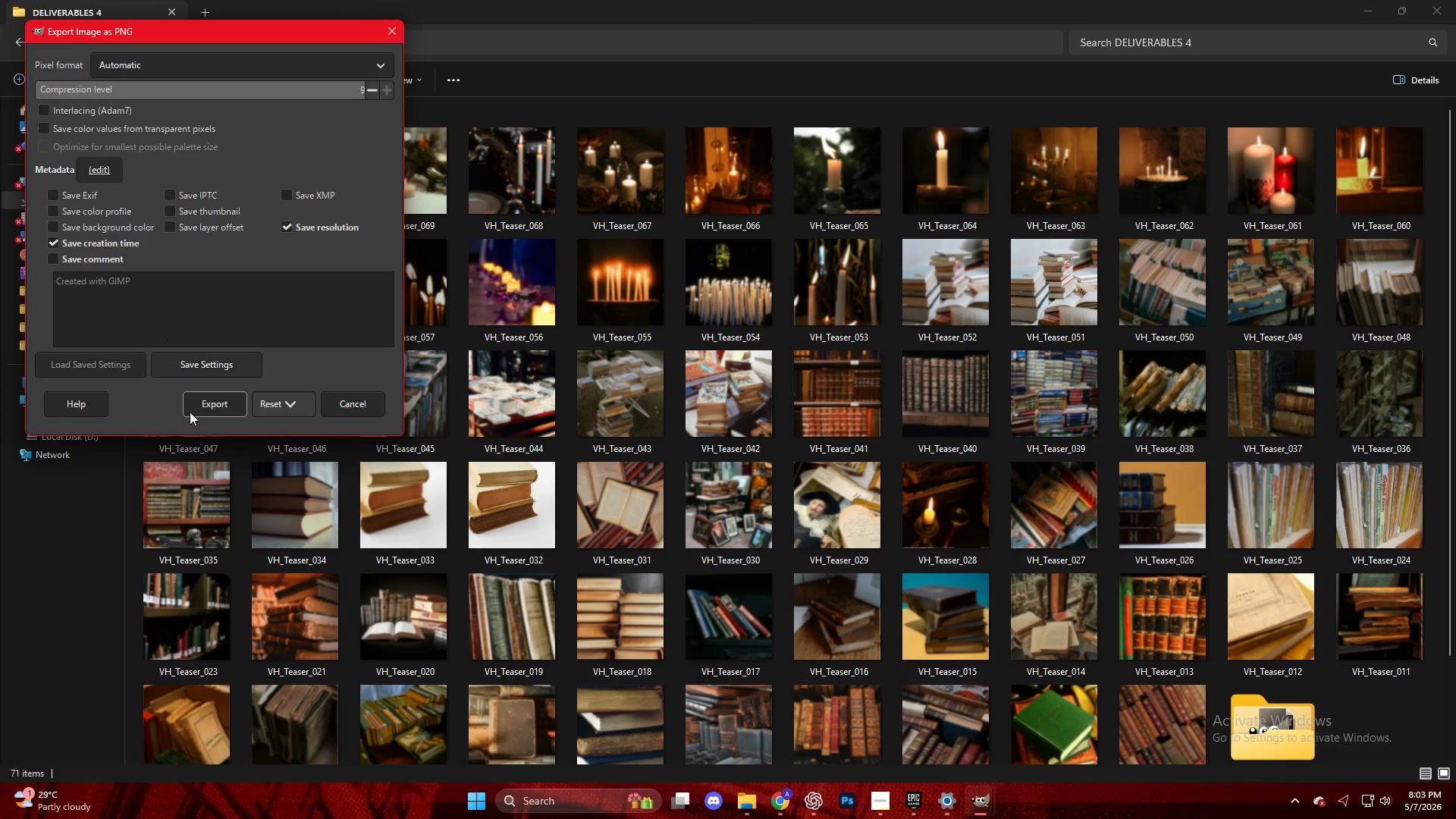 
left_click([199, 406])
 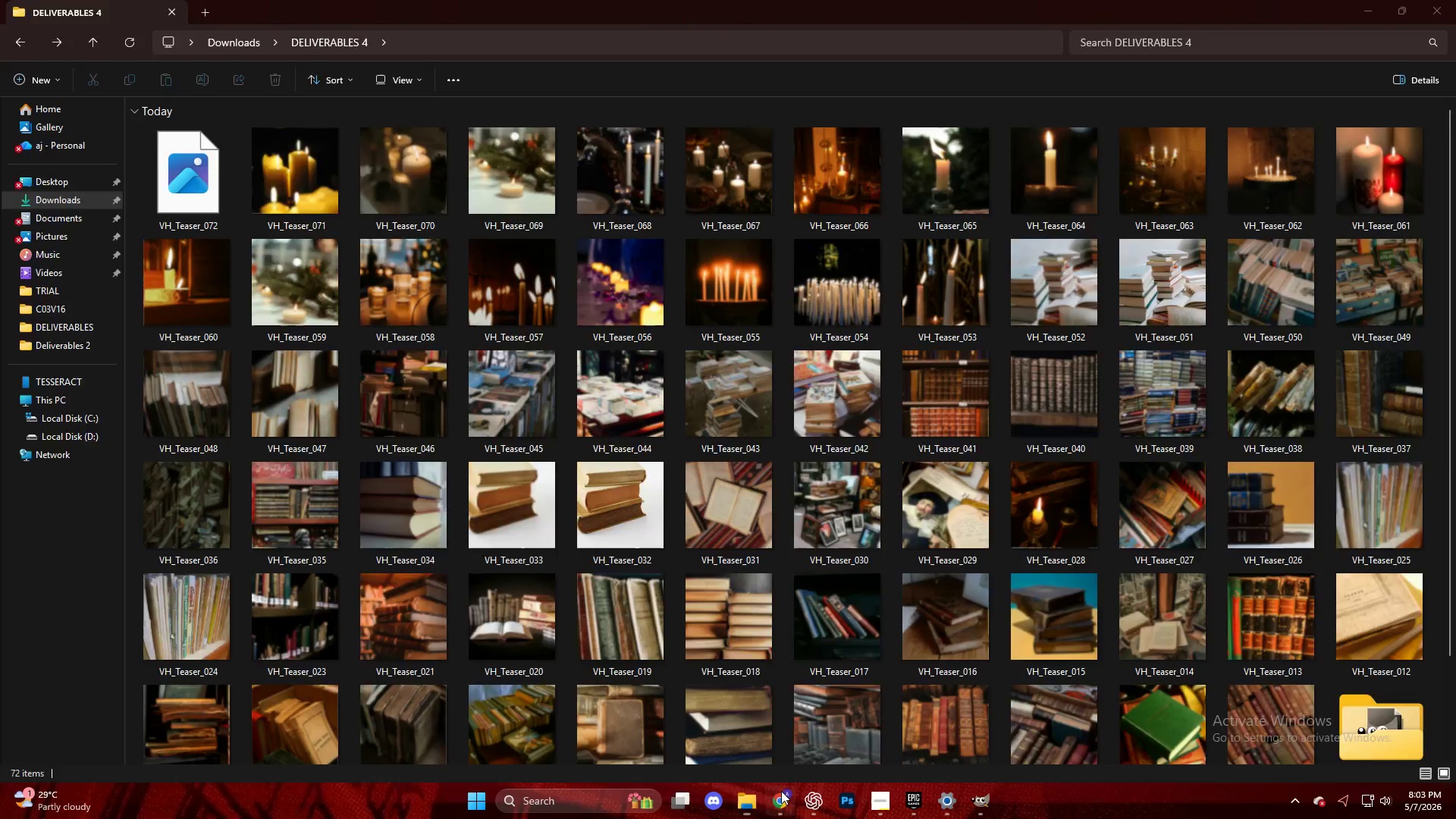 
left_click([1028, 464])
 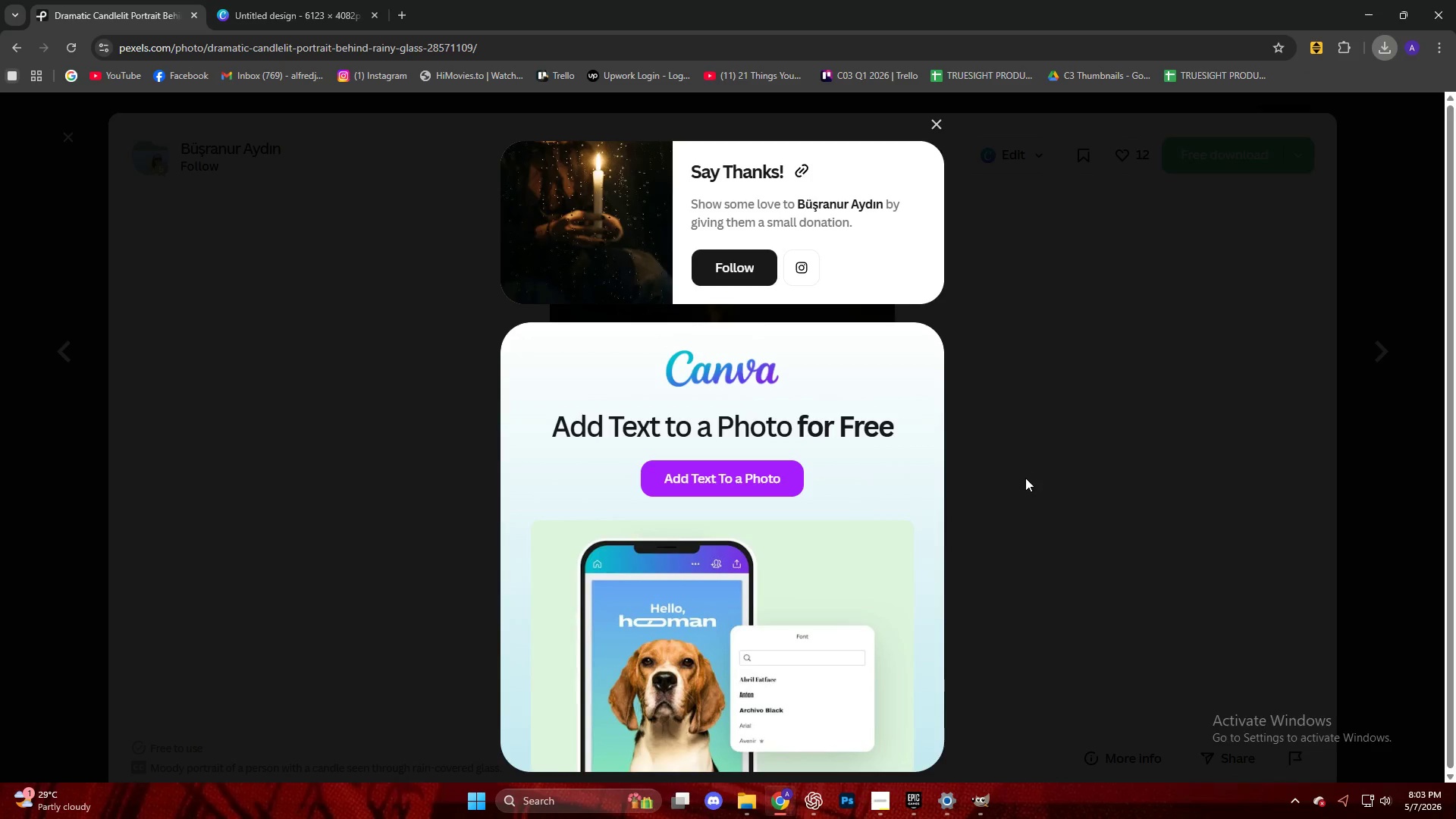 
scroll: coordinate [1021, 481], scroll_direction: down, amount: 9.0
 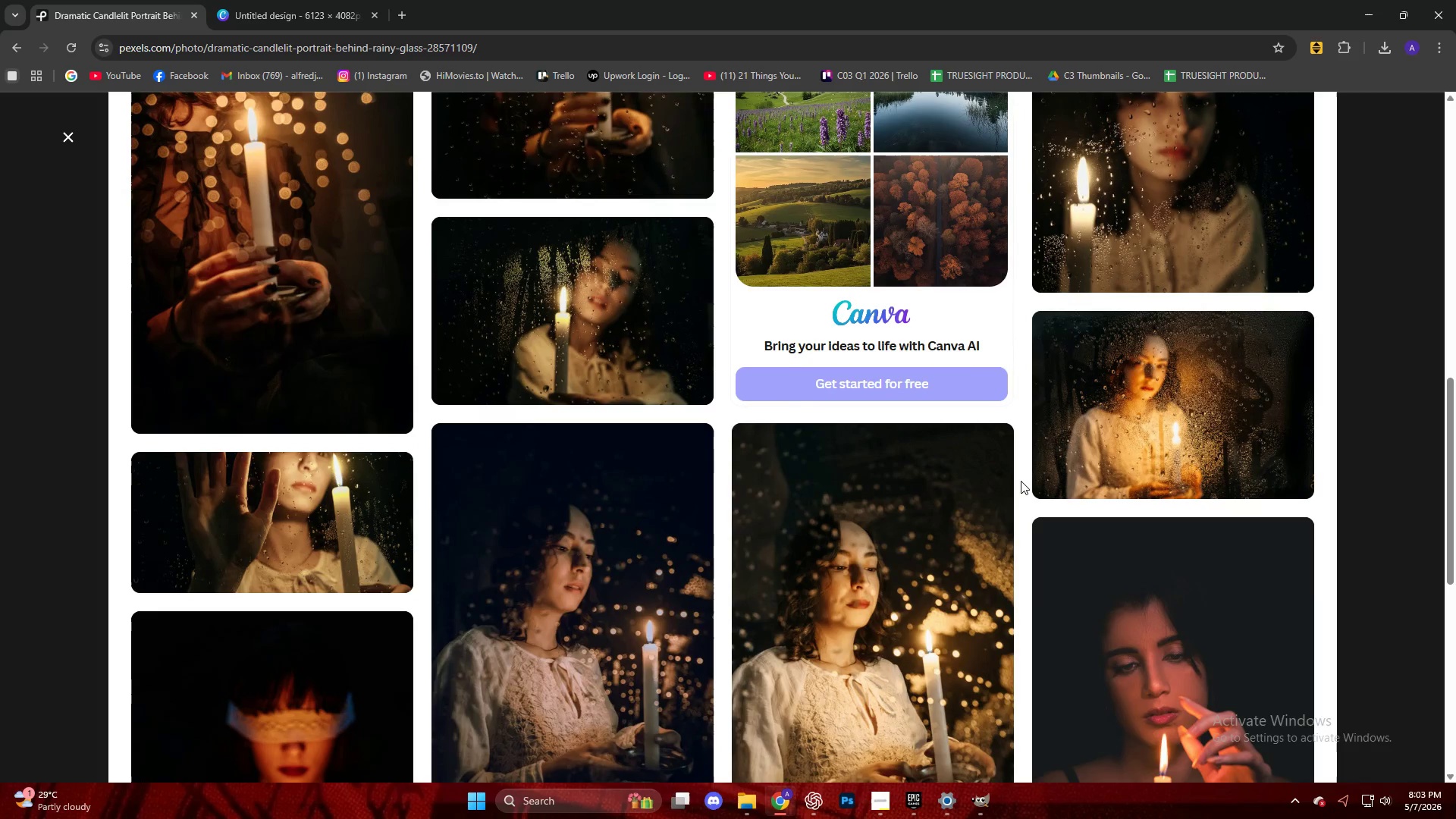 
key(Escape)
 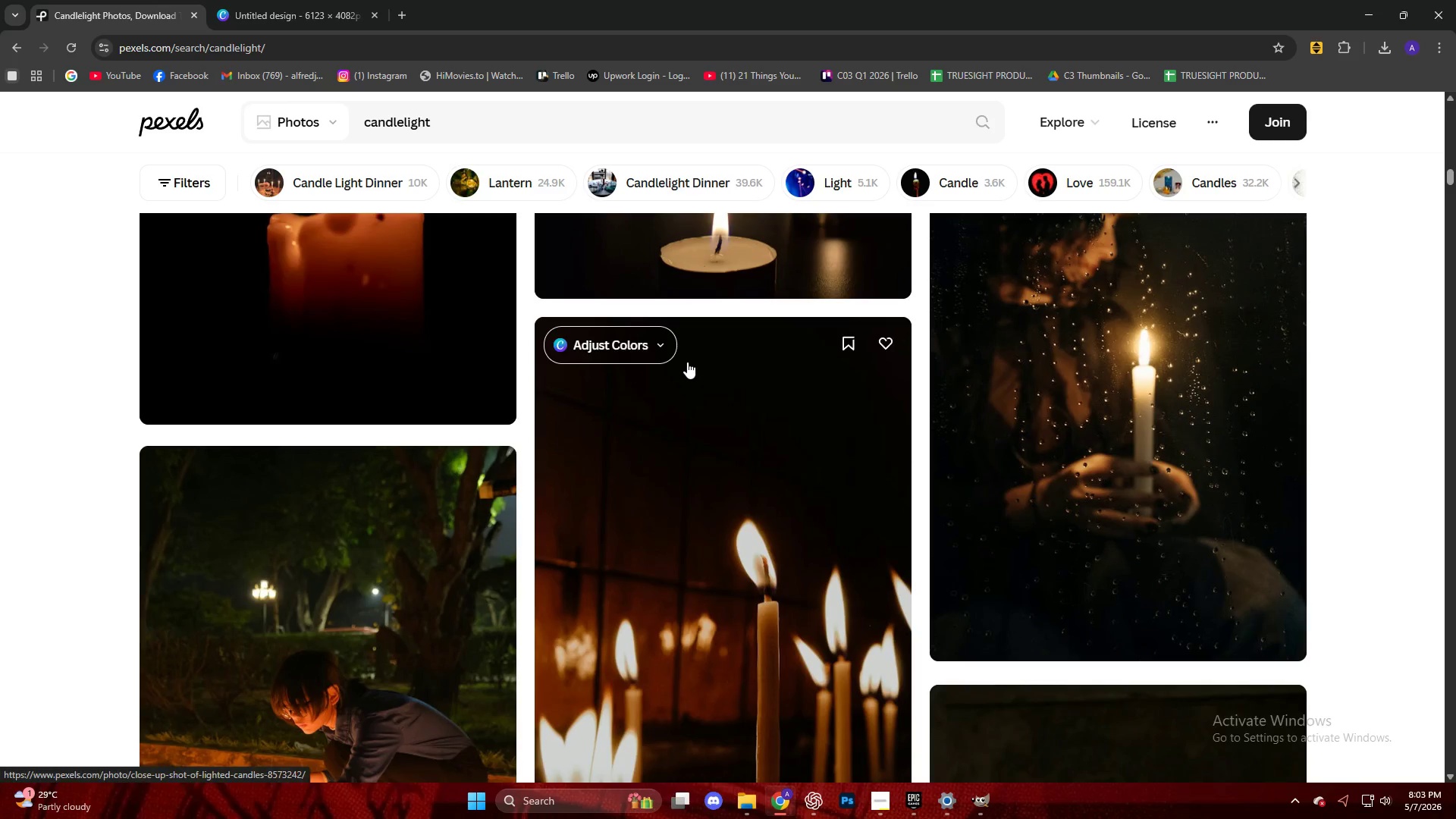 
scroll: coordinate [687, 362], scroll_direction: down, amount: 4.0
 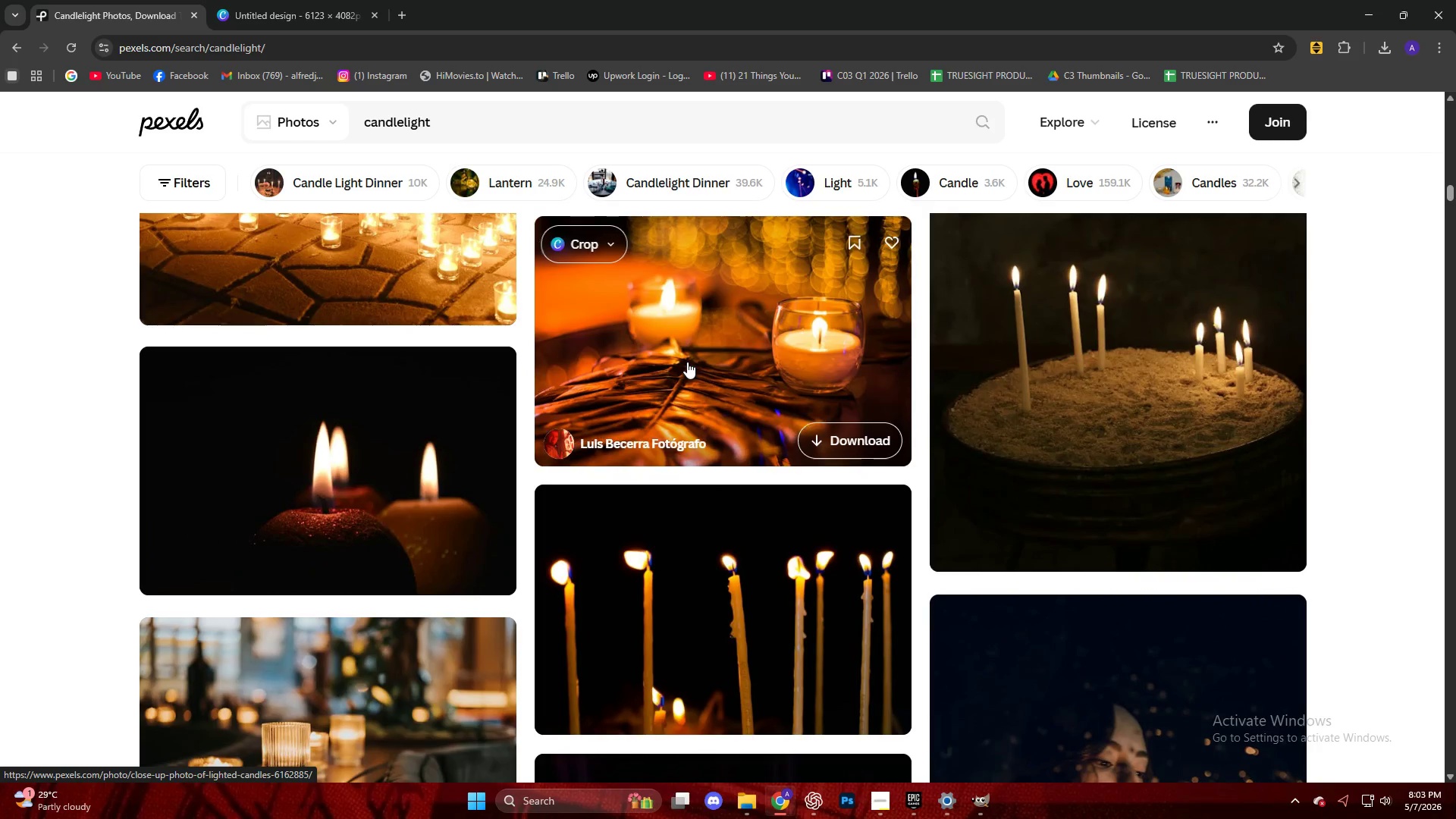 
scroll: coordinate [687, 362], scroll_direction: up, amount: 1.0
 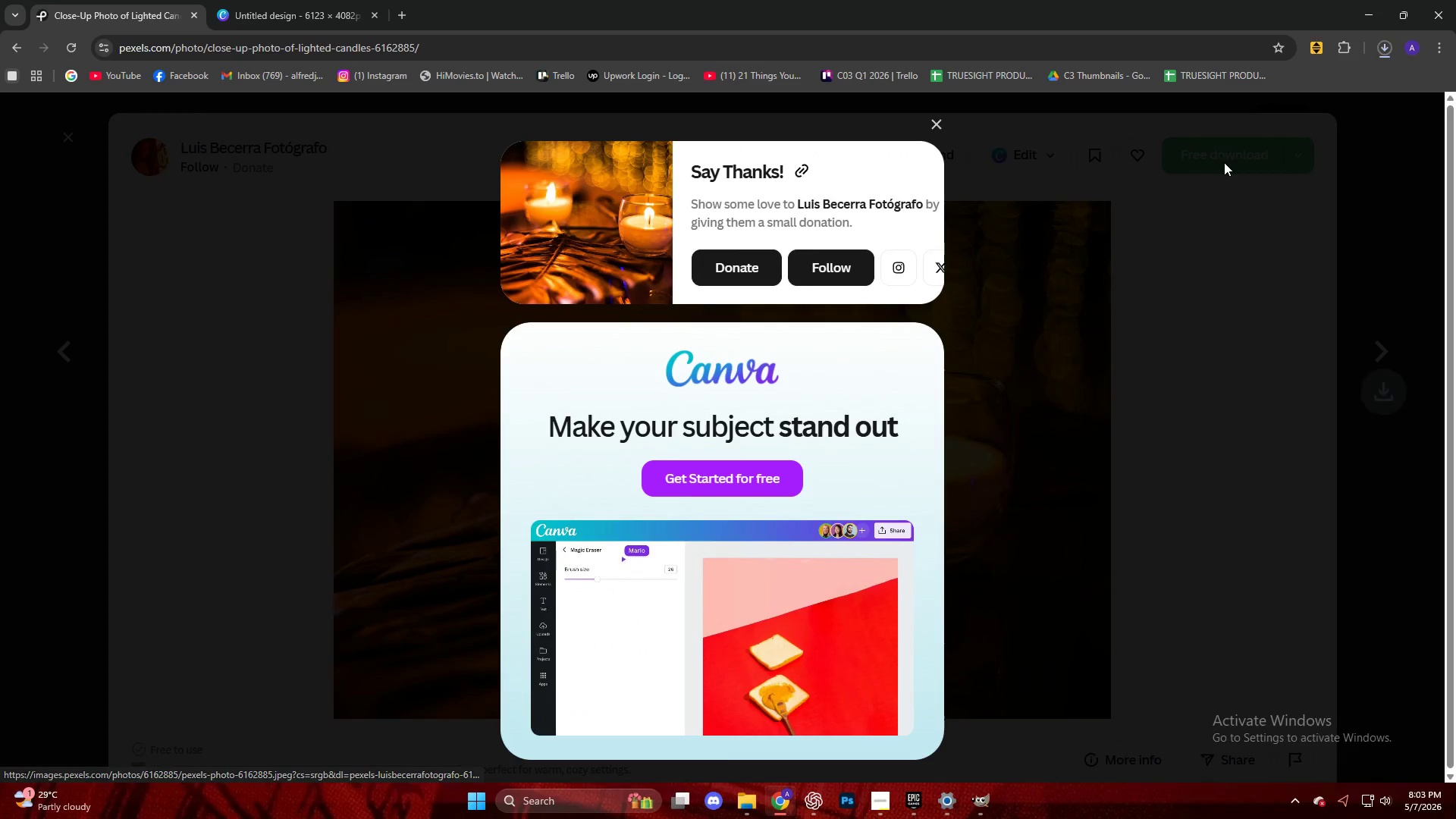 
left_click_drag(start_coordinate=[1210, 96], to_coordinate=[806, 422])
 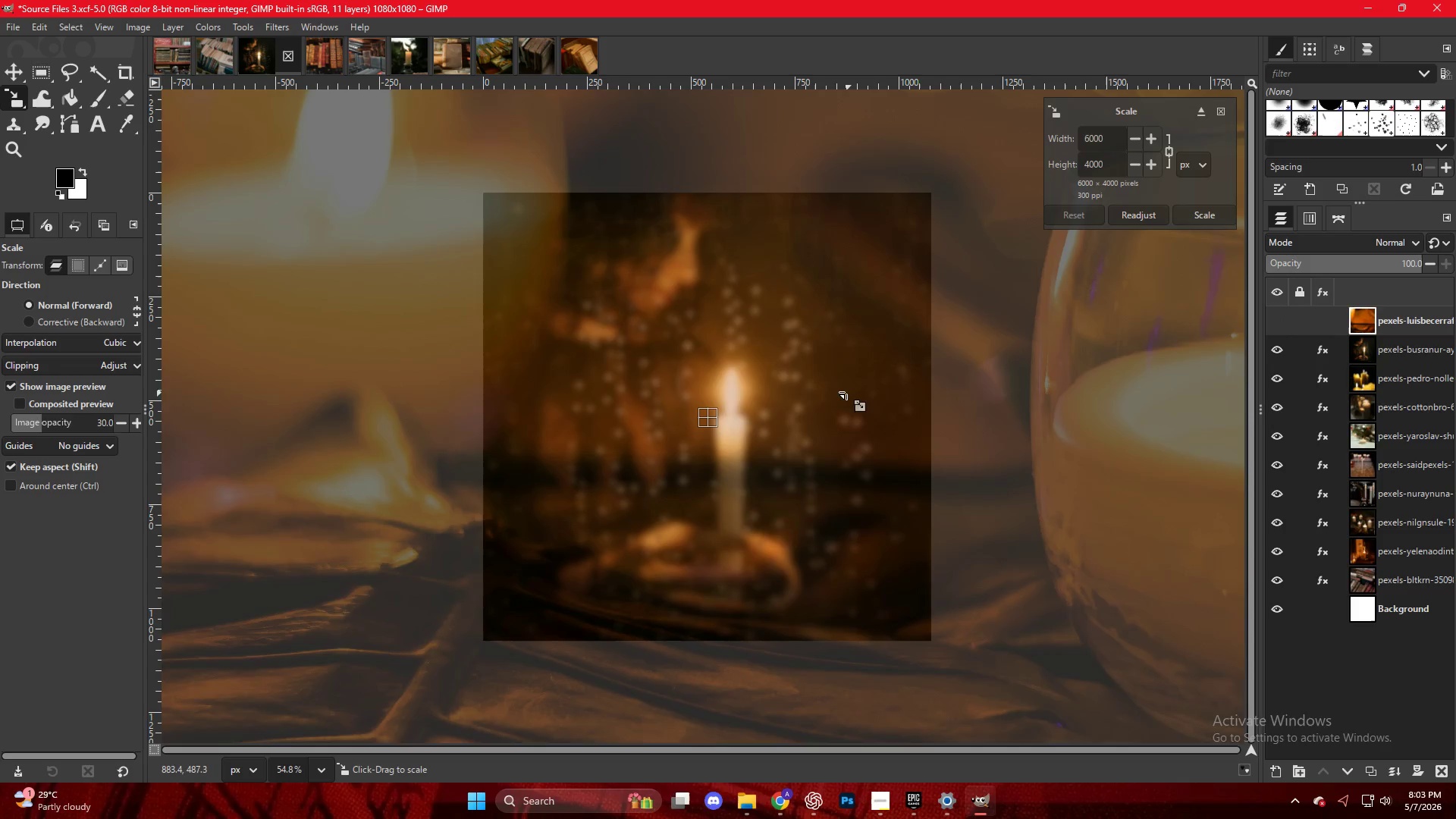 
hold_key(key=ControlLeft, duration=4.84)
scroll: coordinate [780, 368], scroll_direction: down, amount: 10.0
 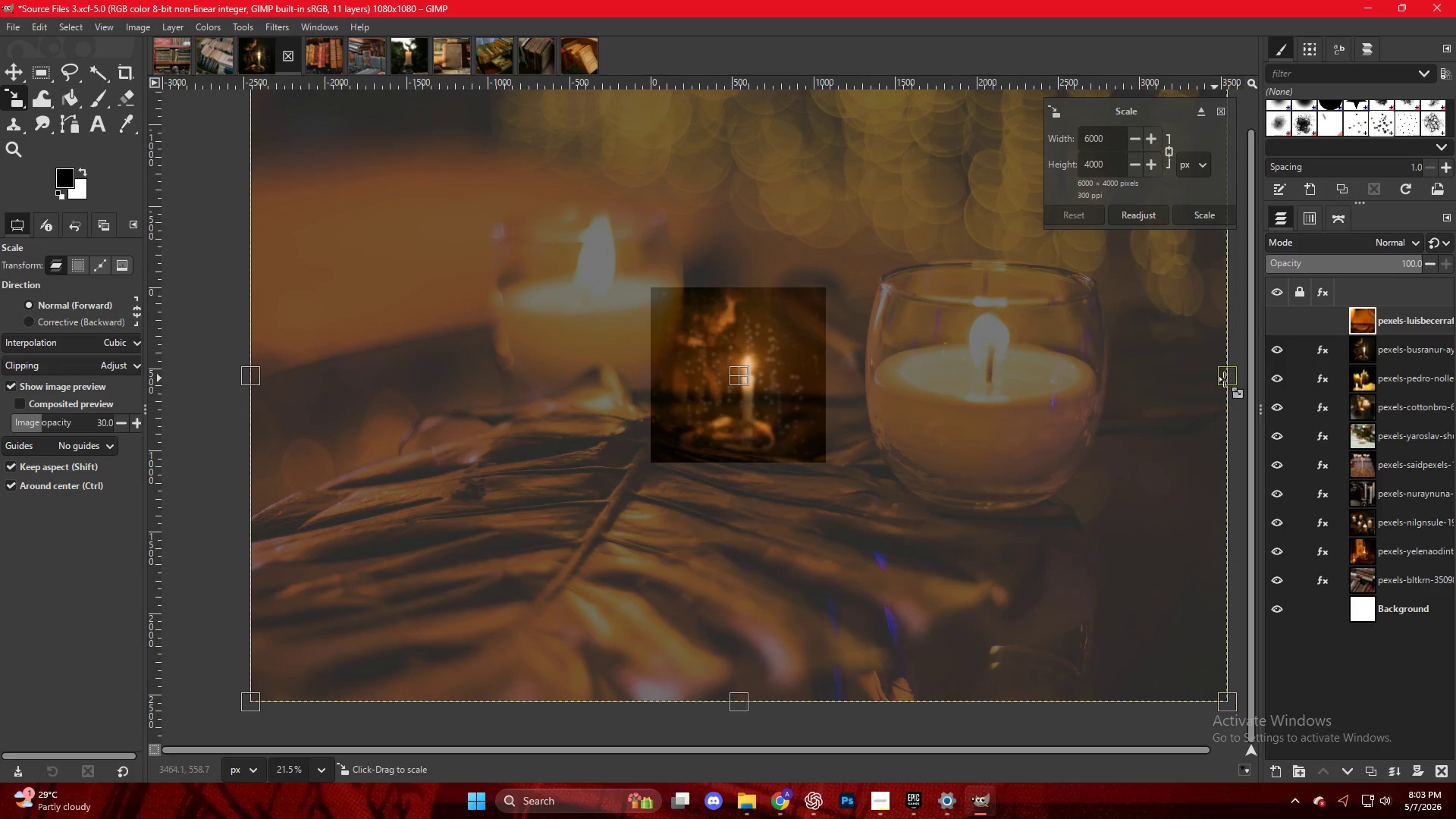 
left_click_drag(start_coordinate=[1228, 381], to_coordinate=[874, 386])
 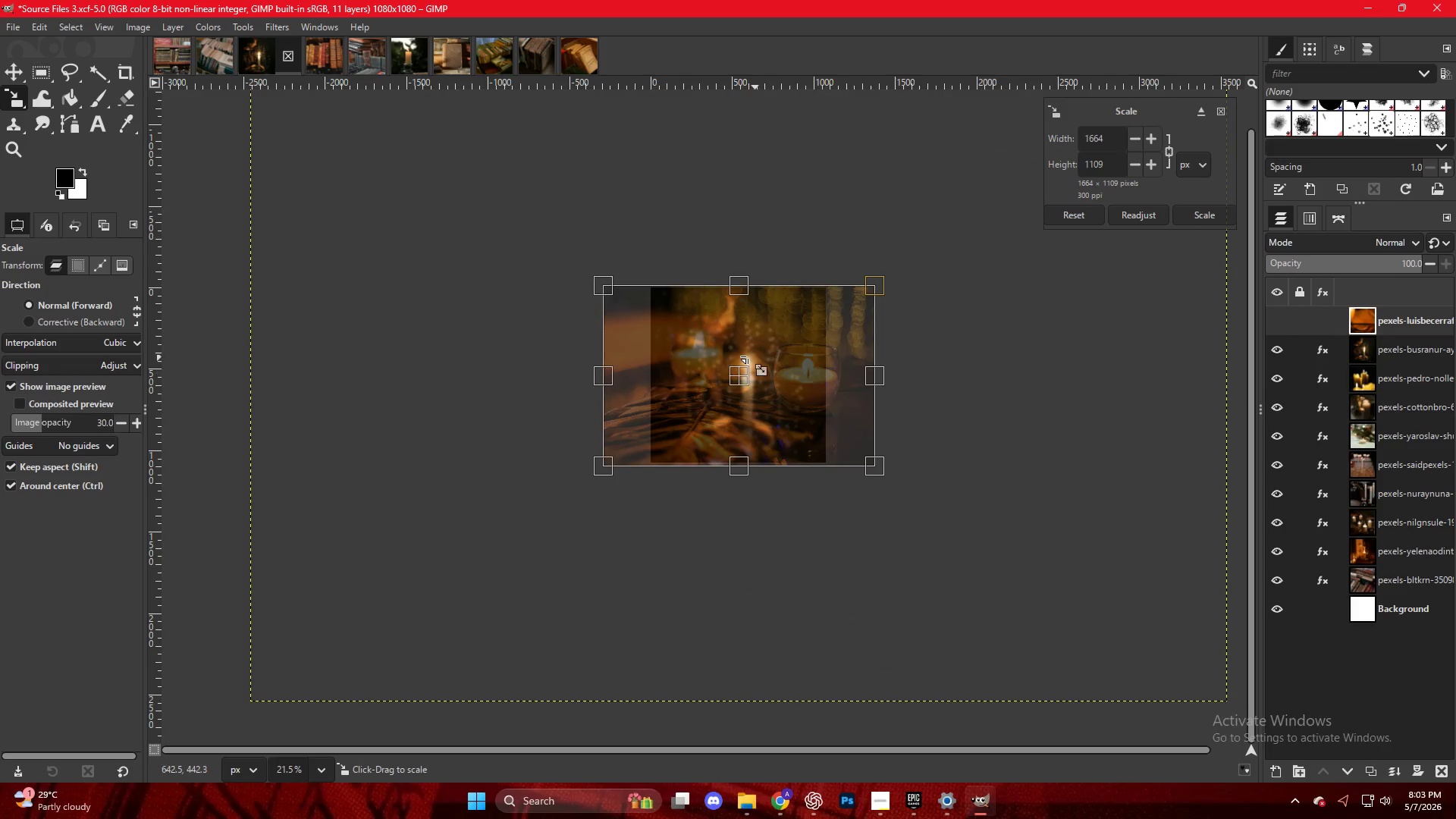 
left_click_drag(start_coordinate=[730, 380], to_coordinate=[721, 383])
 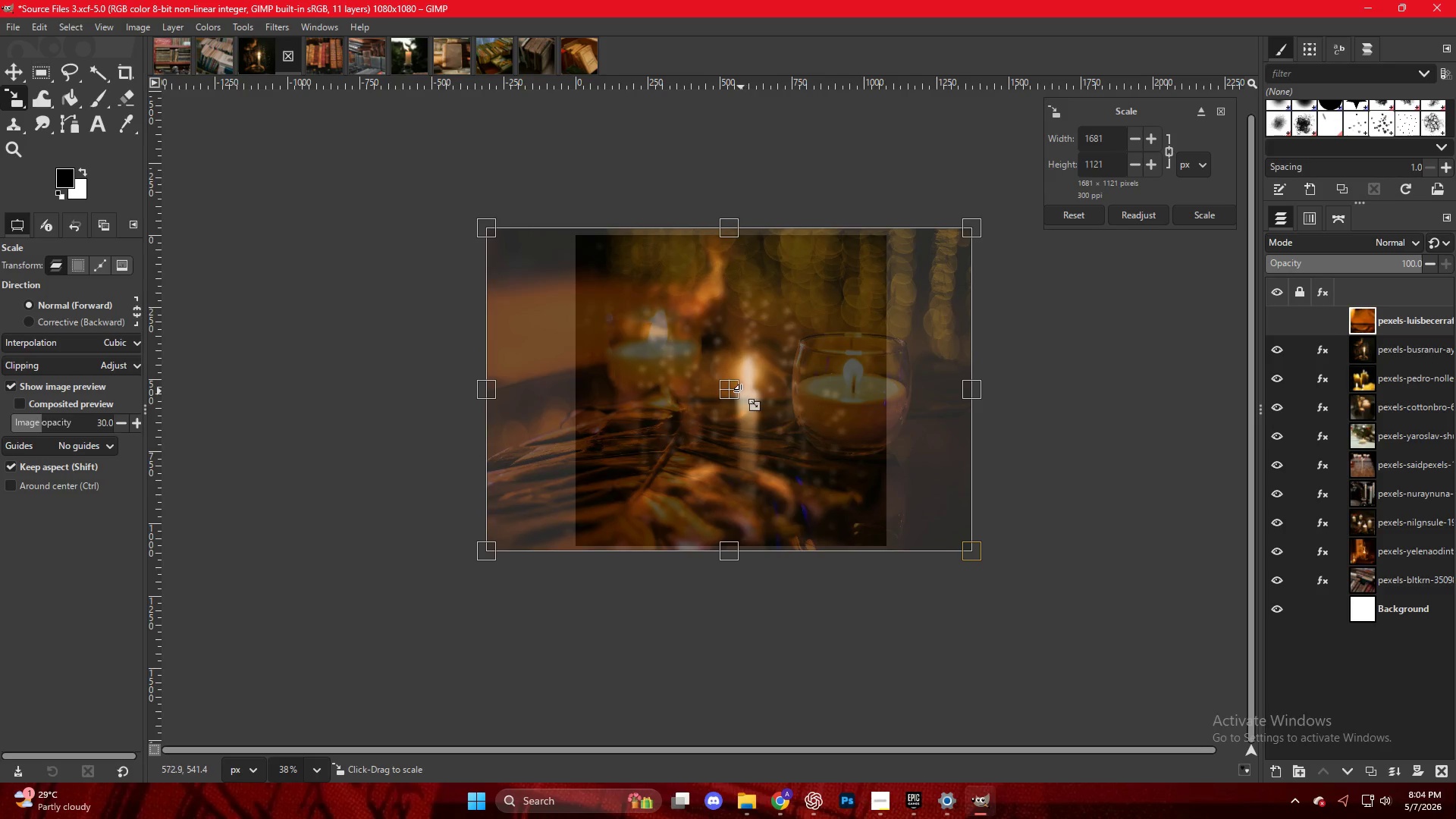 
scroll: coordinate [747, 353], scroll_direction: up, amount: 6.0
 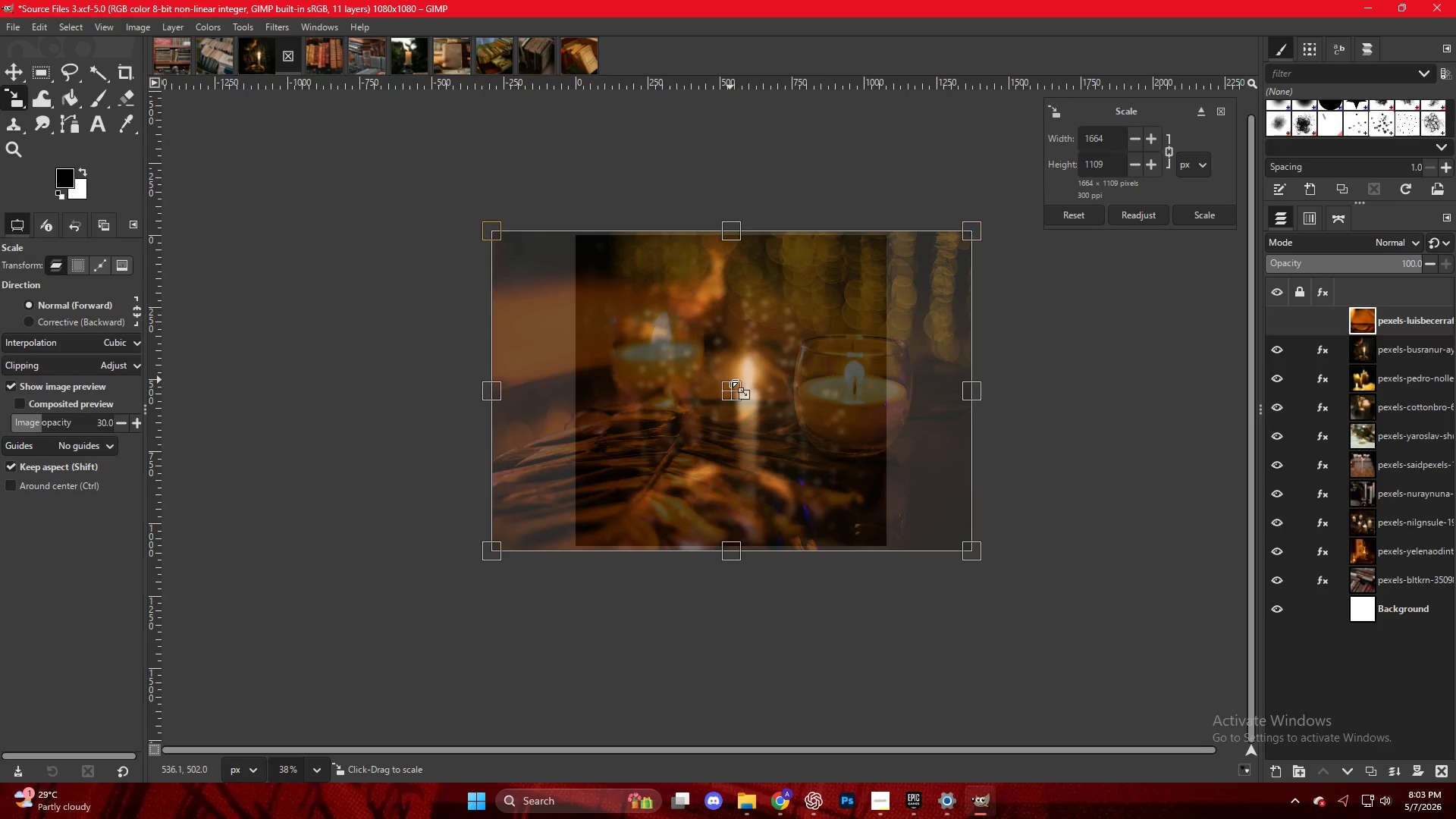 
left_click_drag(start_coordinate=[739, 391], to_coordinate=[733, 399])
 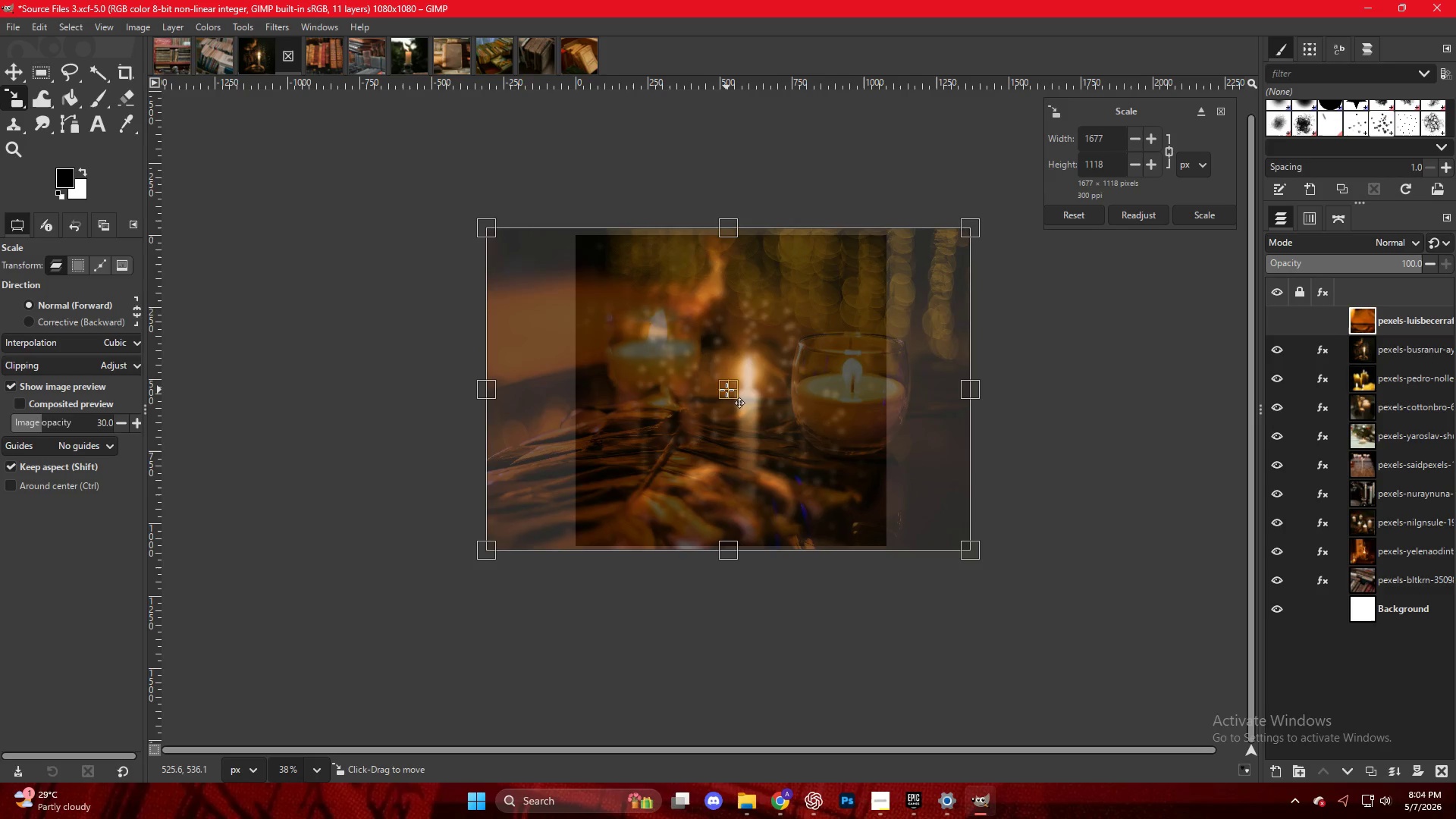 
left_click_drag(start_coordinate=[726, 389], to_coordinate=[682, 391])
 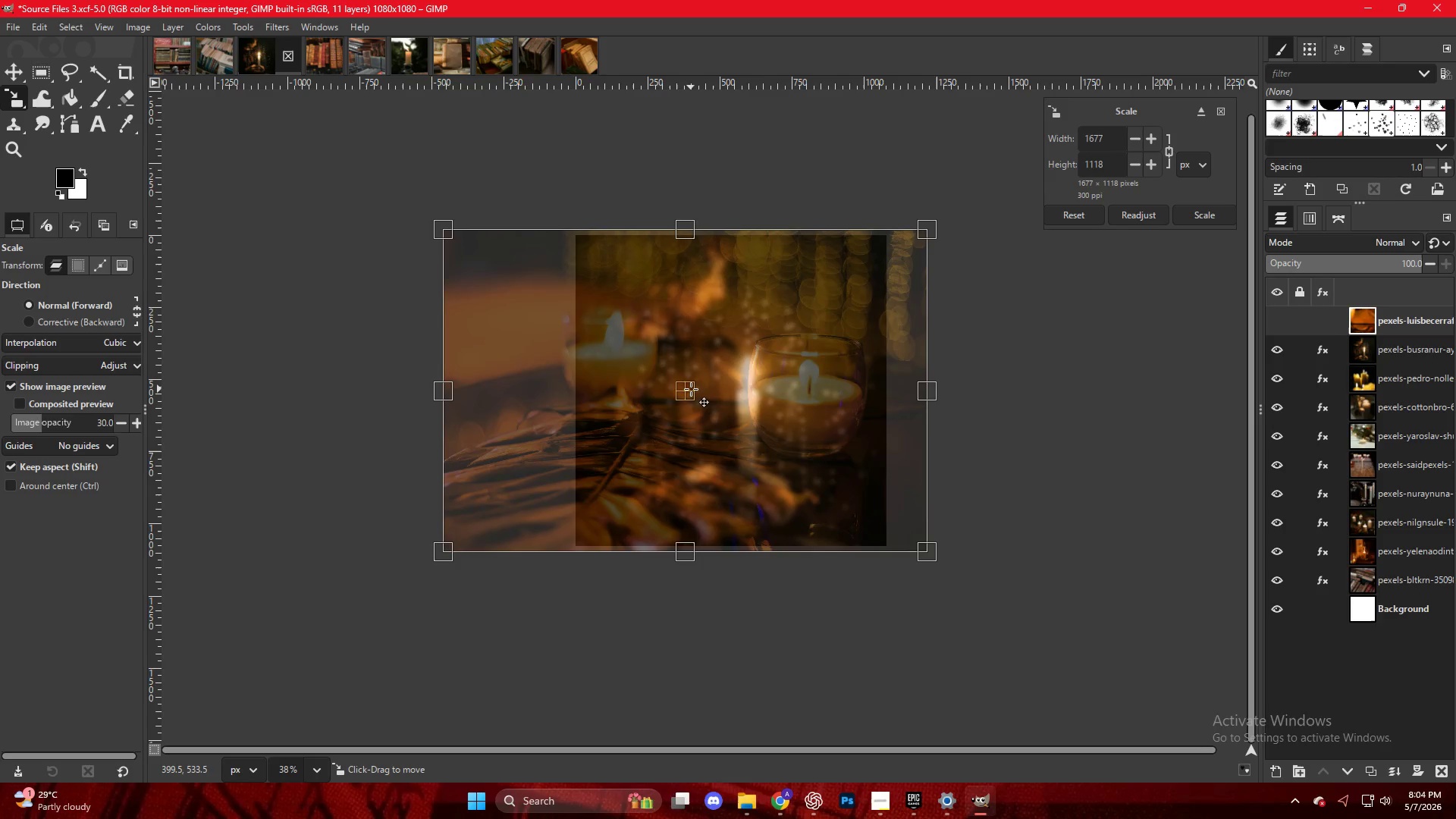 
key(NumpadEnter)
 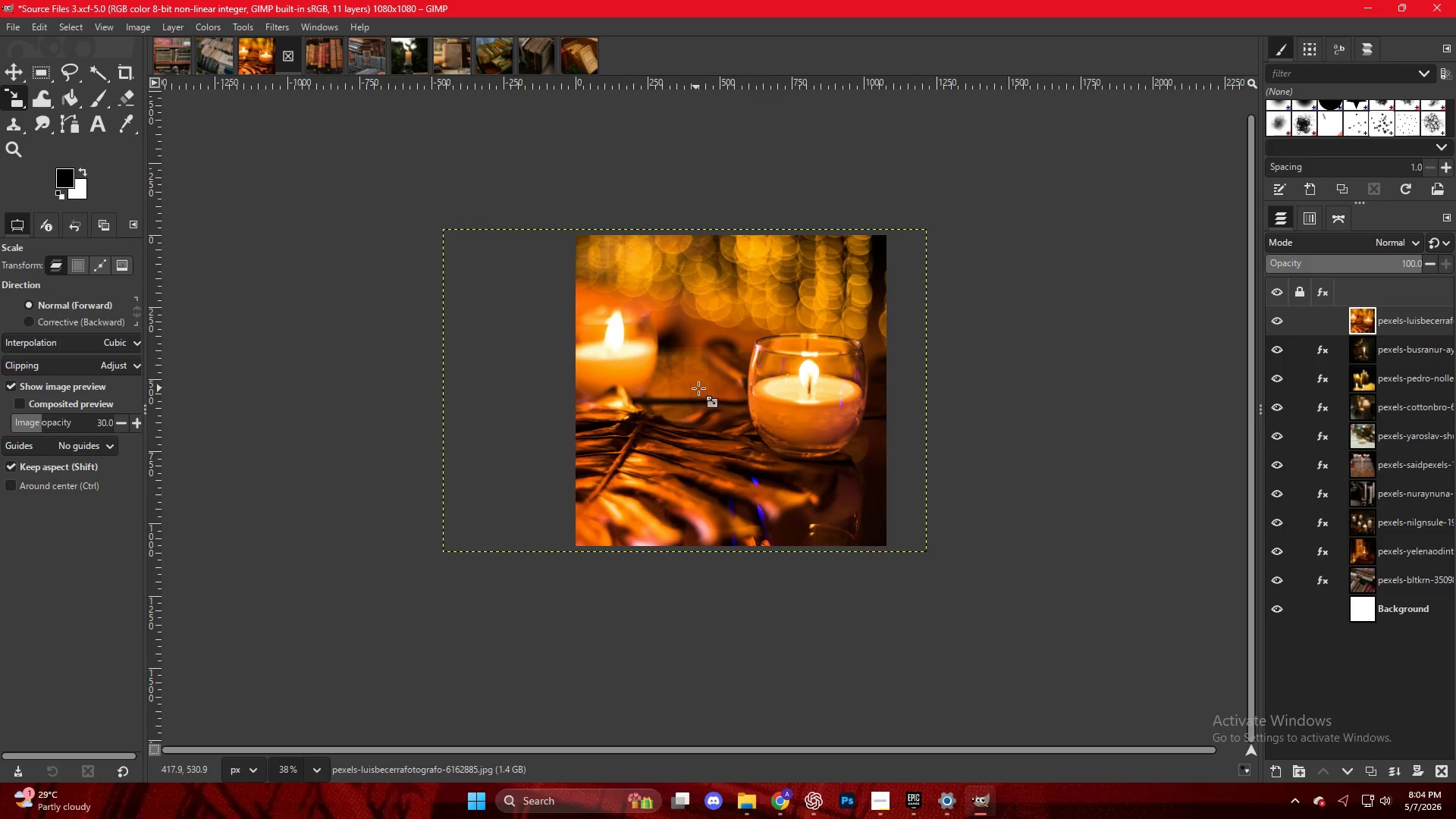 
right_click([736, 346])
 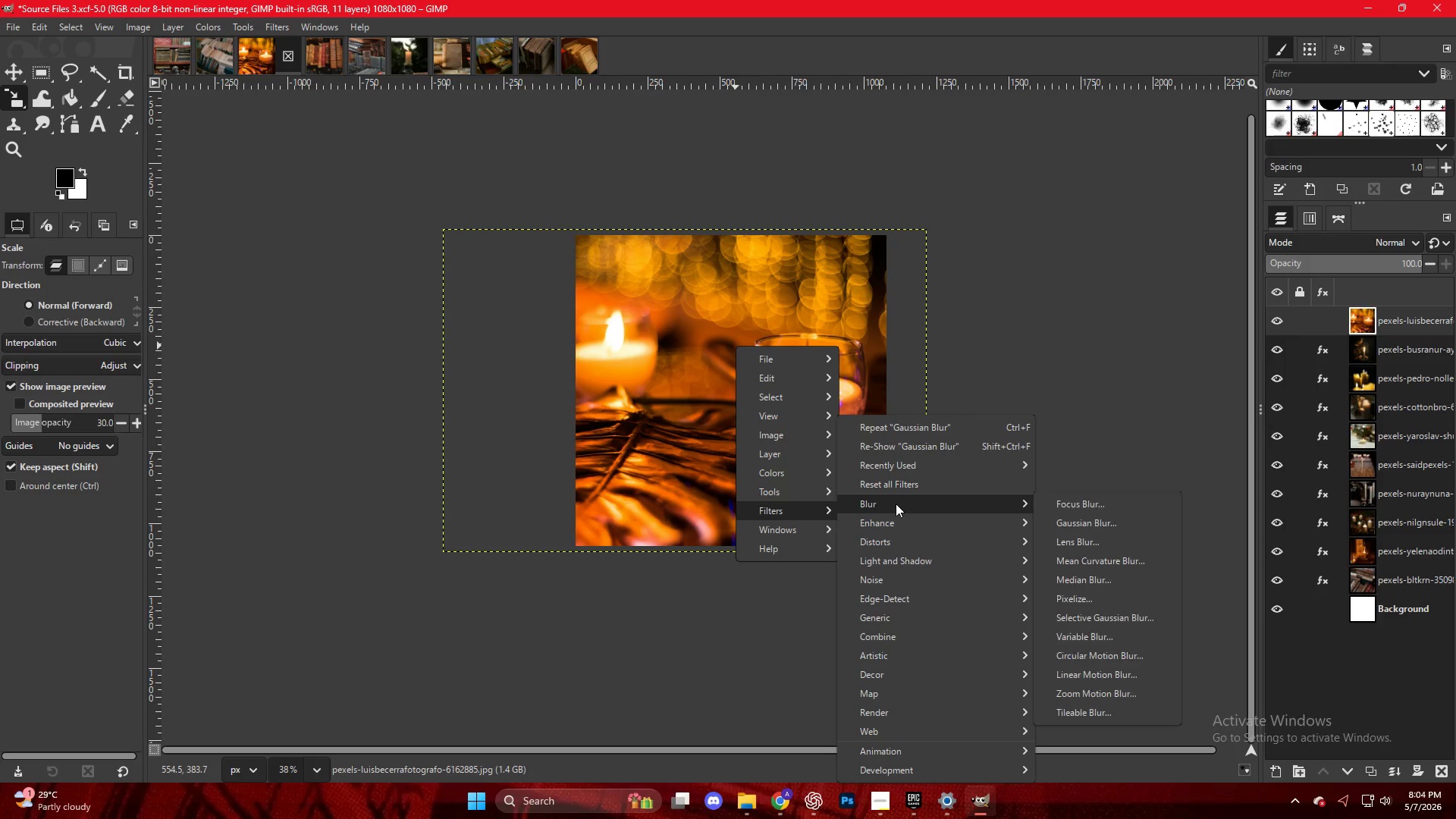 
left_click([1081, 519])
 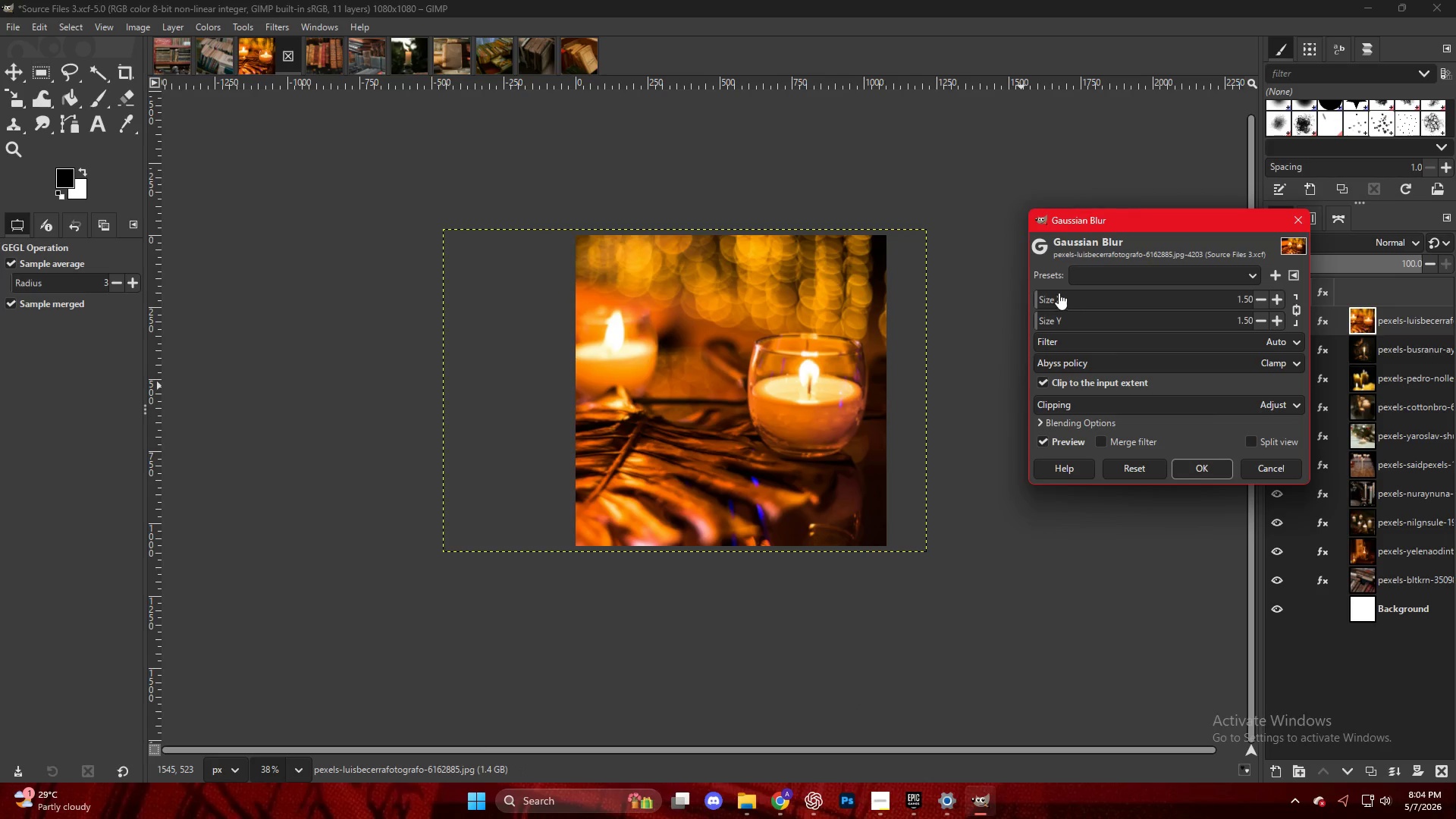 
left_click_drag(start_coordinate=[1040, 303], to_coordinate=[1050, 308])
 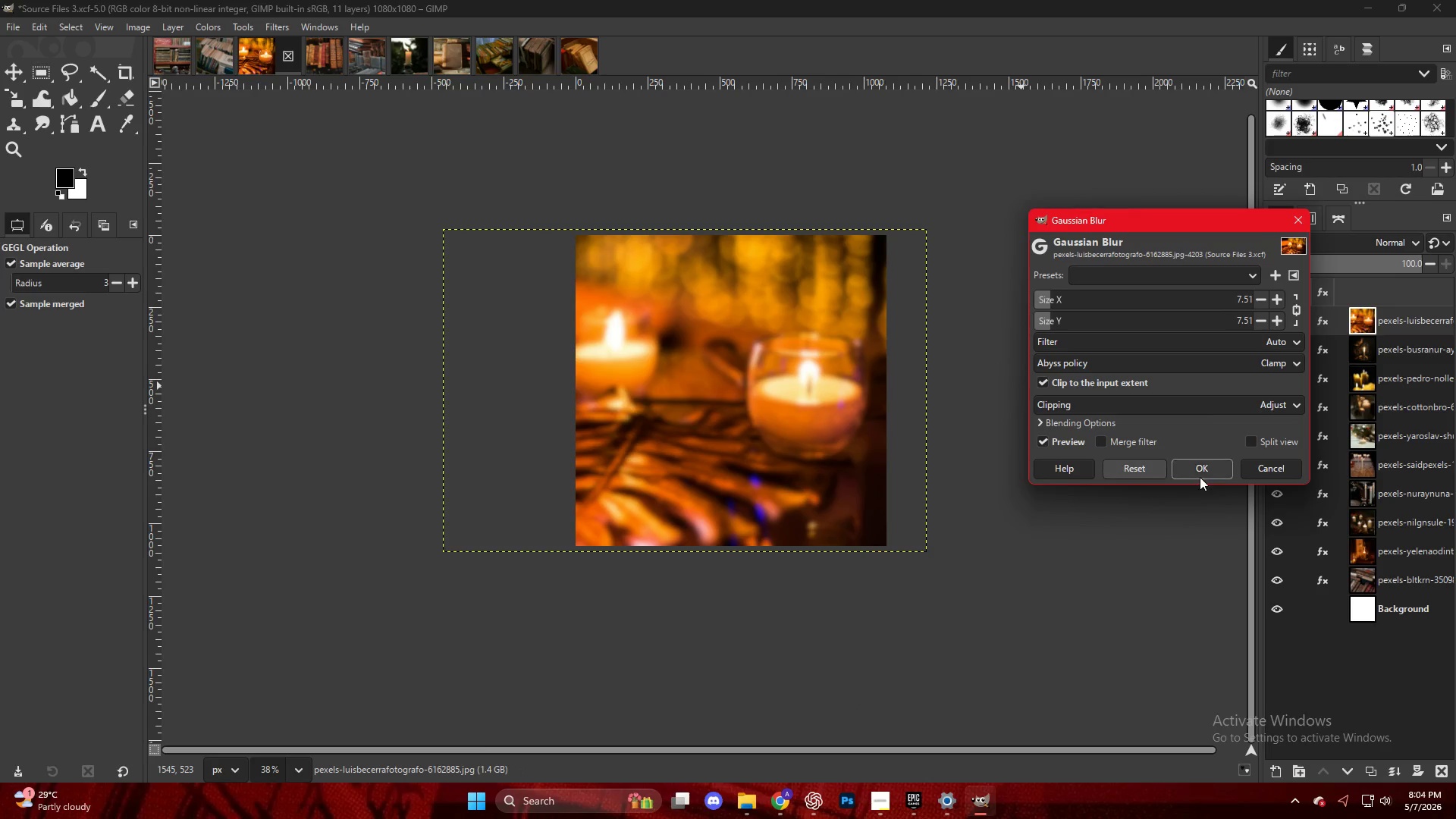 
left_click([1194, 463])
 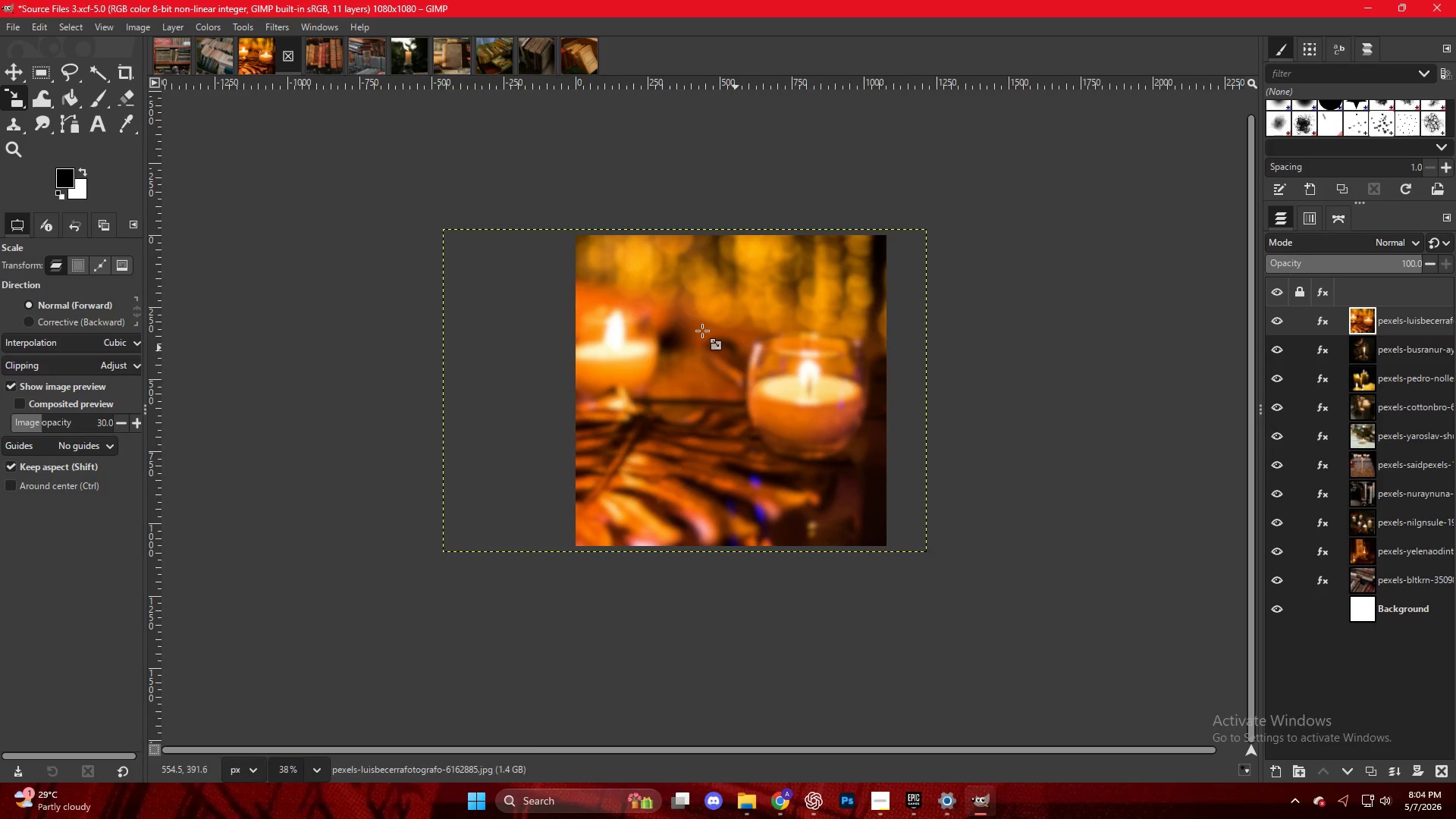 
right_click([700, 329])
 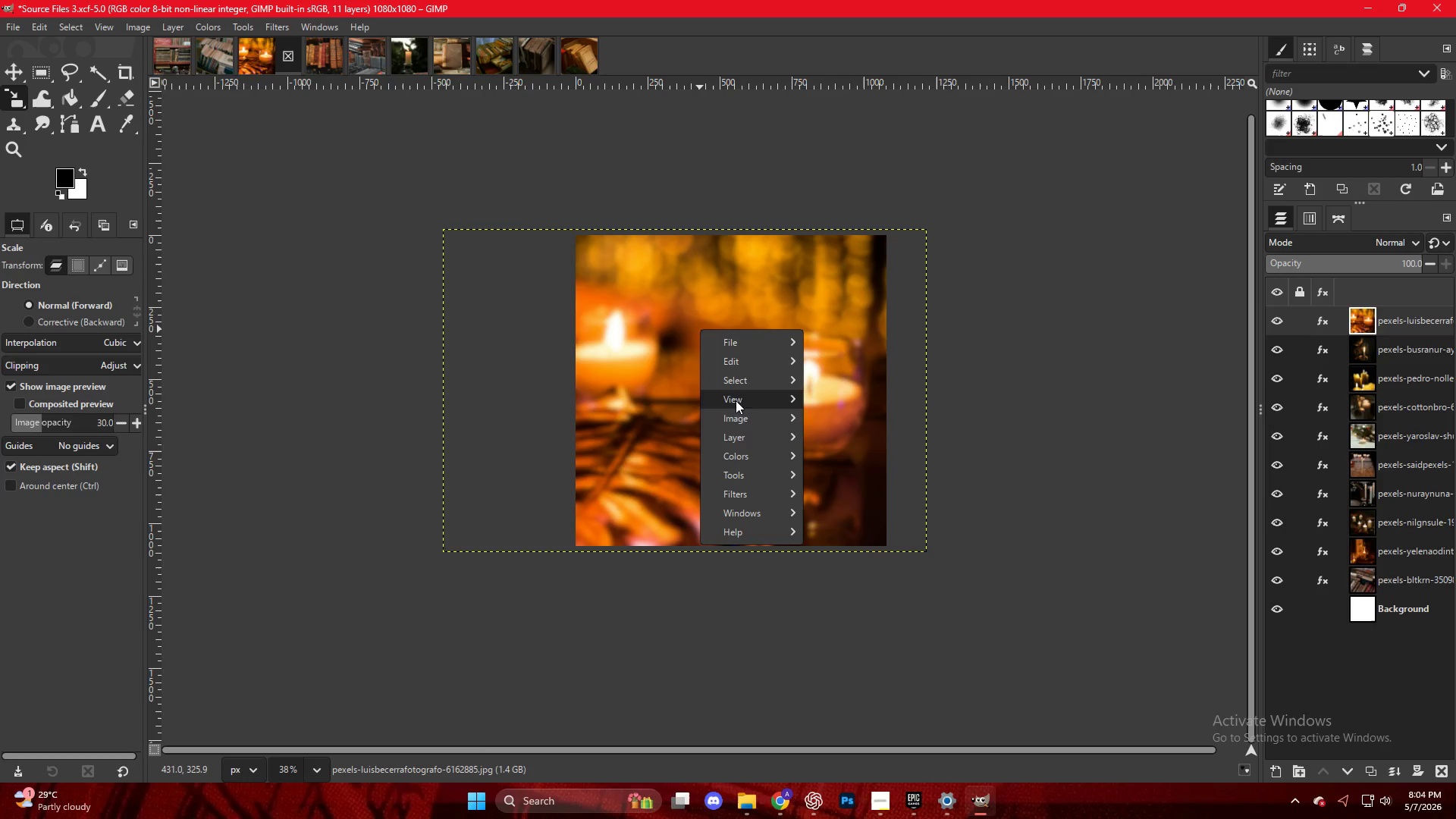 
mouse_move([761, 450])
 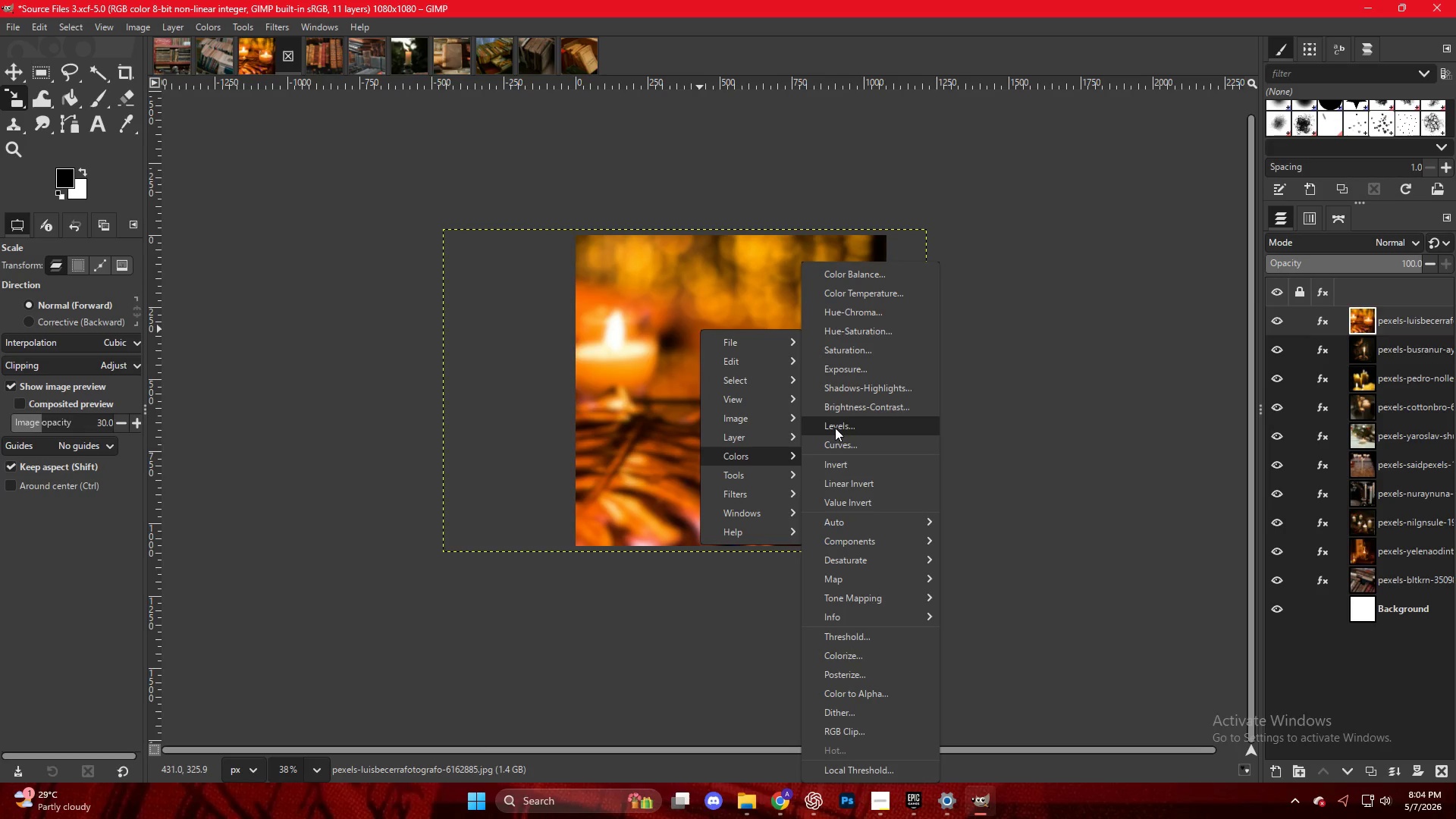 
left_click([835, 428])
 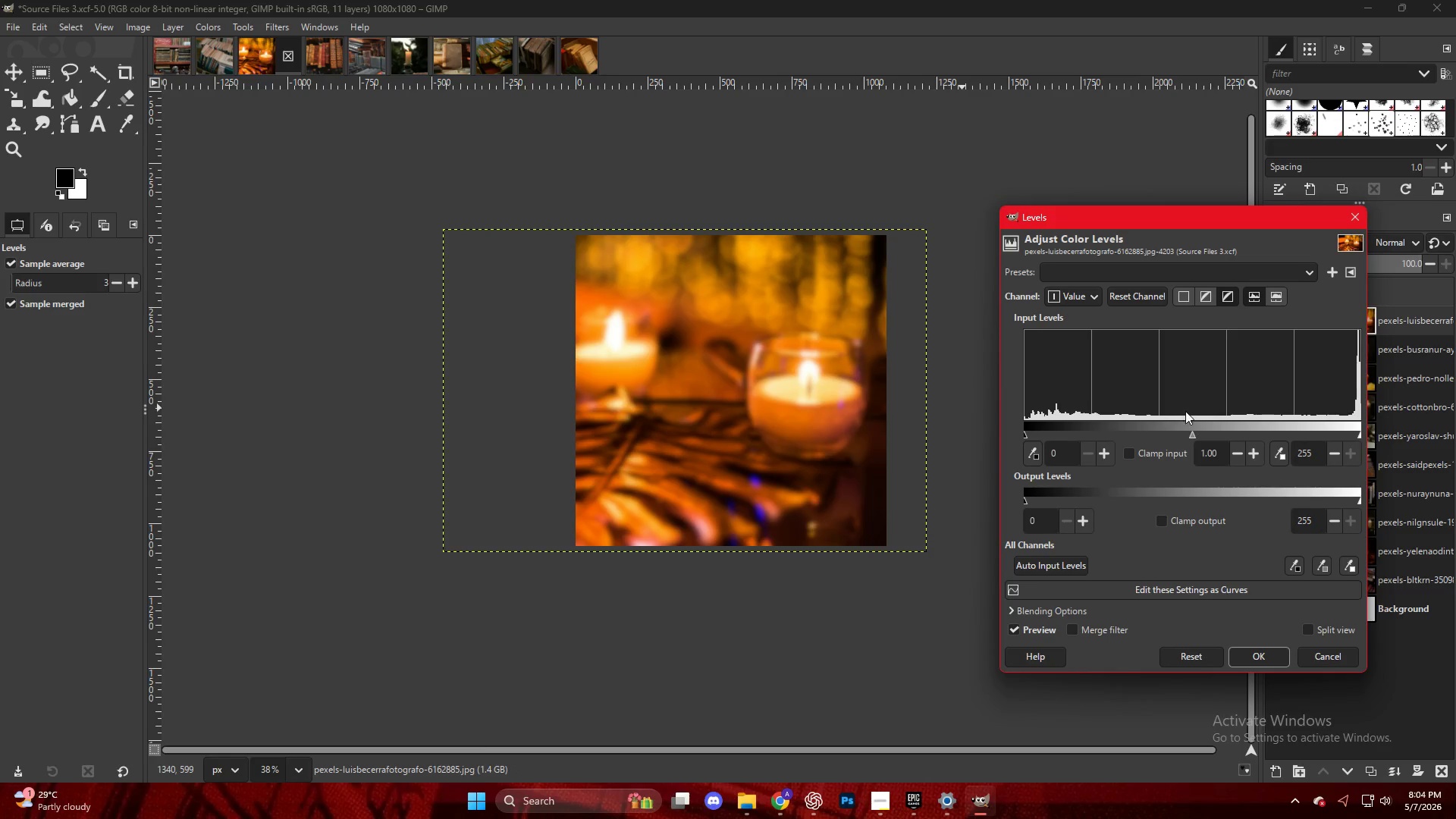 
left_click([1209, 432])
 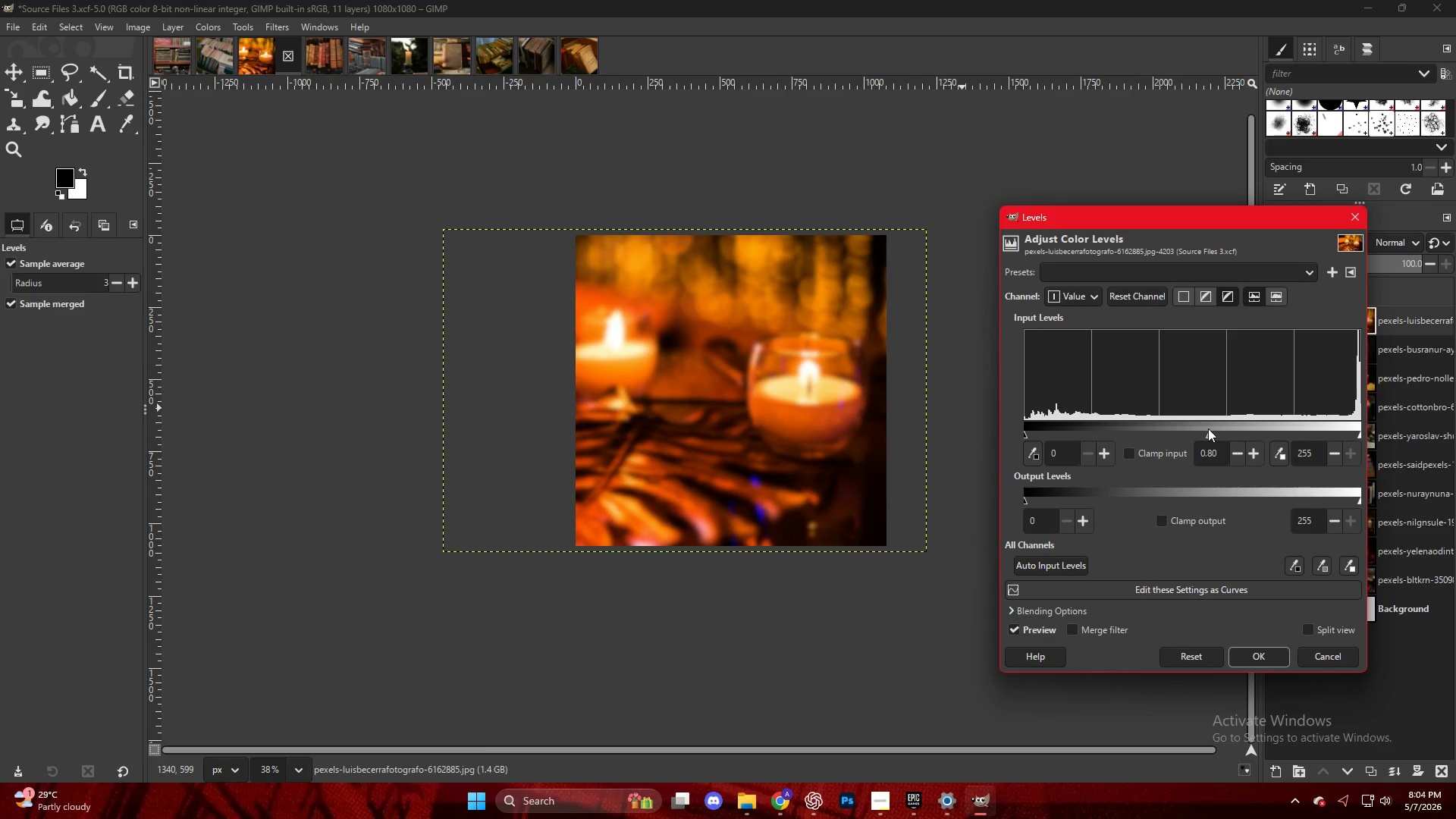 
key(NumpadEnter)
 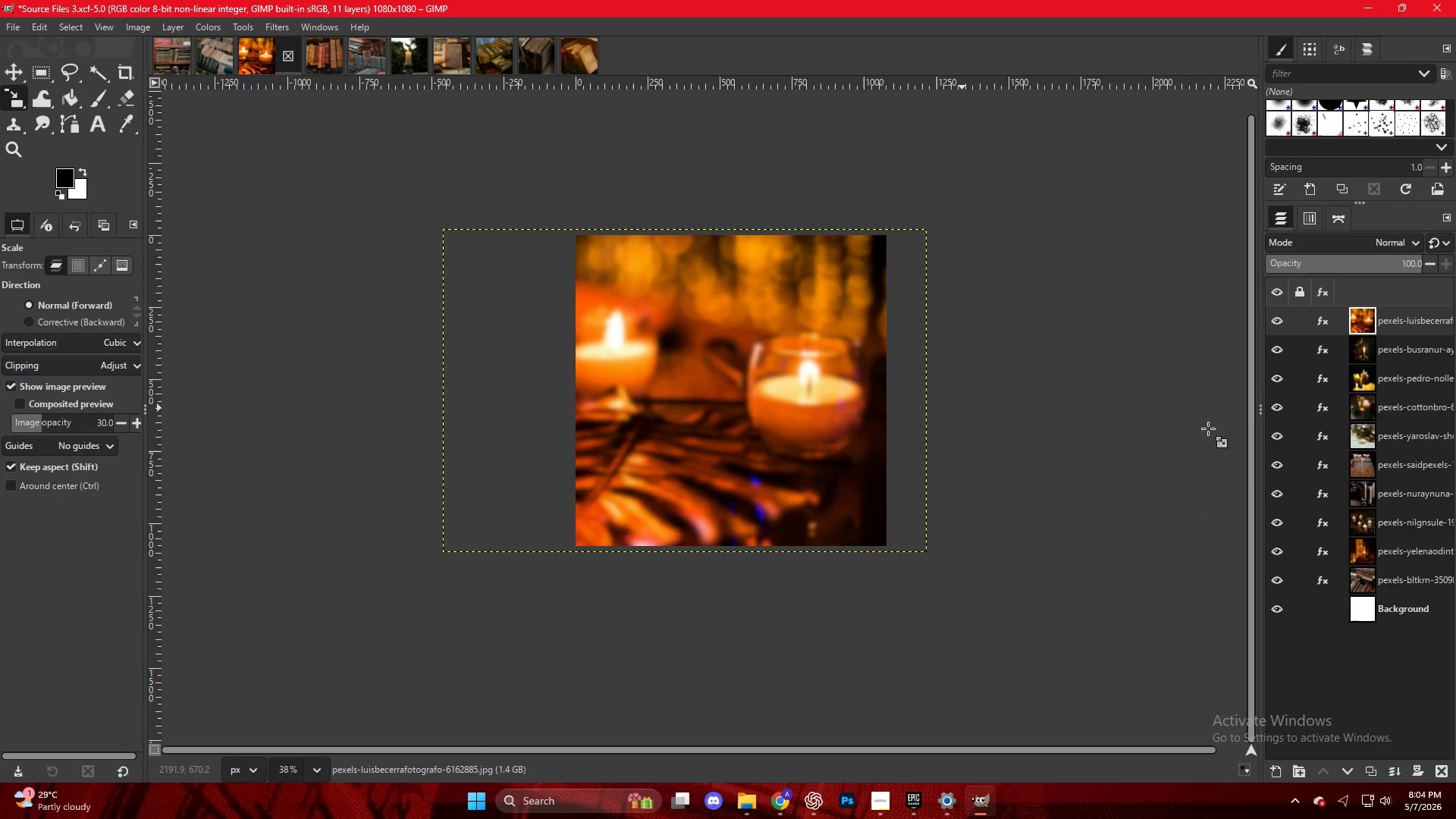 
key(Control+Shift+E)
 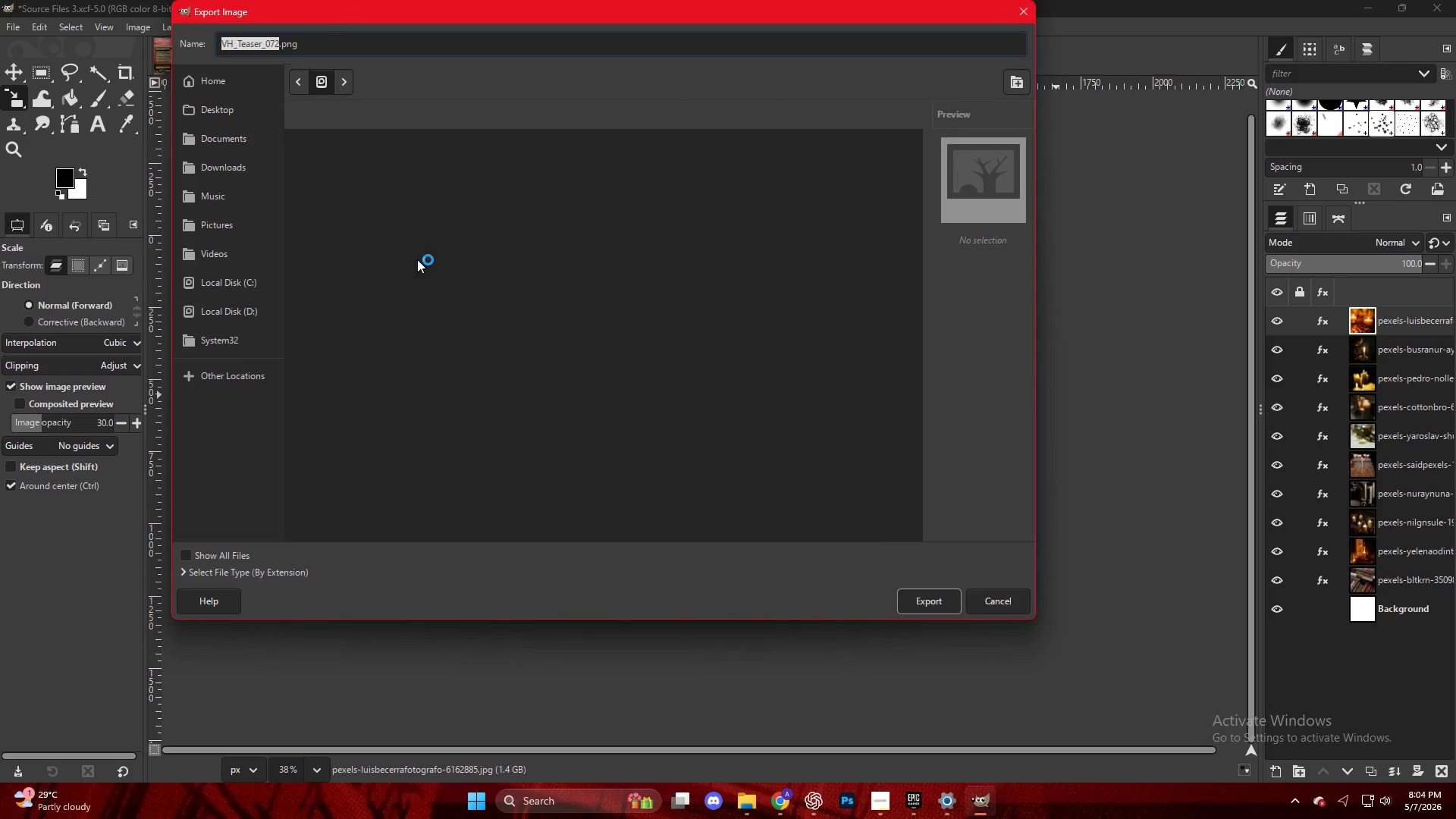 
scroll: coordinate [420, 491], scroll_direction: down, amount: 34.0
 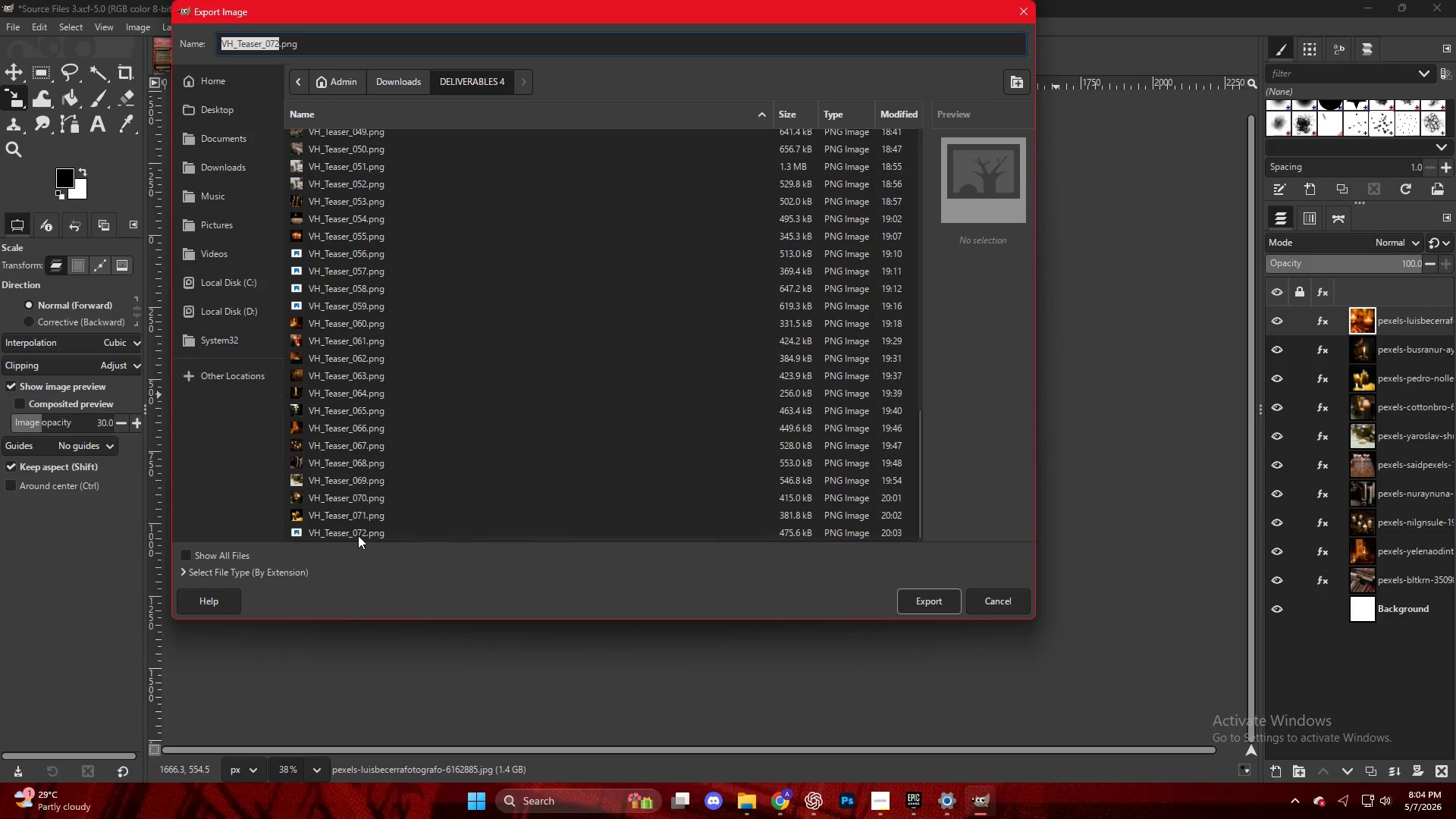 
left_click([358, 535])
 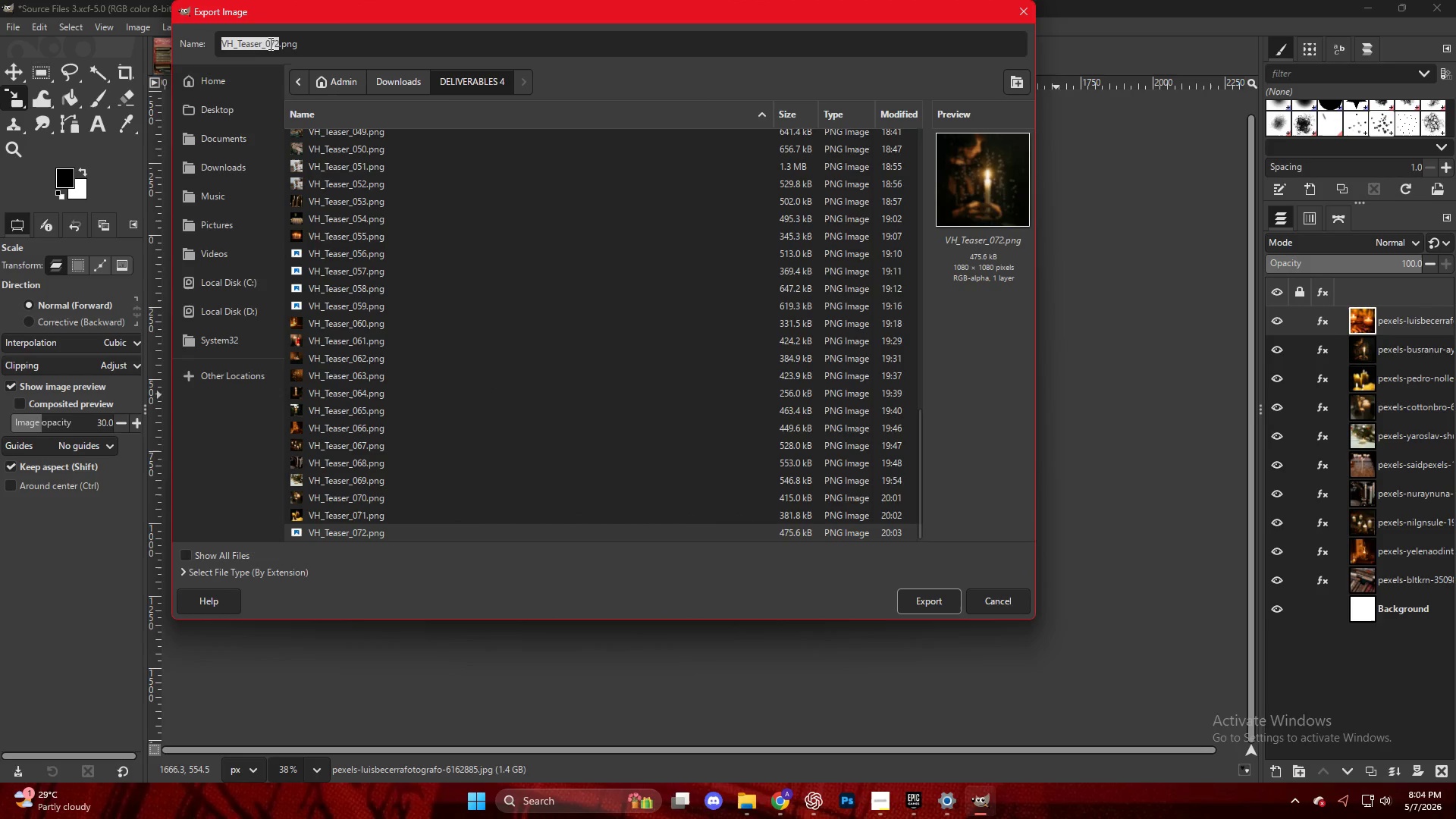 
left_click([274, 44])
 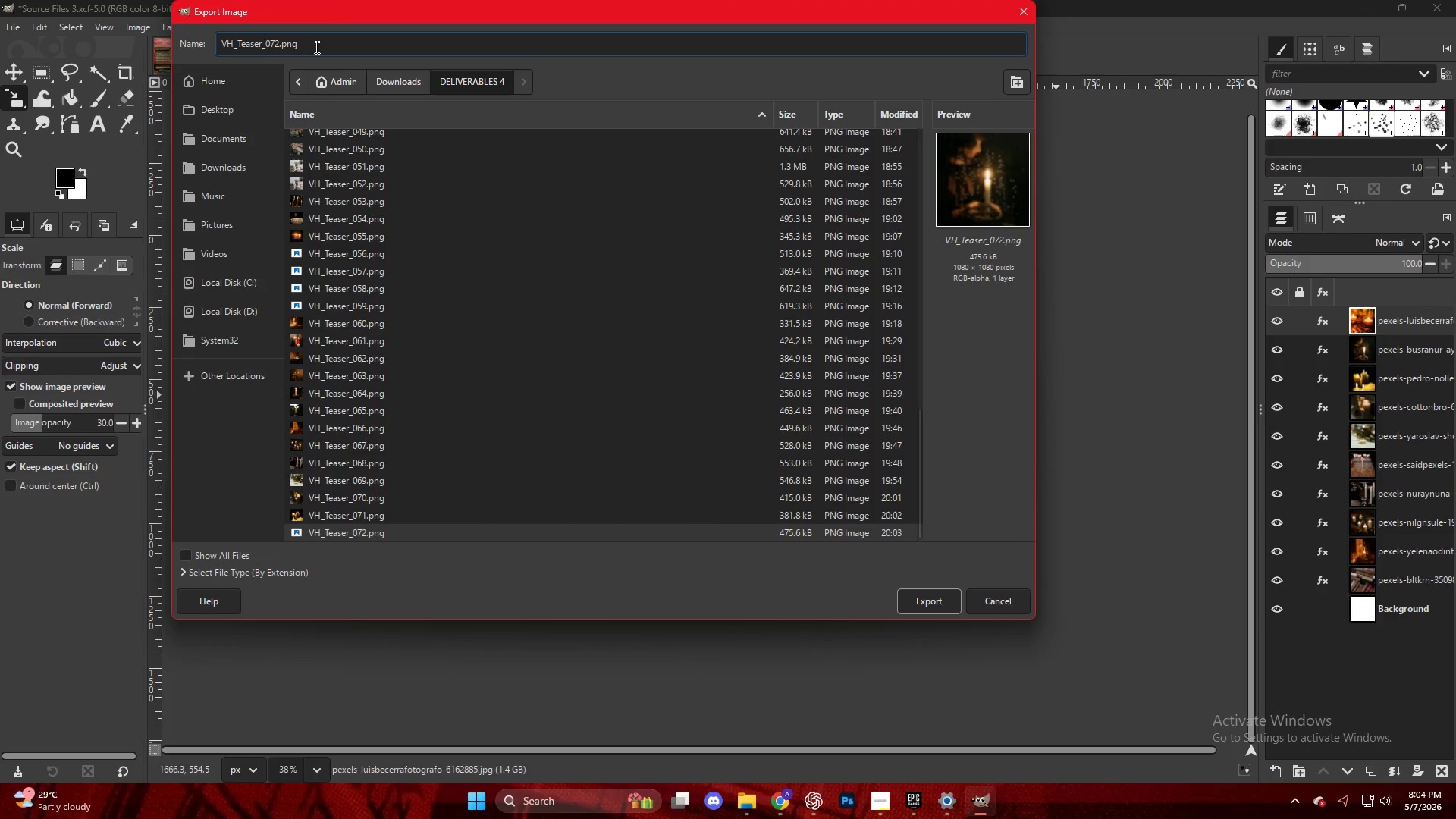 
key(ArrowRight)
 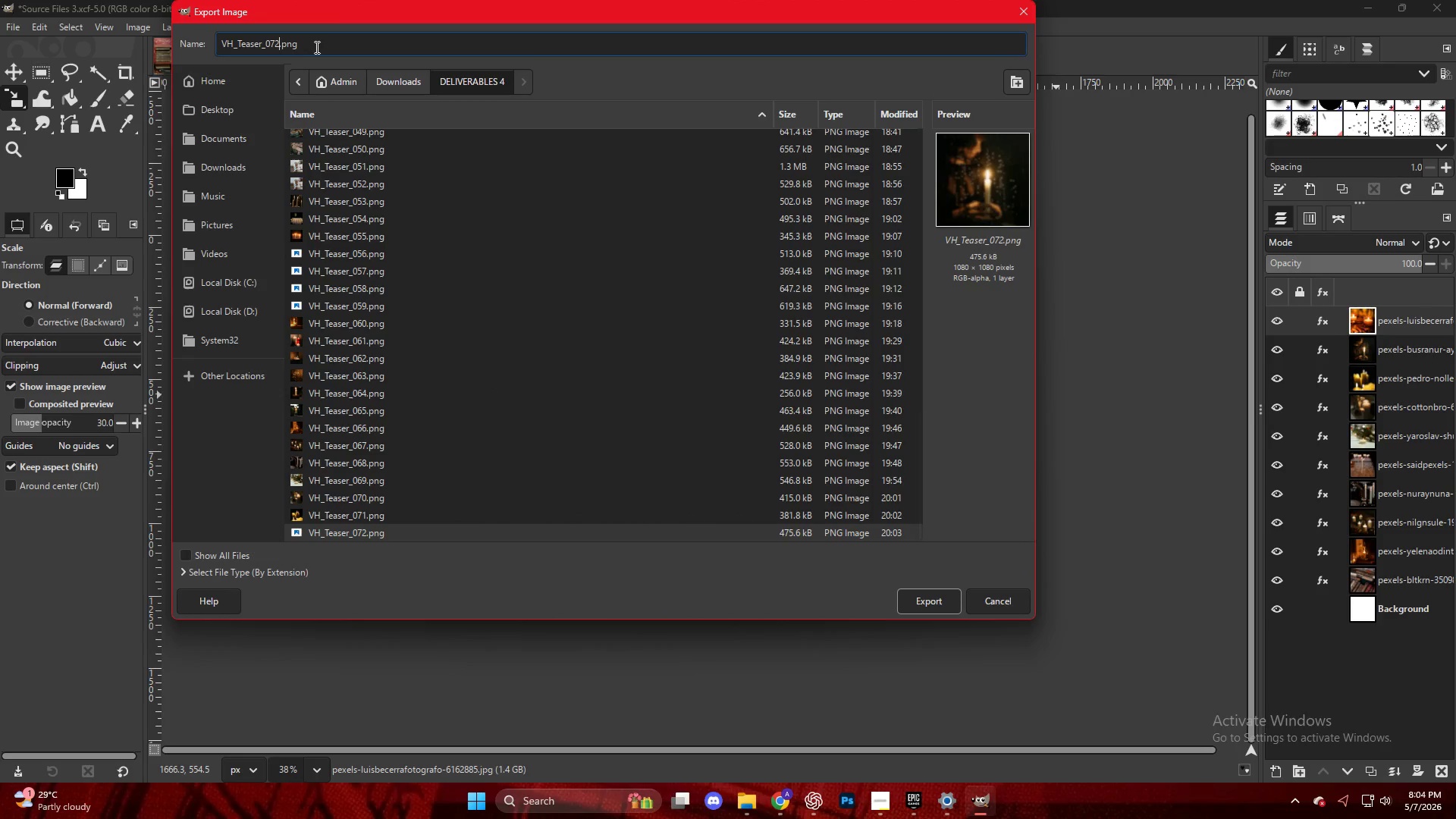 
key(Backspace)
 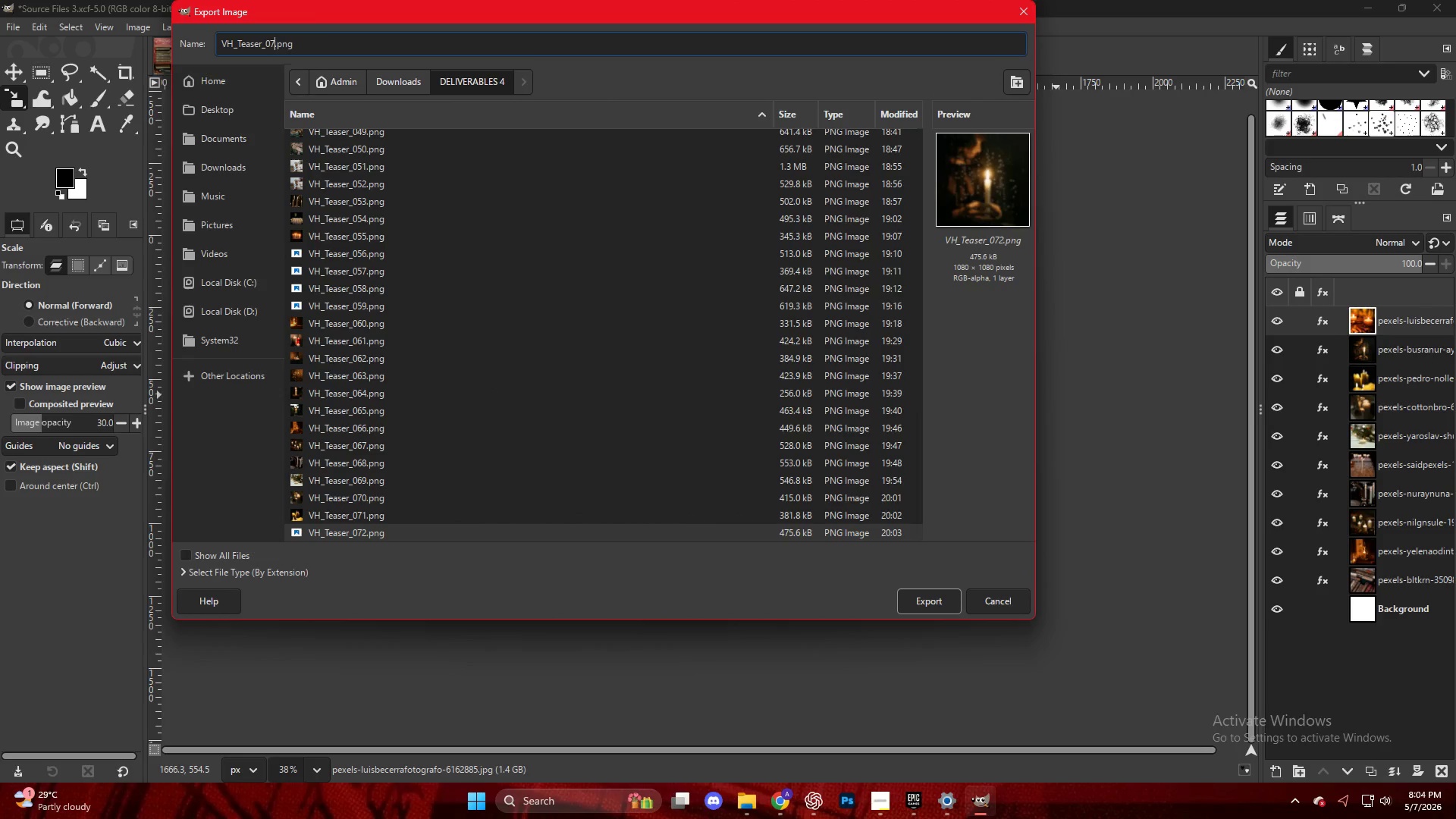 
key(3)
 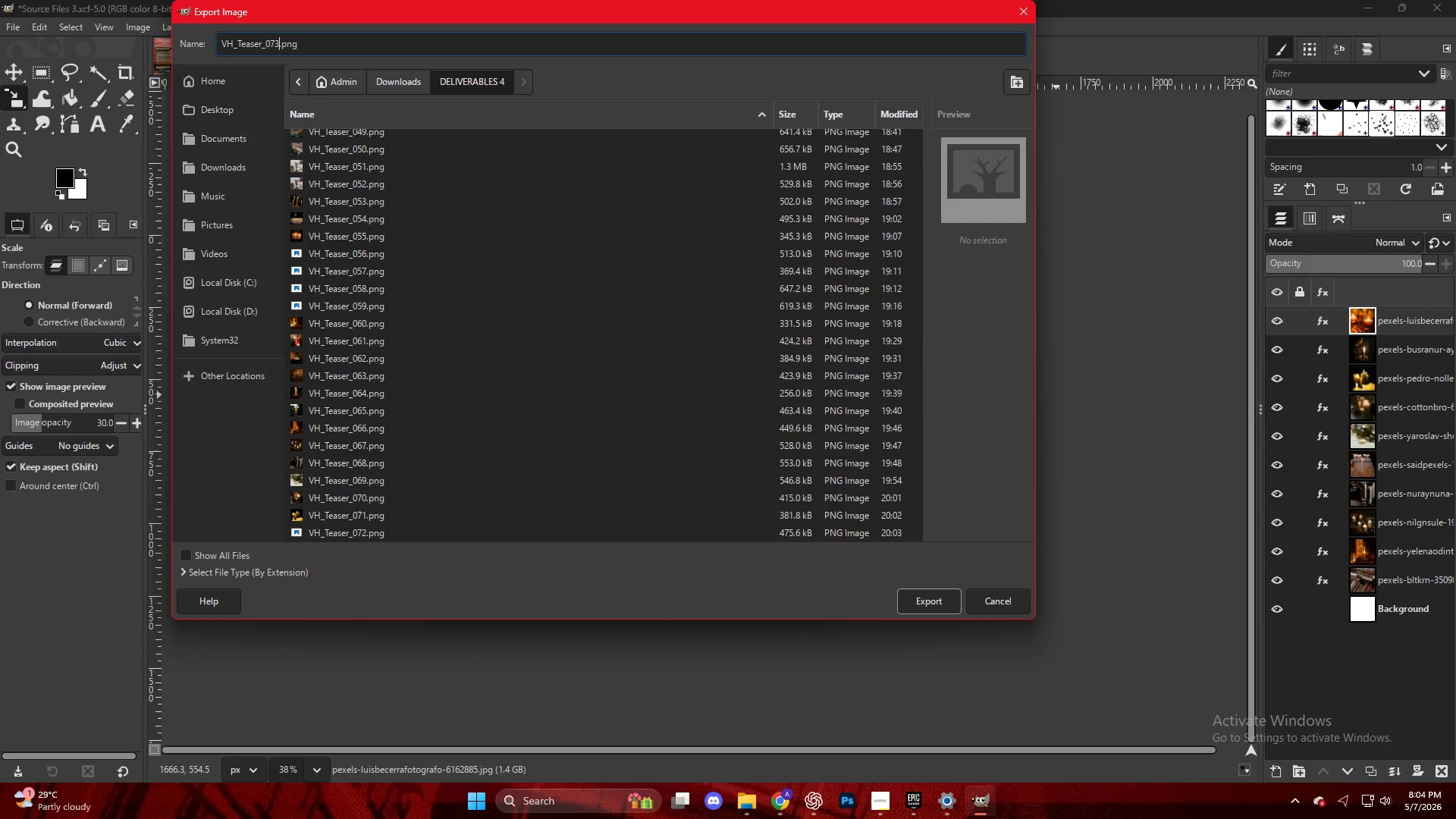 
key(Enter)
 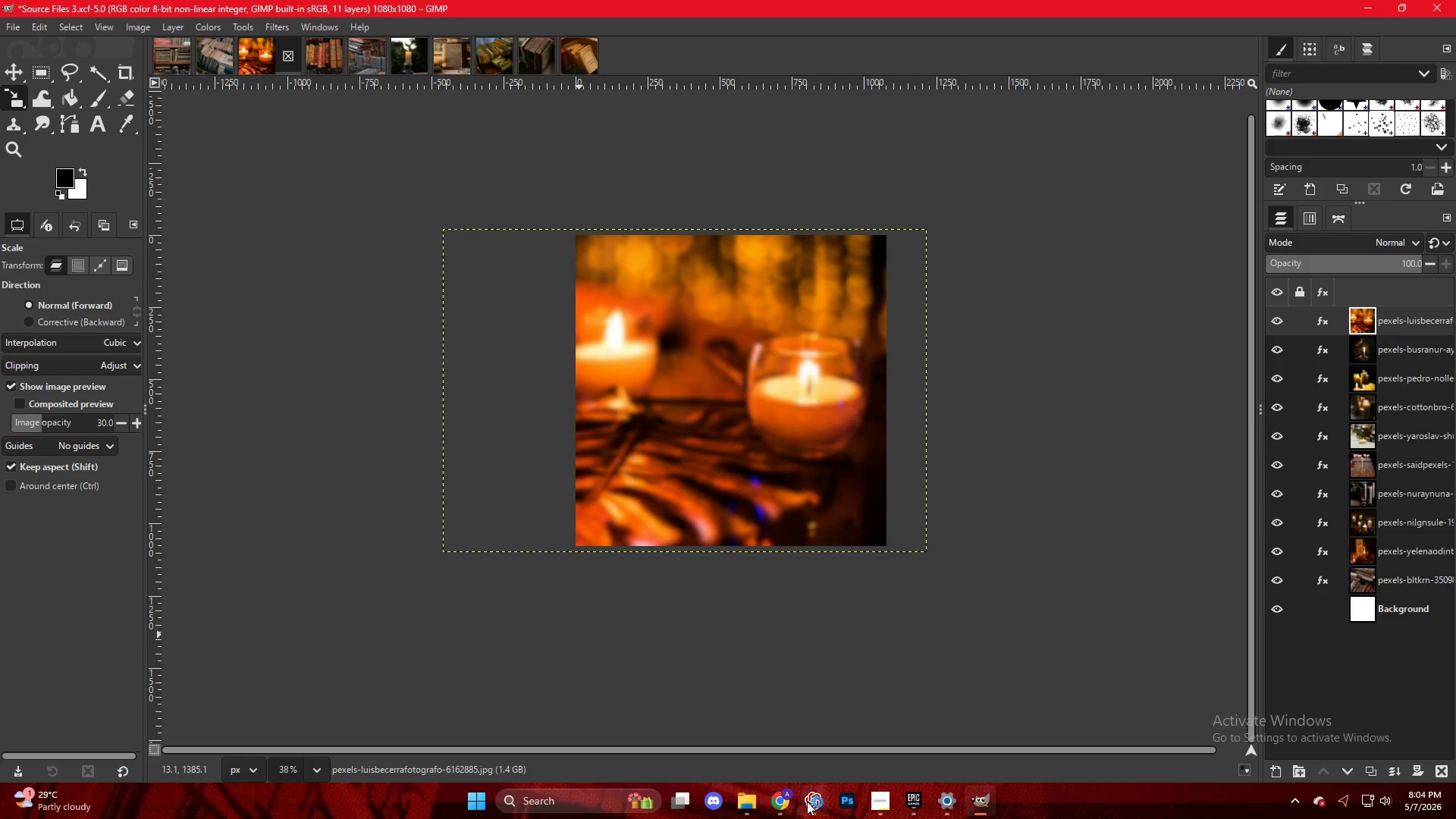 
left_click([786, 797])
 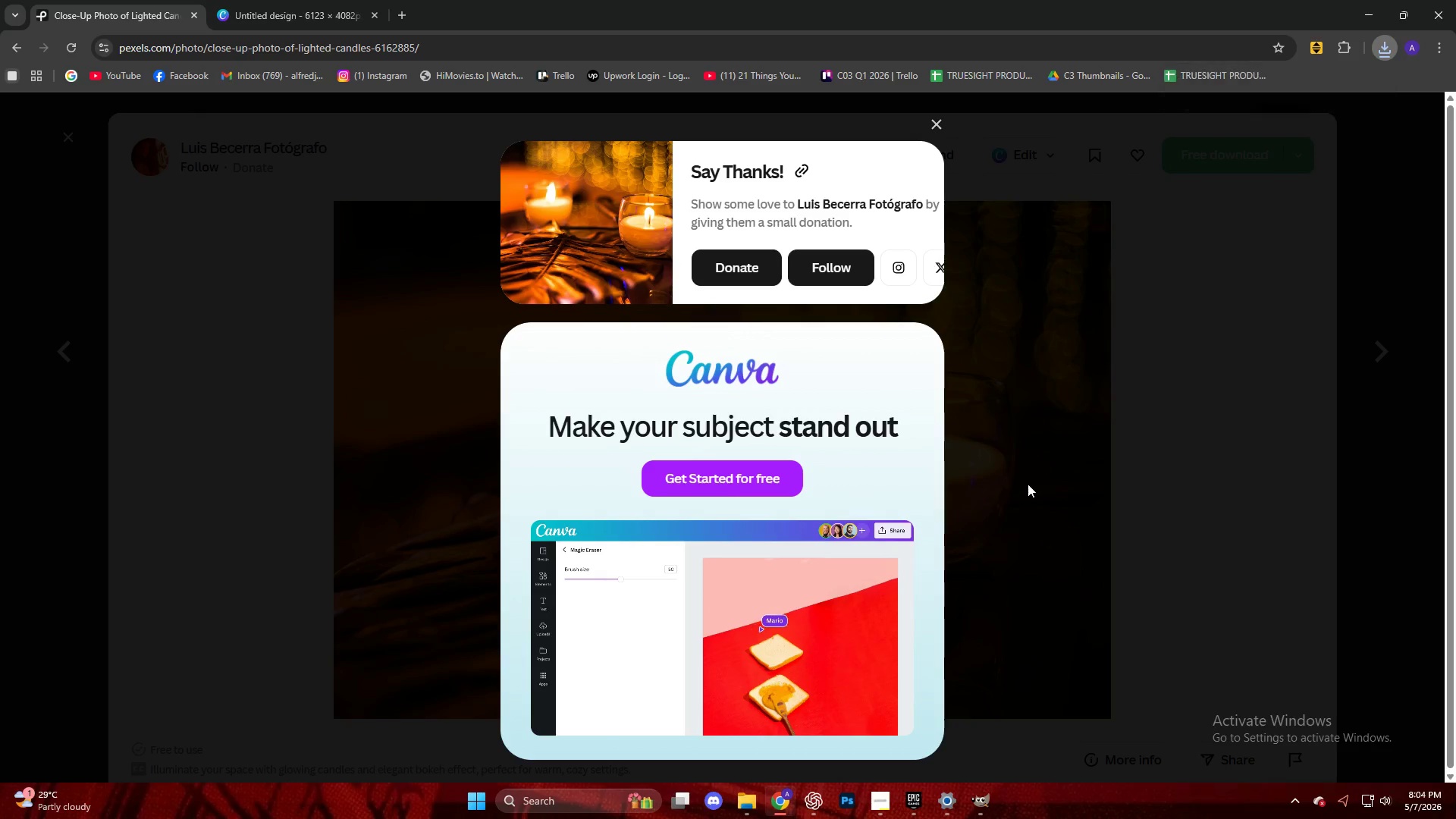 
scroll: coordinate [1020, 488], scroll_direction: down, amount: 8.0
 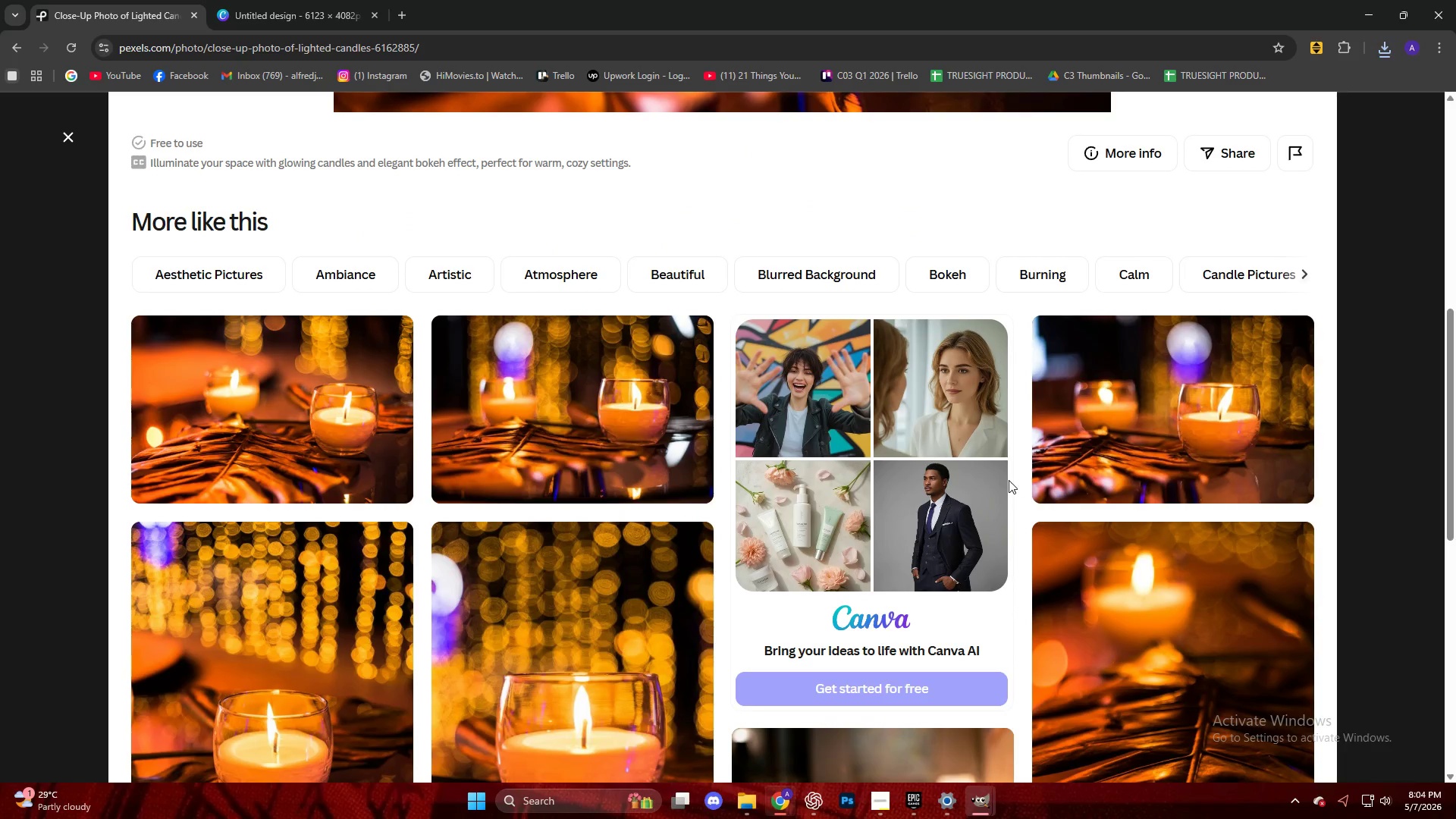 
key(Escape)
 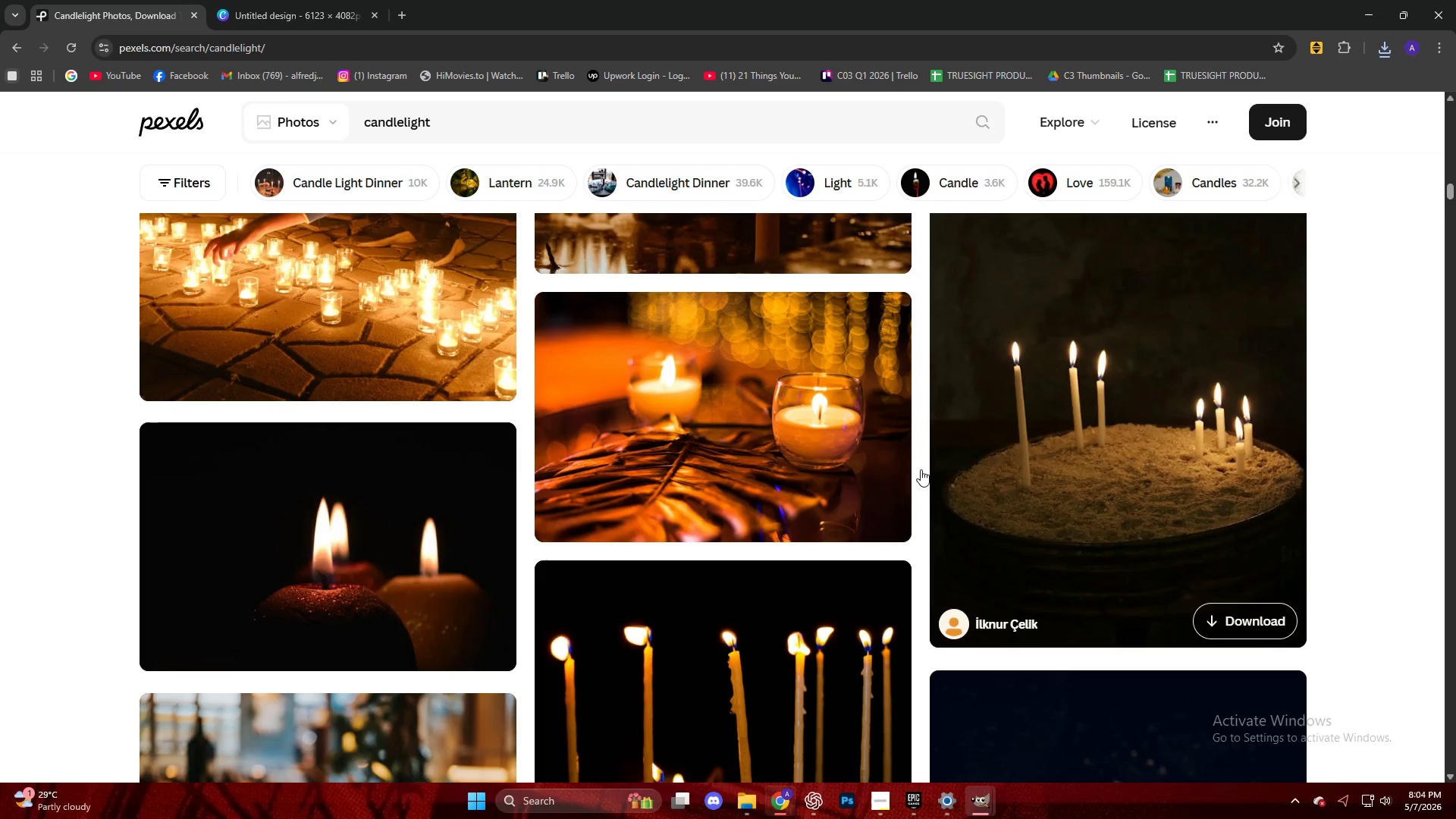 
scroll: coordinate [833, 483], scroll_direction: down, amount: 25.0
 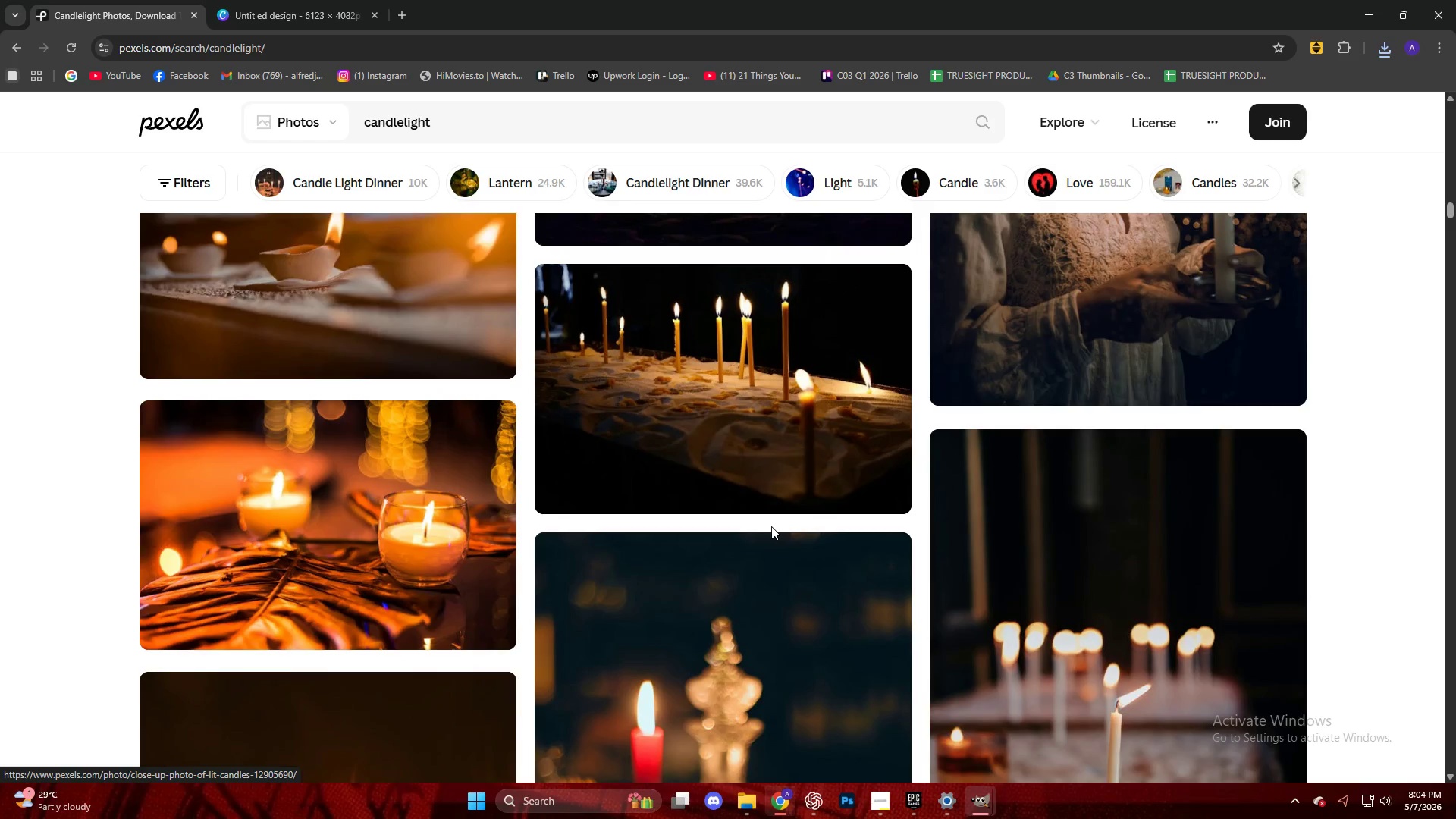 
scroll: coordinate [775, 510], scroll_direction: none, amount: 0.0
 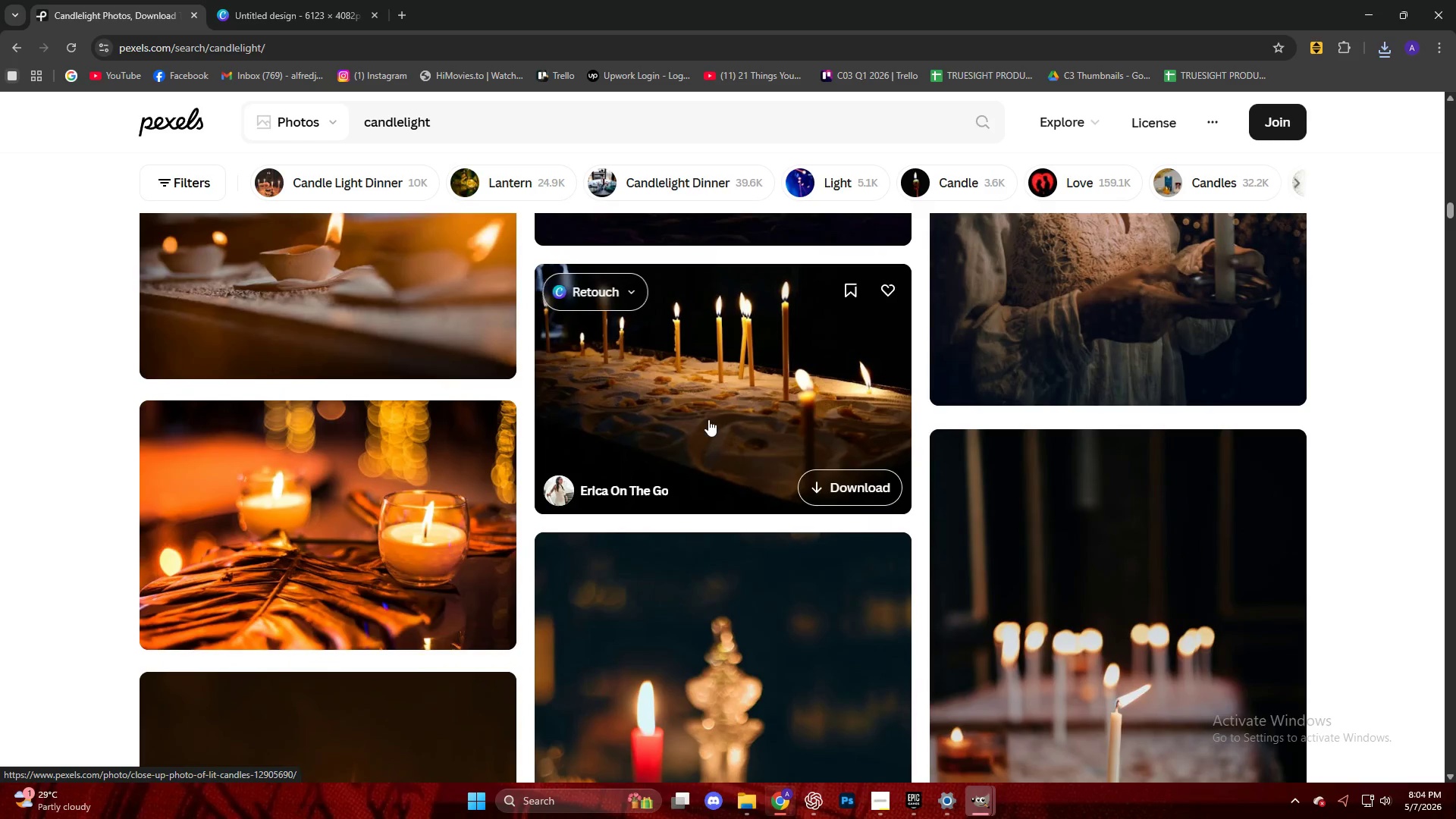 
left_click([705, 413])
 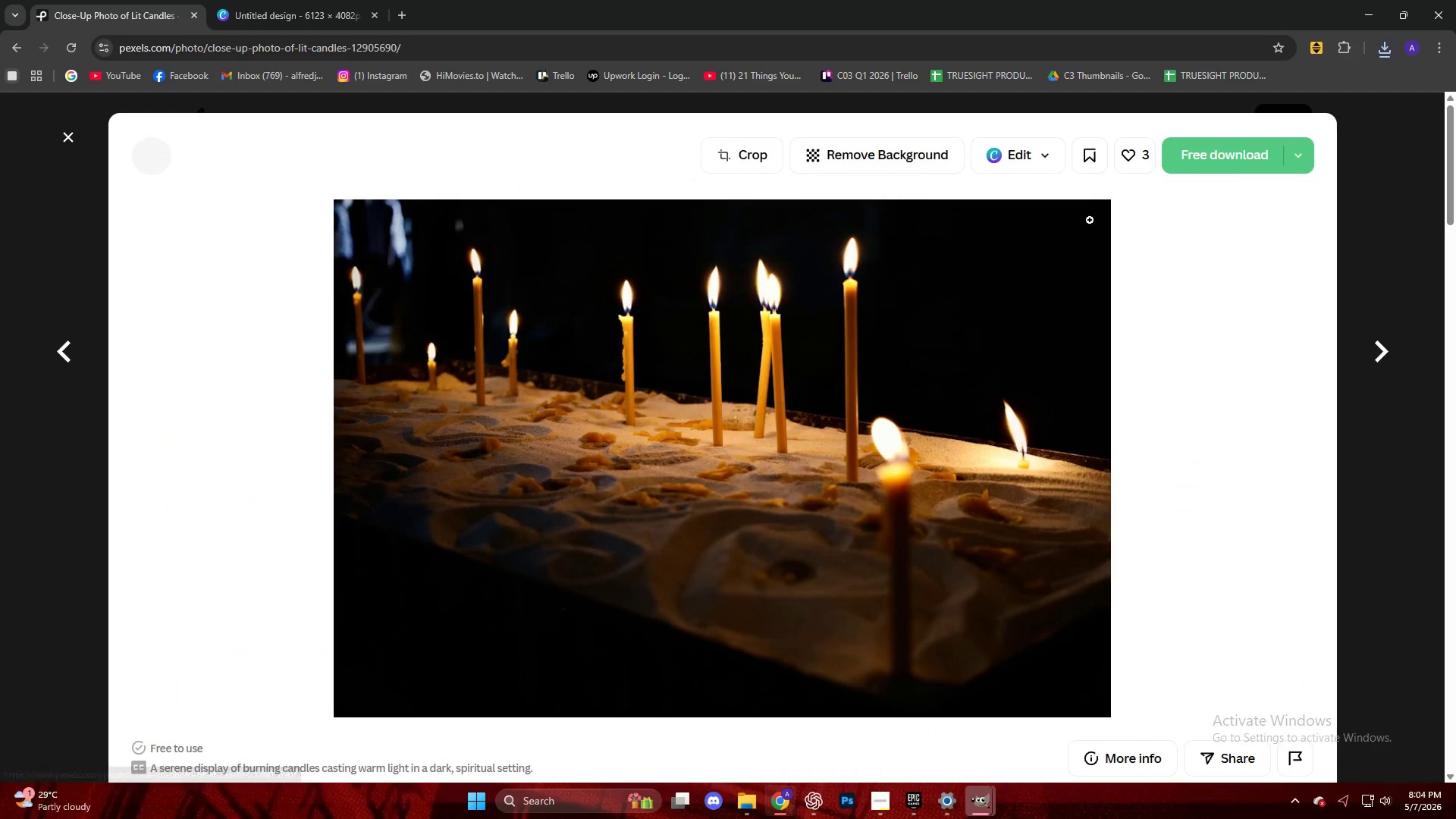 
left_click([1186, 158])
 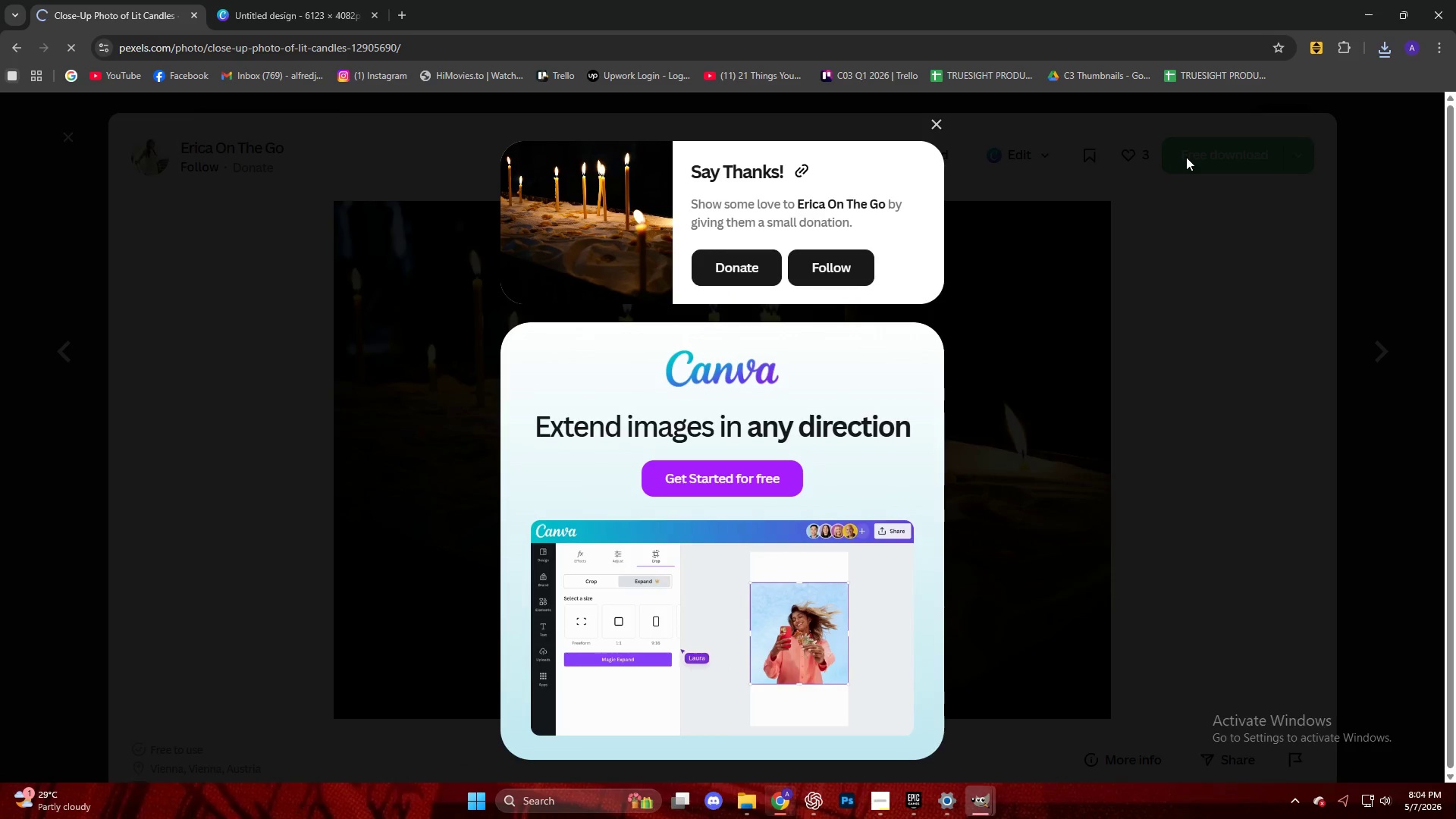 
mouse_move([1191, 130])
 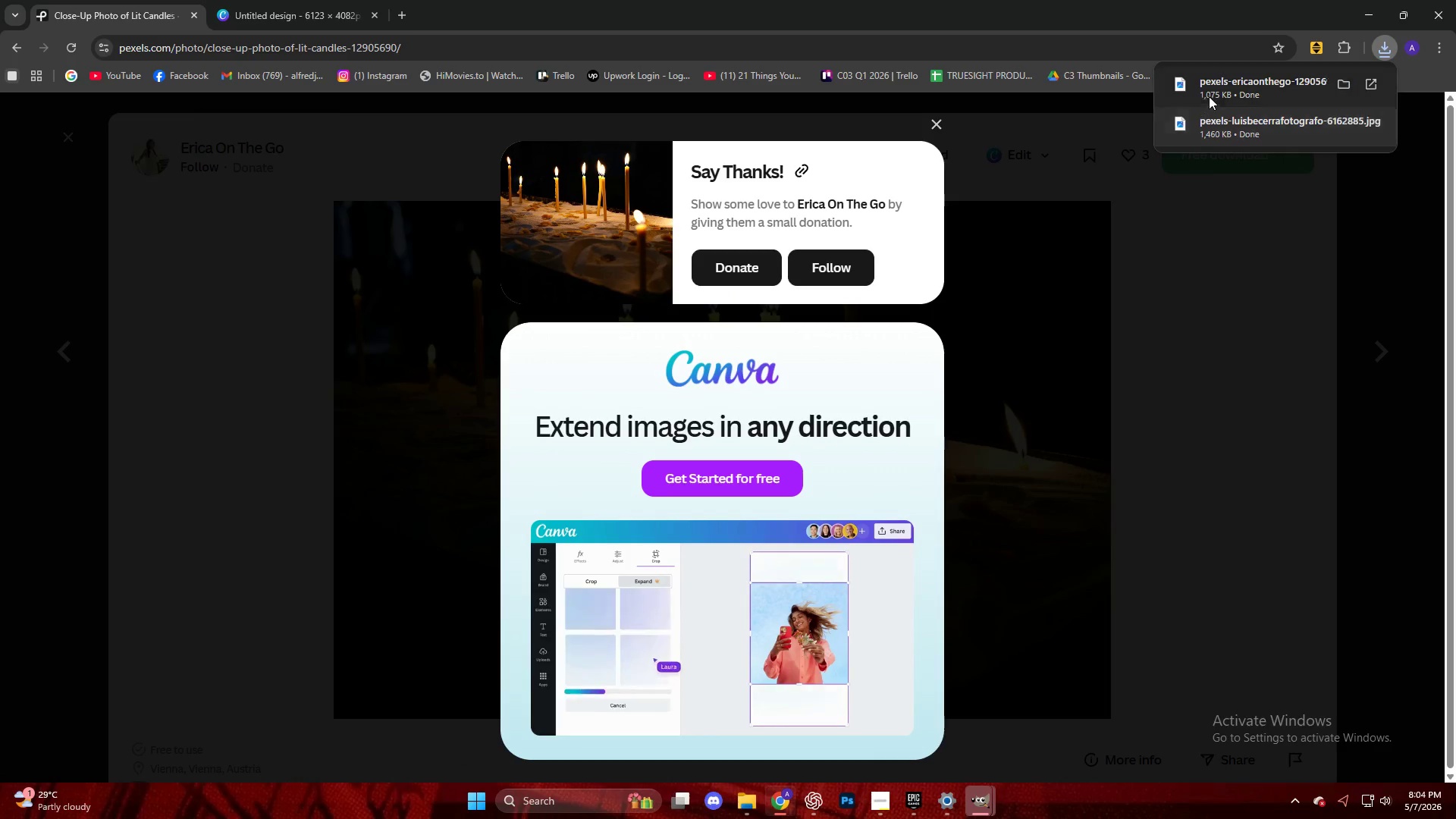 
left_click_drag(start_coordinate=[1210, 96], to_coordinate=[1235, 67])
 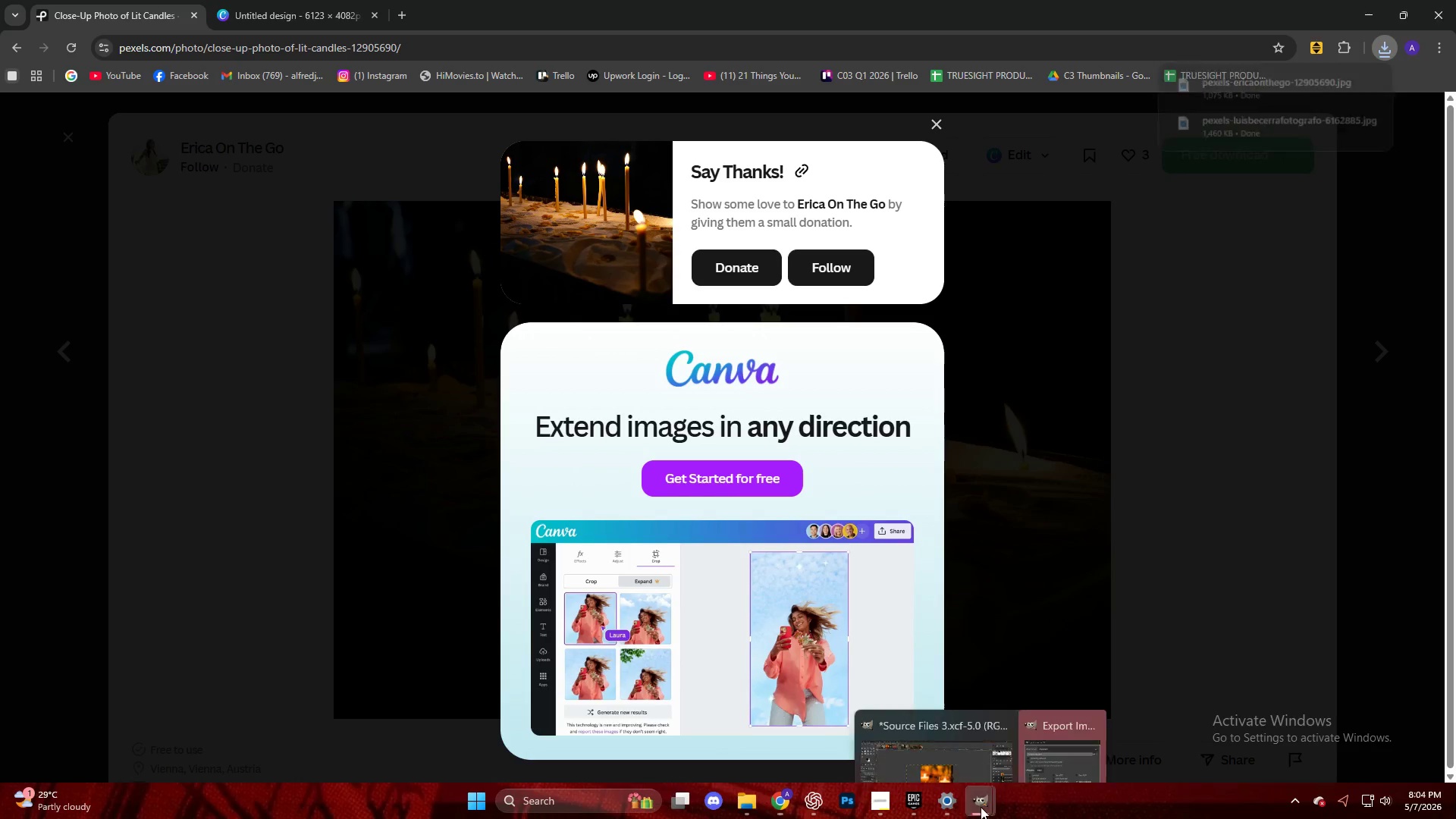 
double_click([1078, 722])
 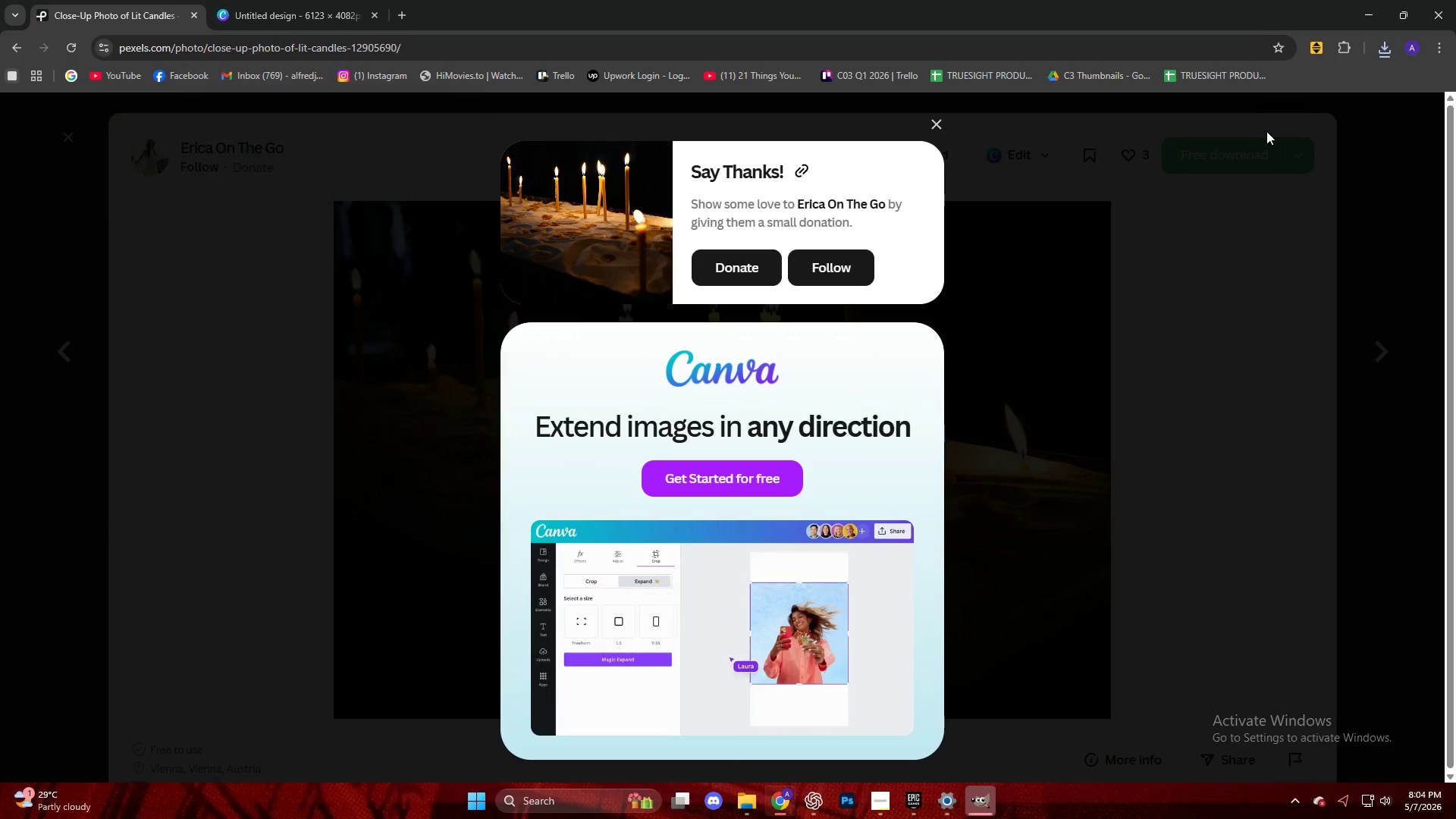 
left_click([1382, 47])
 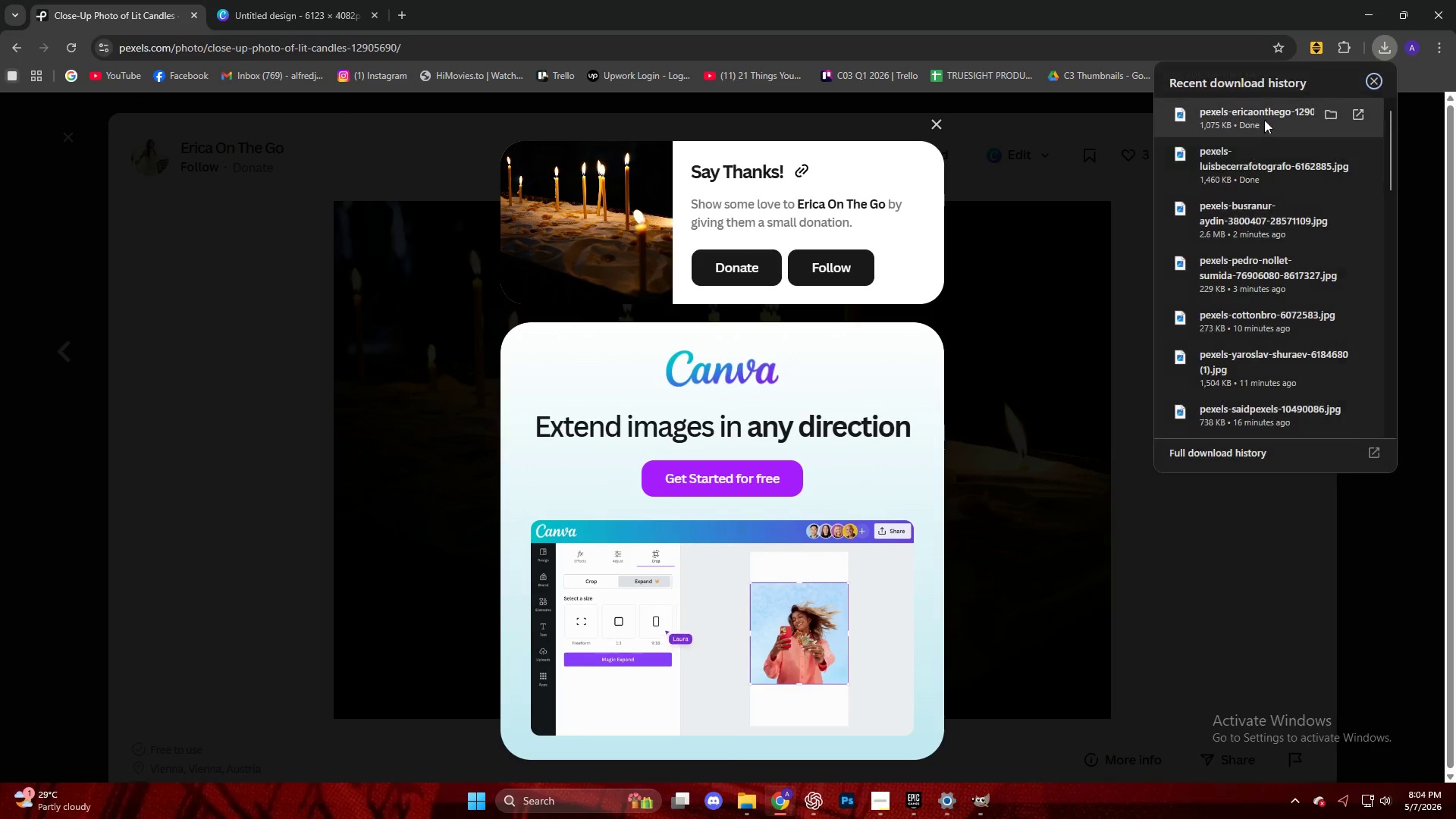 
left_click_drag(start_coordinate=[1257, 125], to_coordinate=[717, 397])
 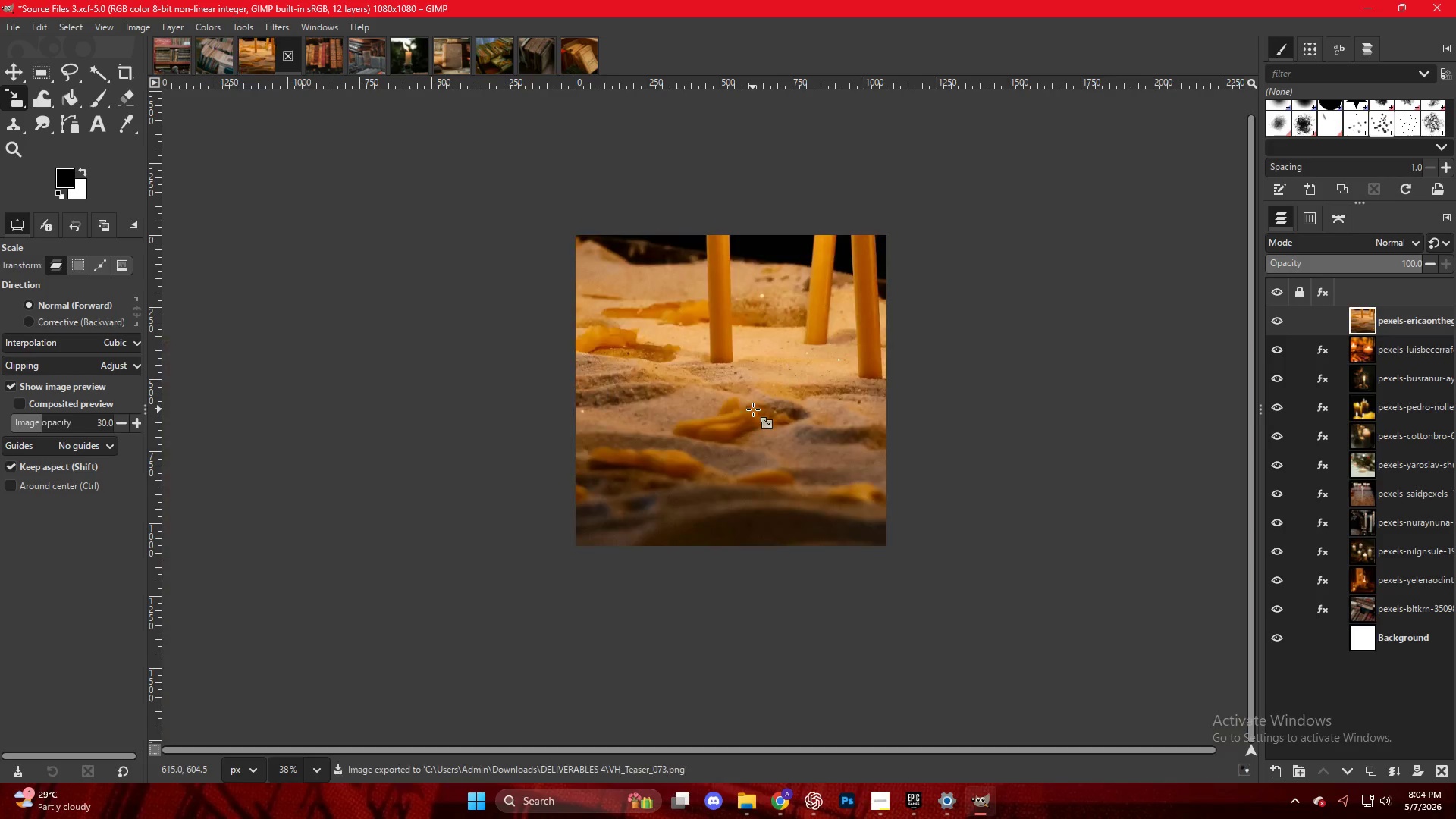 
hold_key(key=ControlLeft, duration=0.55)
scroll: coordinate [830, 416], scroll_direction: down, amount: 9.0
 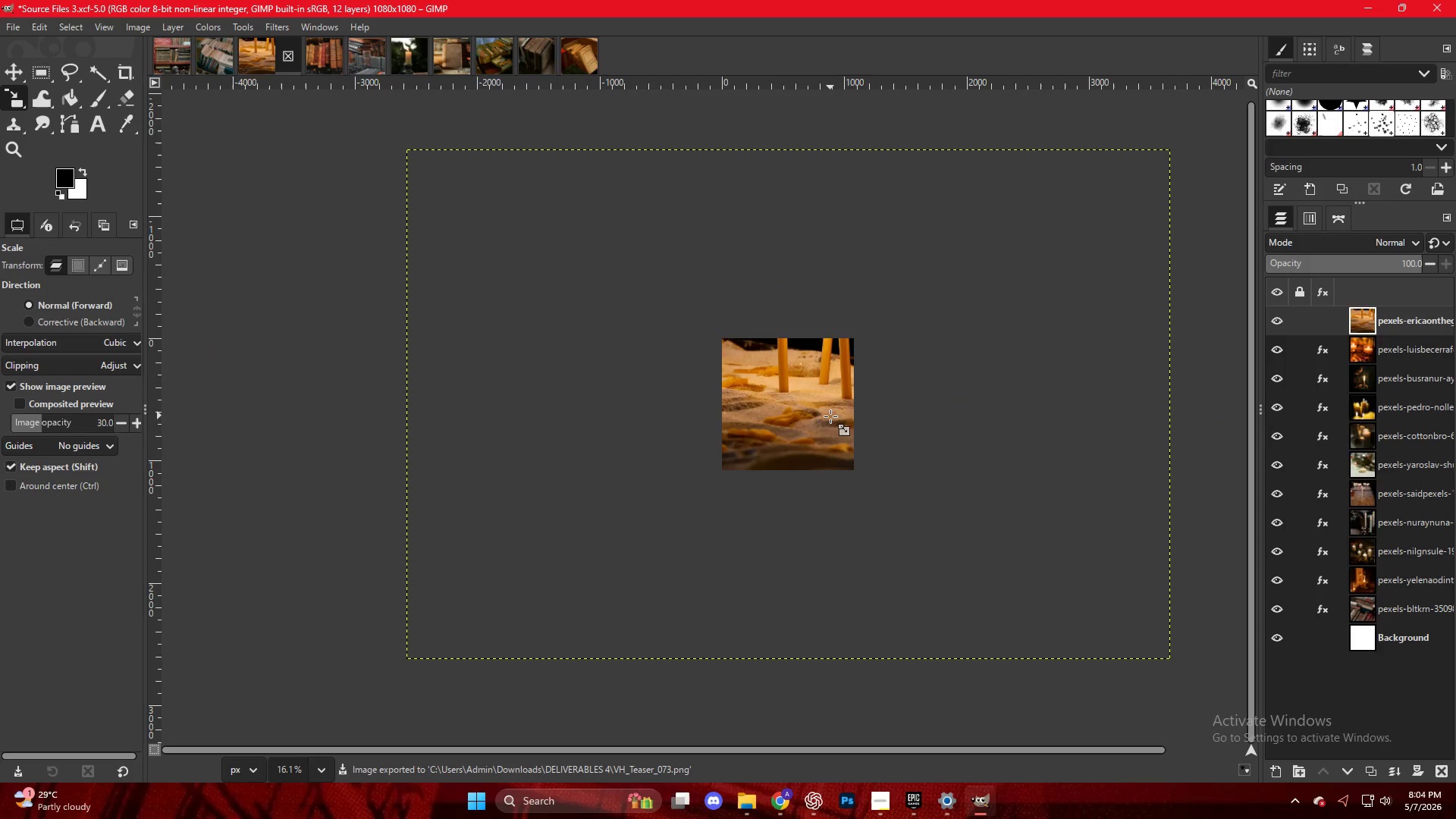 
key(Shift+S)
 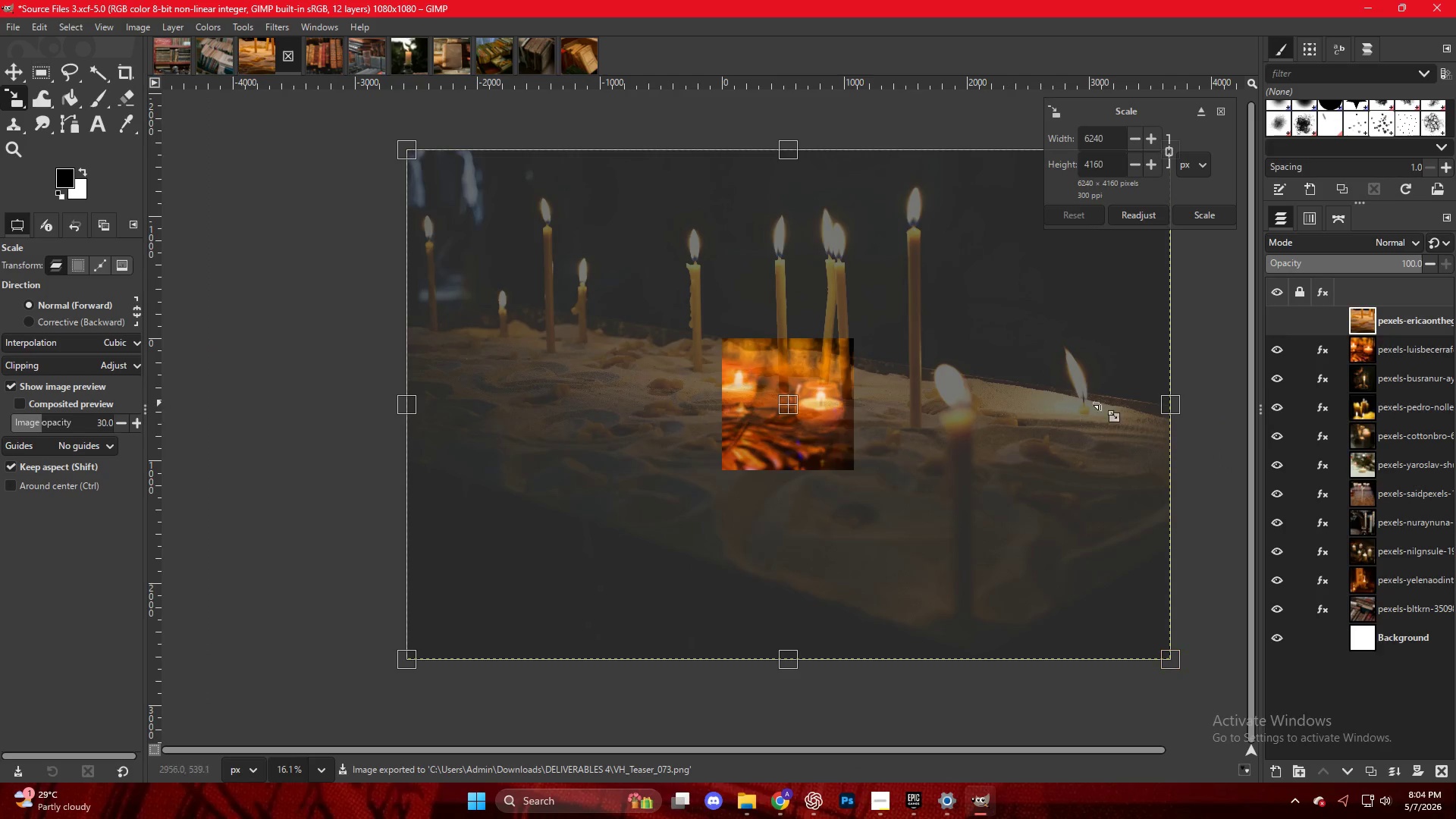 
hold_key(key=ControlLeft, duration=1.83)
left_click_drag(start_coordinate=[1171, 406], to_coordinate=[880, 414])
 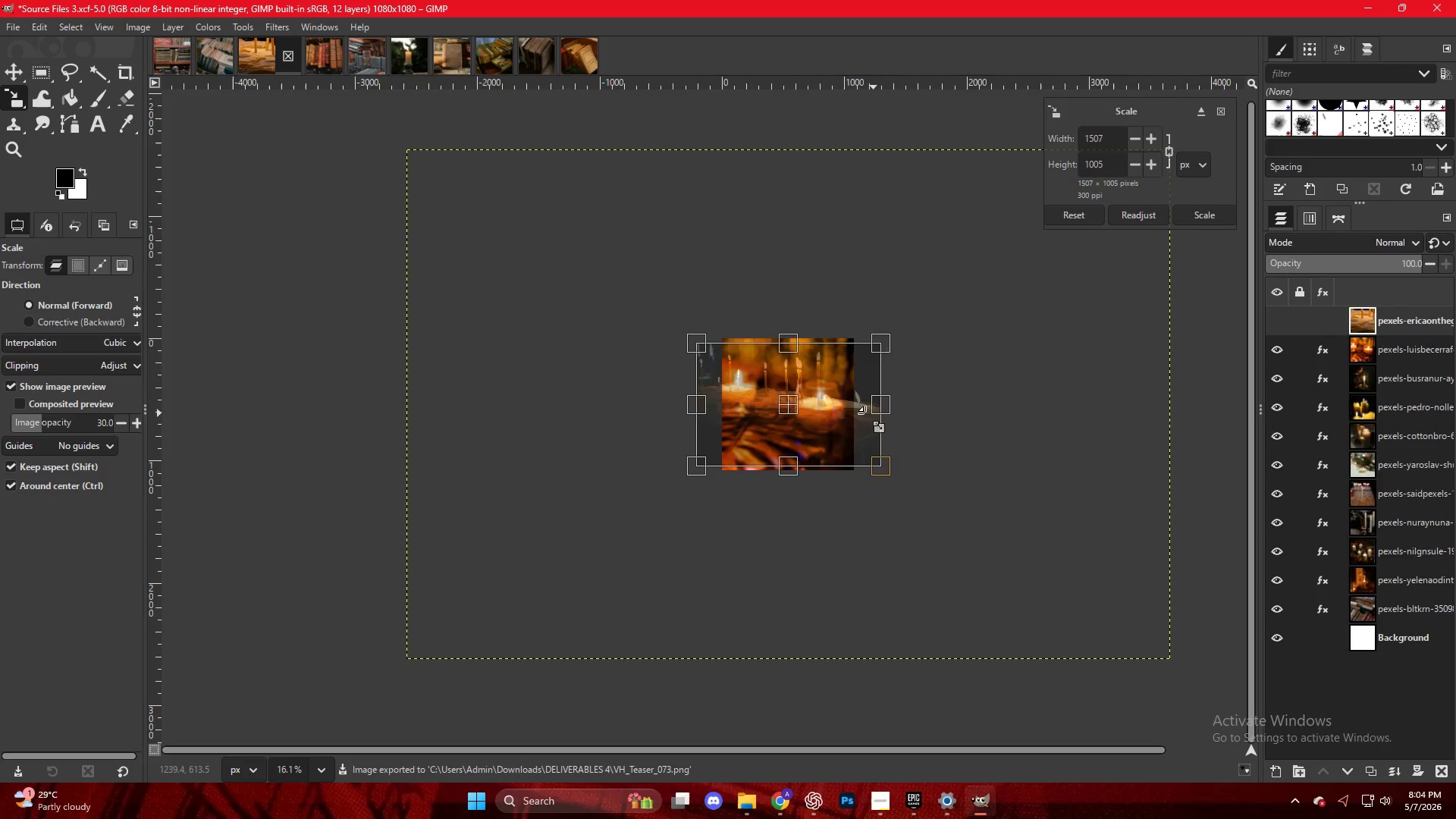 
left_click_drag(start_coordinate=[828, 416], to_coordinate=[899, 444])
 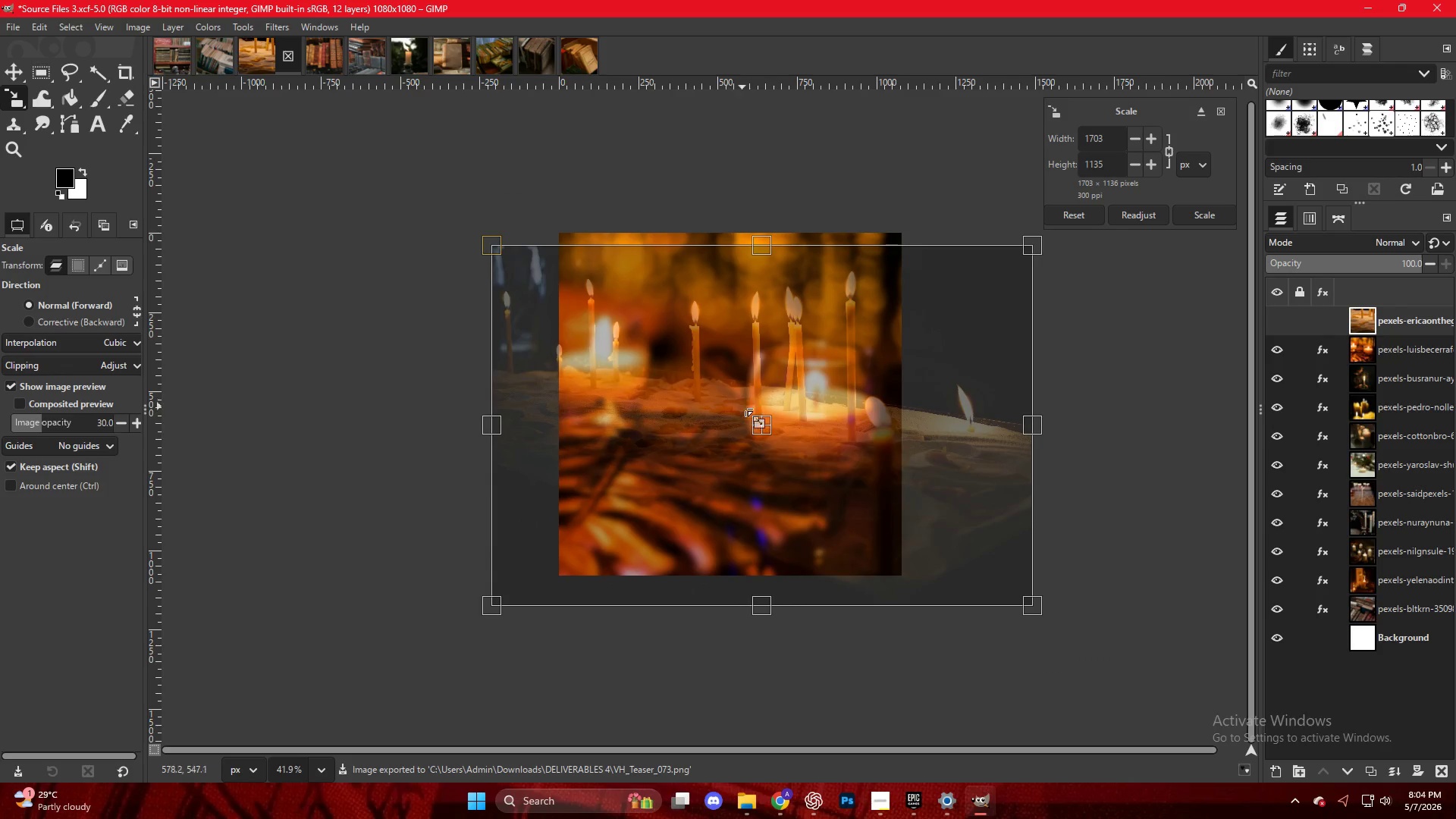 
scroll: coordinate [820, 401], scroll_direction: up, amount: 10.0
 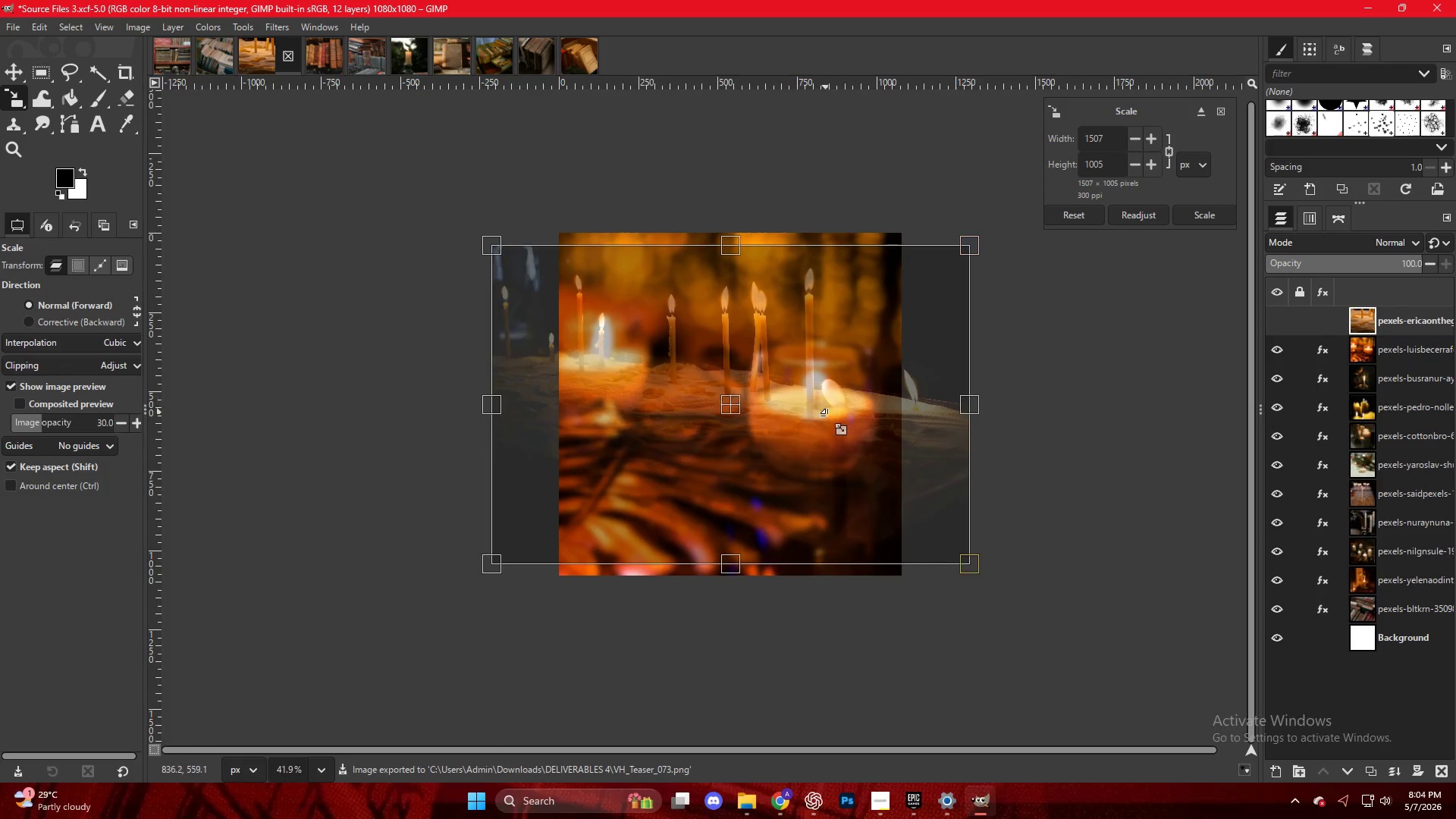 
left_click_drag(start_coordinate=[768, 428], to_coordinate=[705, 402])
 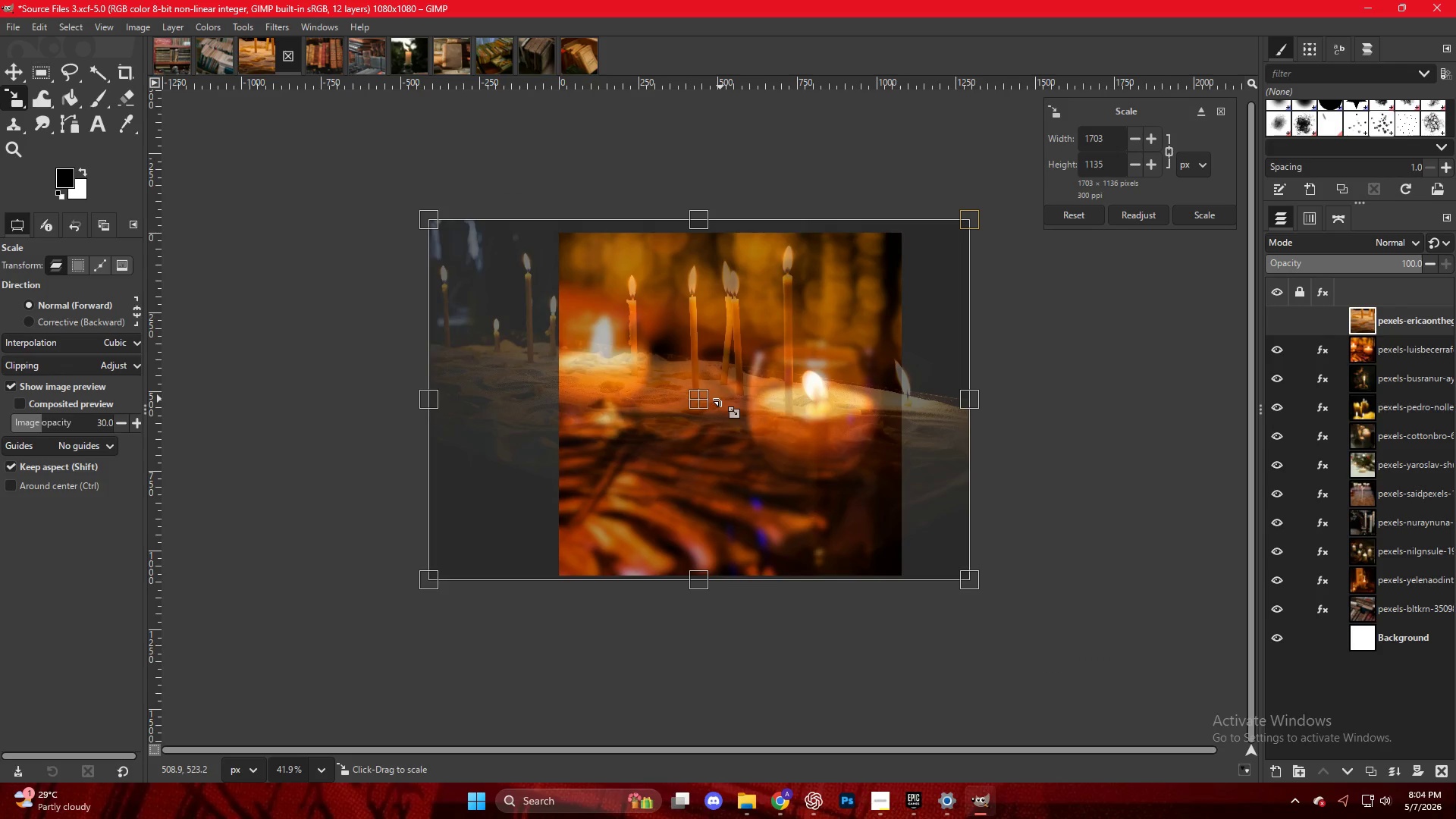 
key(NumpadEnter)
 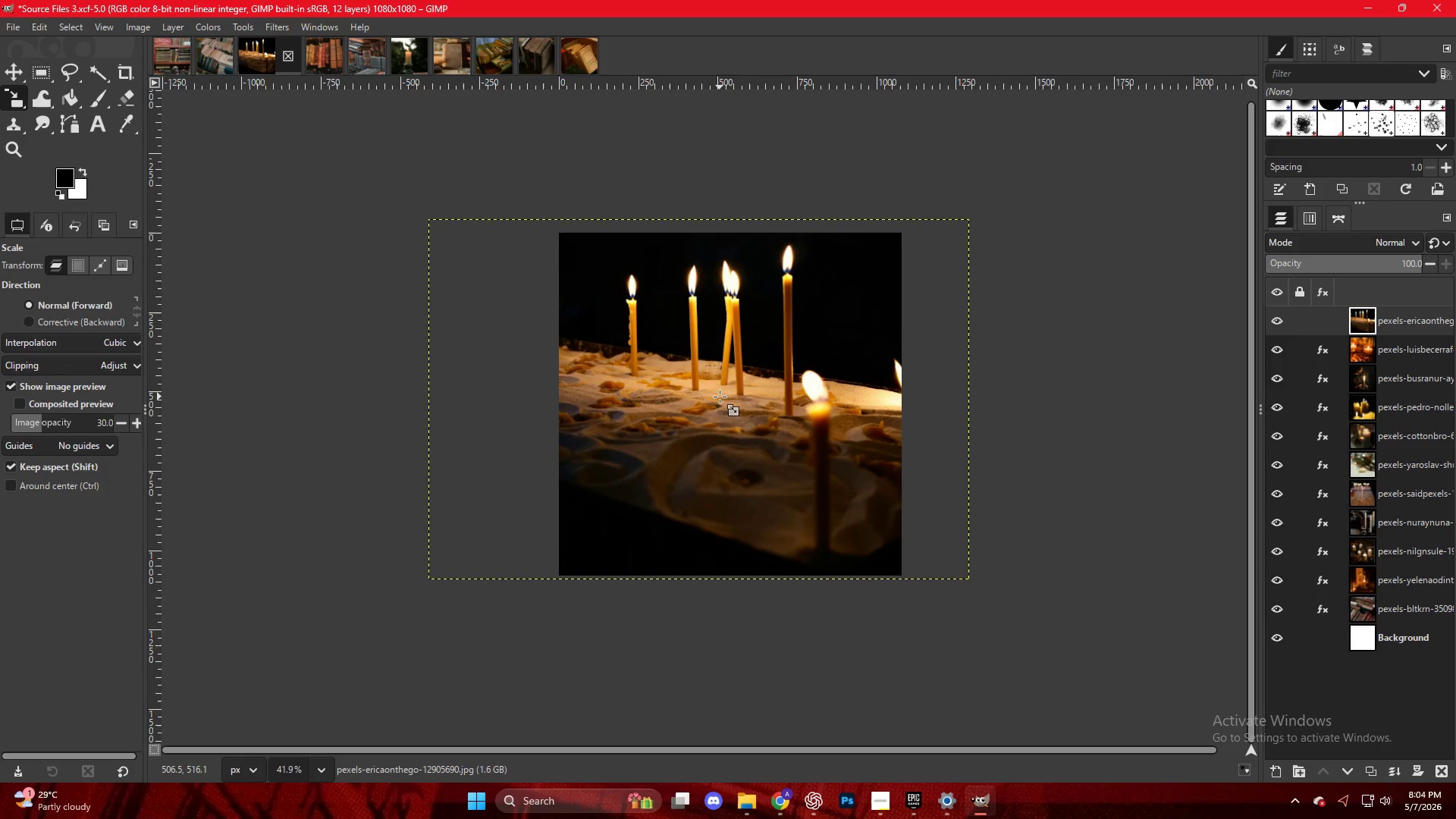 
key(Control+ControlLeft)
 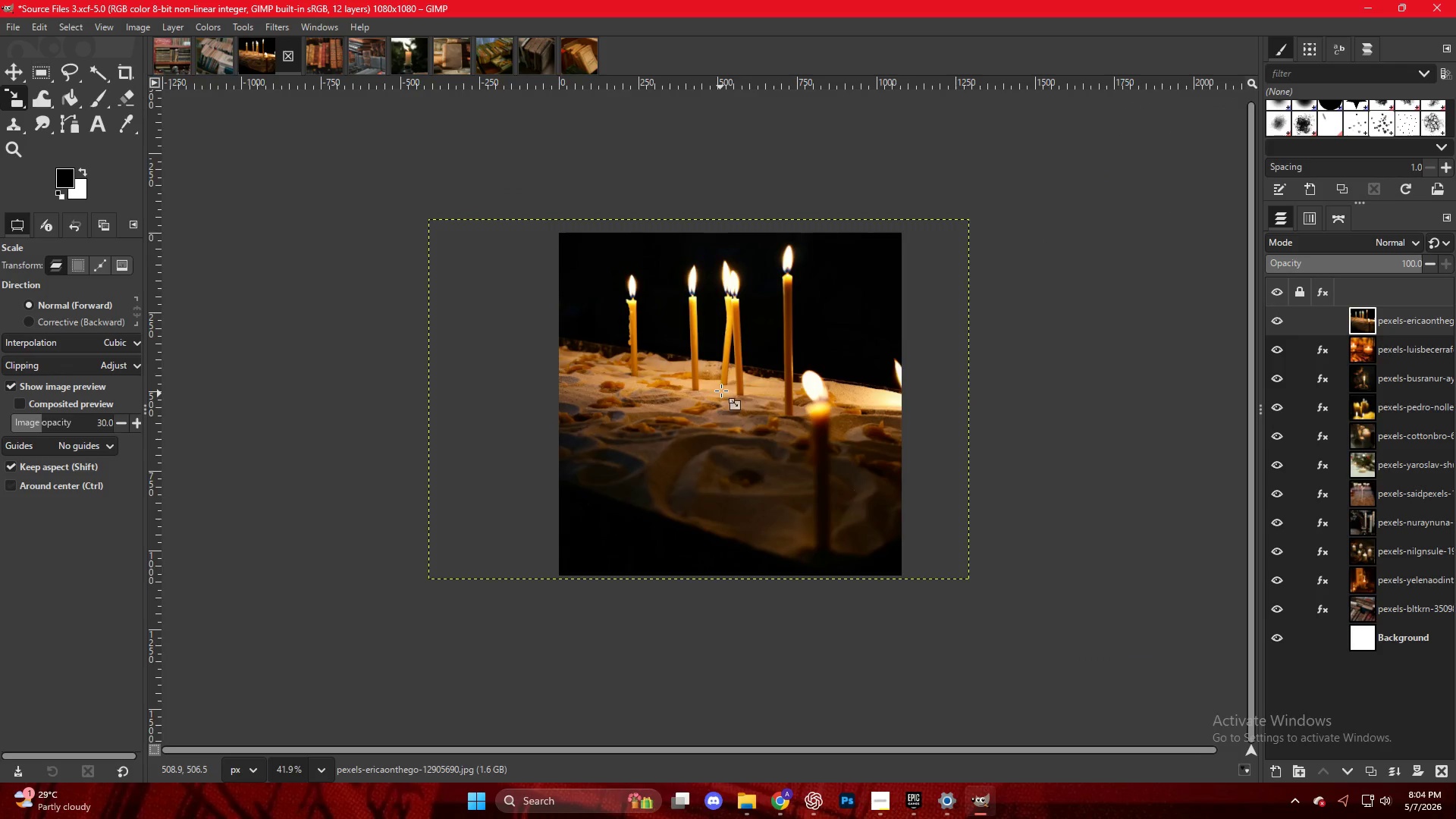 
scroll: coordinate [721, 388], scroll_direction: up, amount: 4.0
 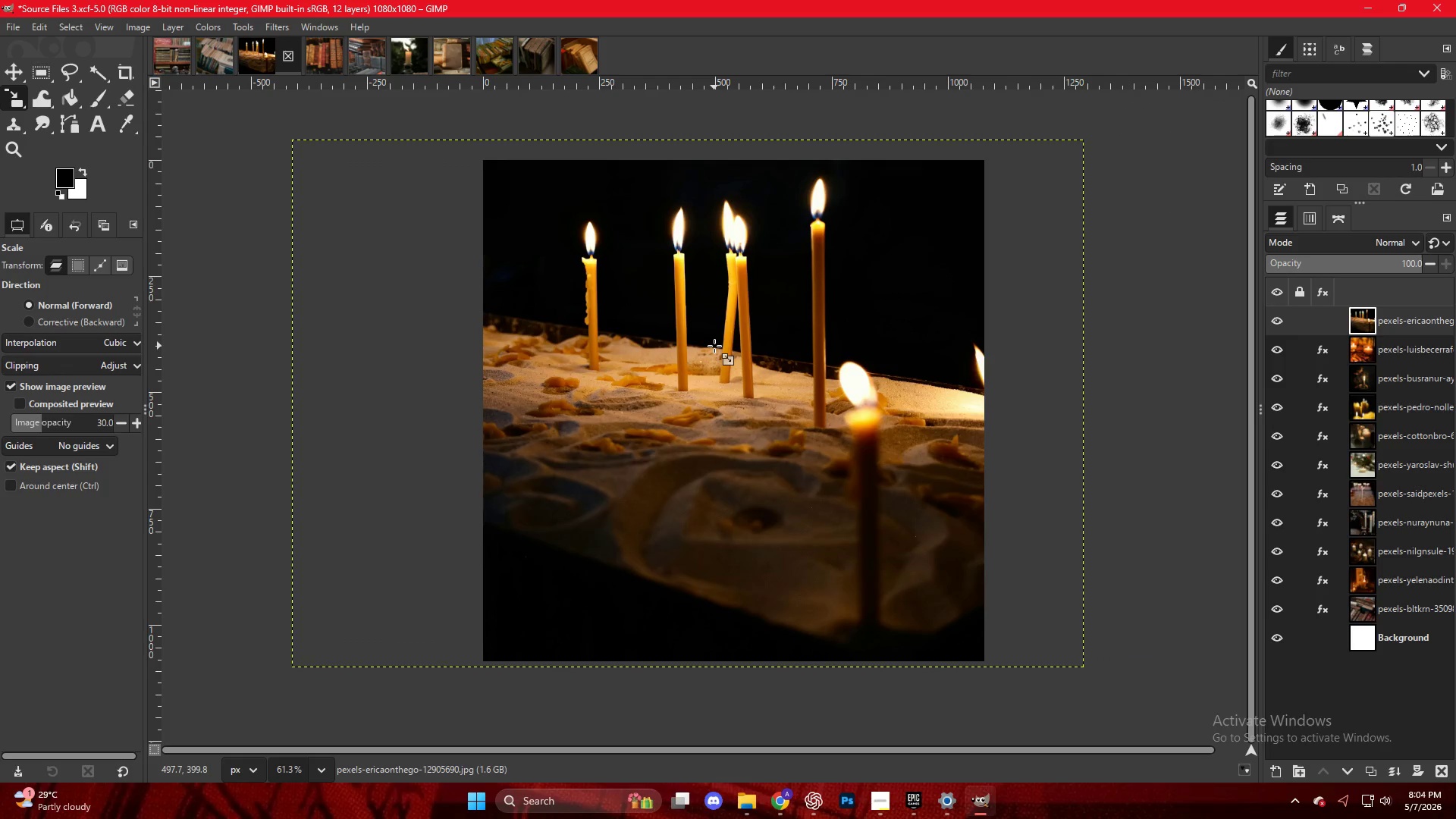 
left_click([714, 346])
 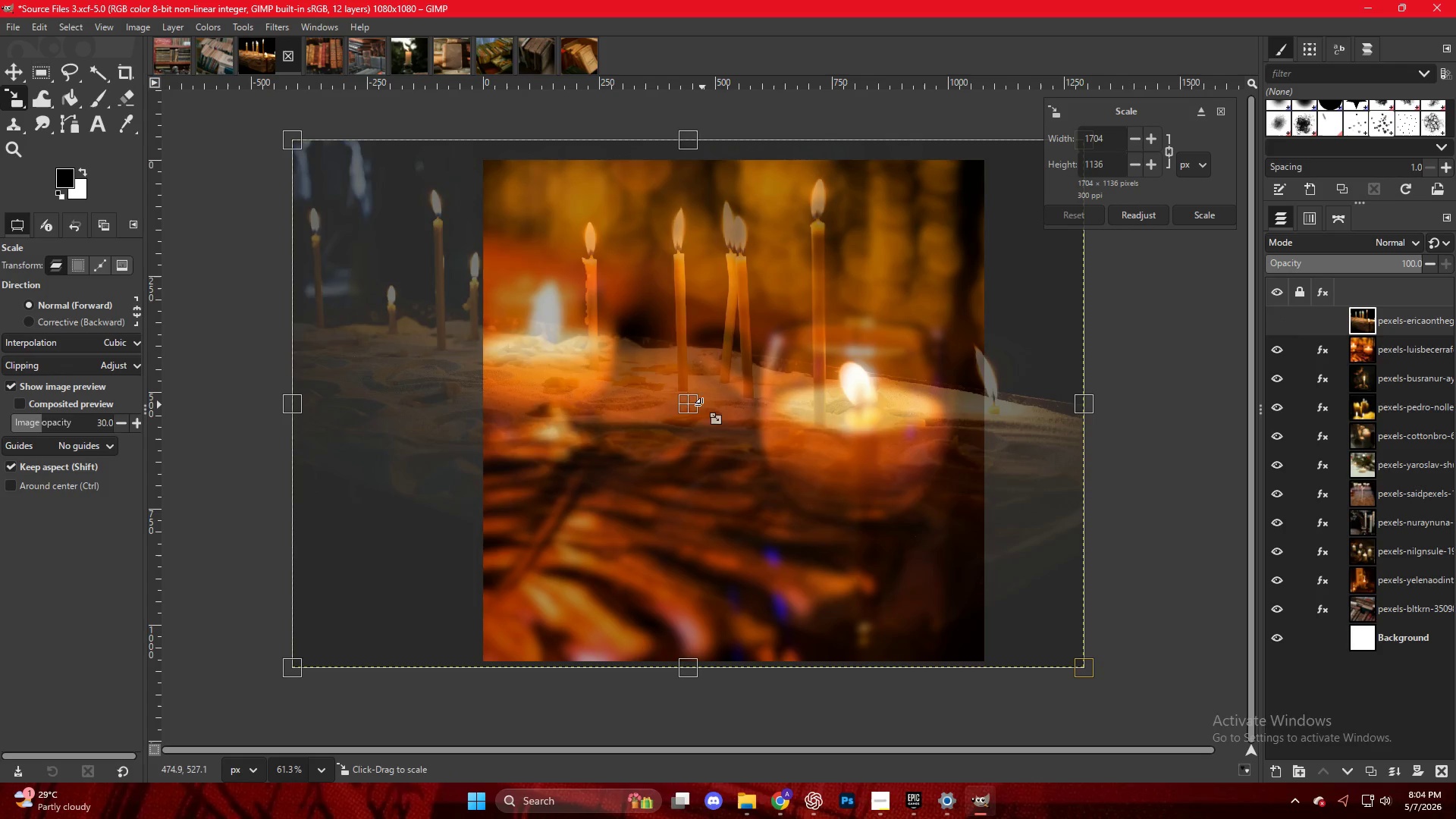 
left_click_drag(start_coordinate=[694, 406], to_coordinate=[639, 401])
 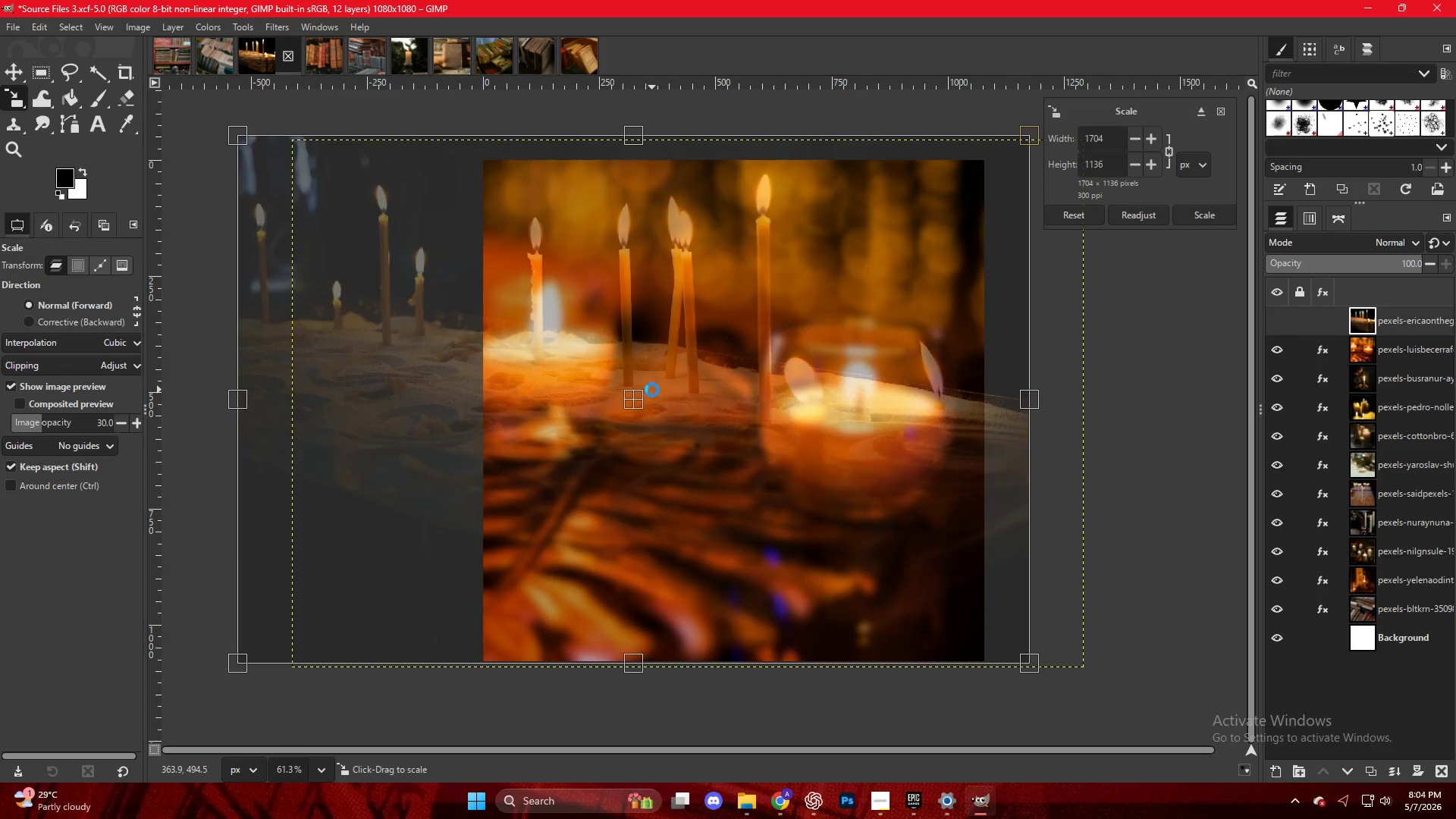 
key(NumpadEnter)
 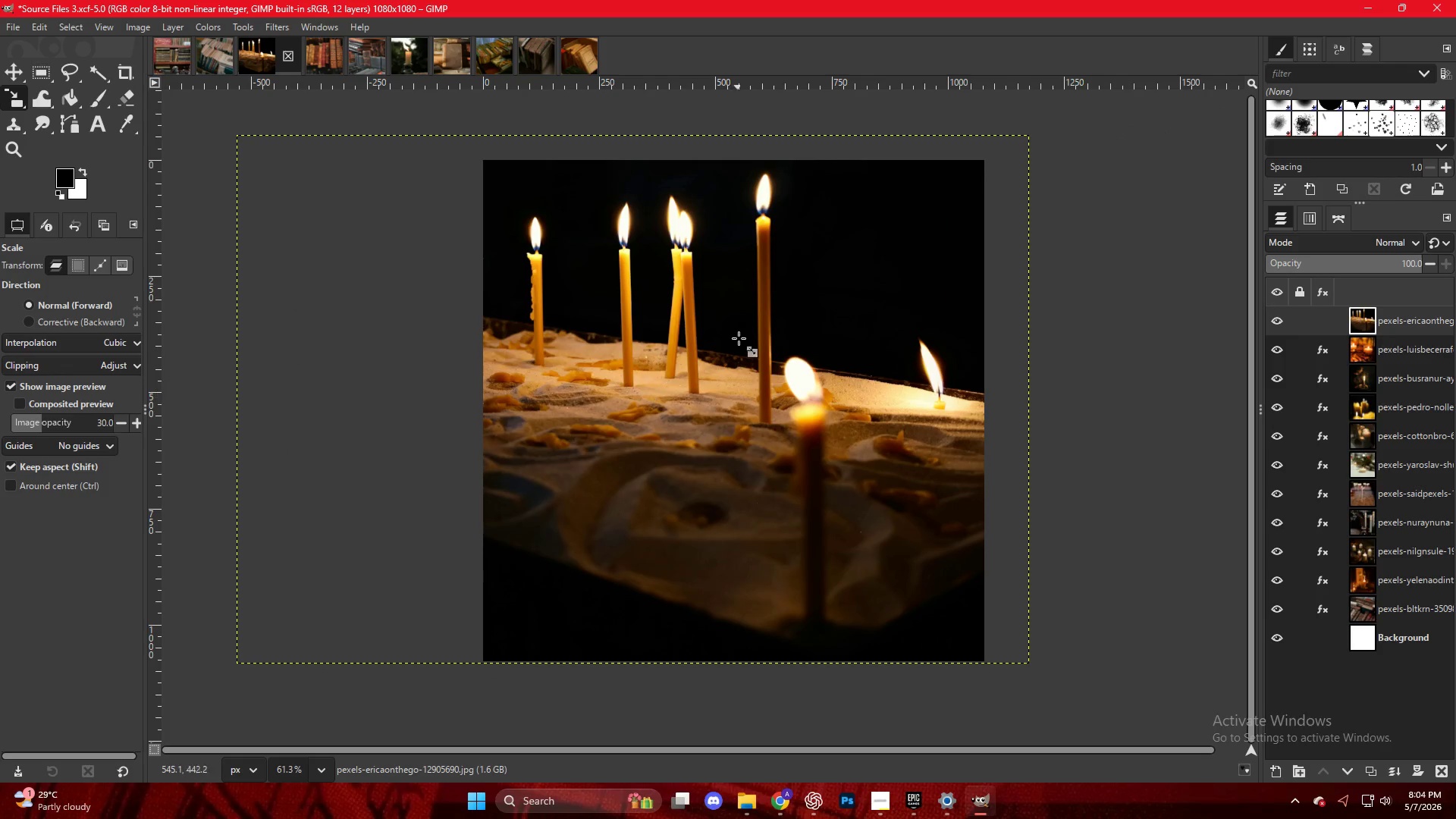 
right_click([739, 299])
 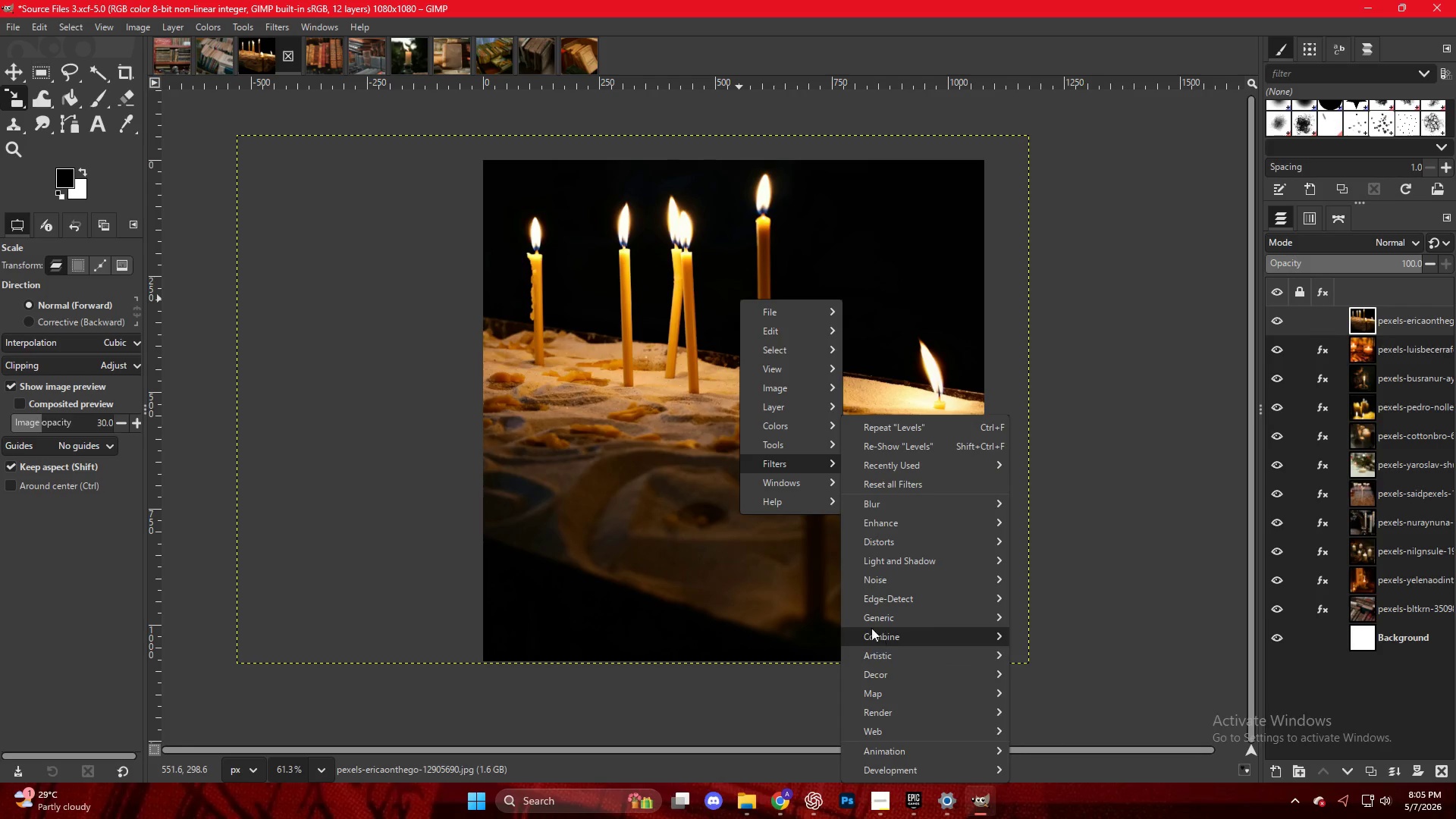 
wait(5.01)
 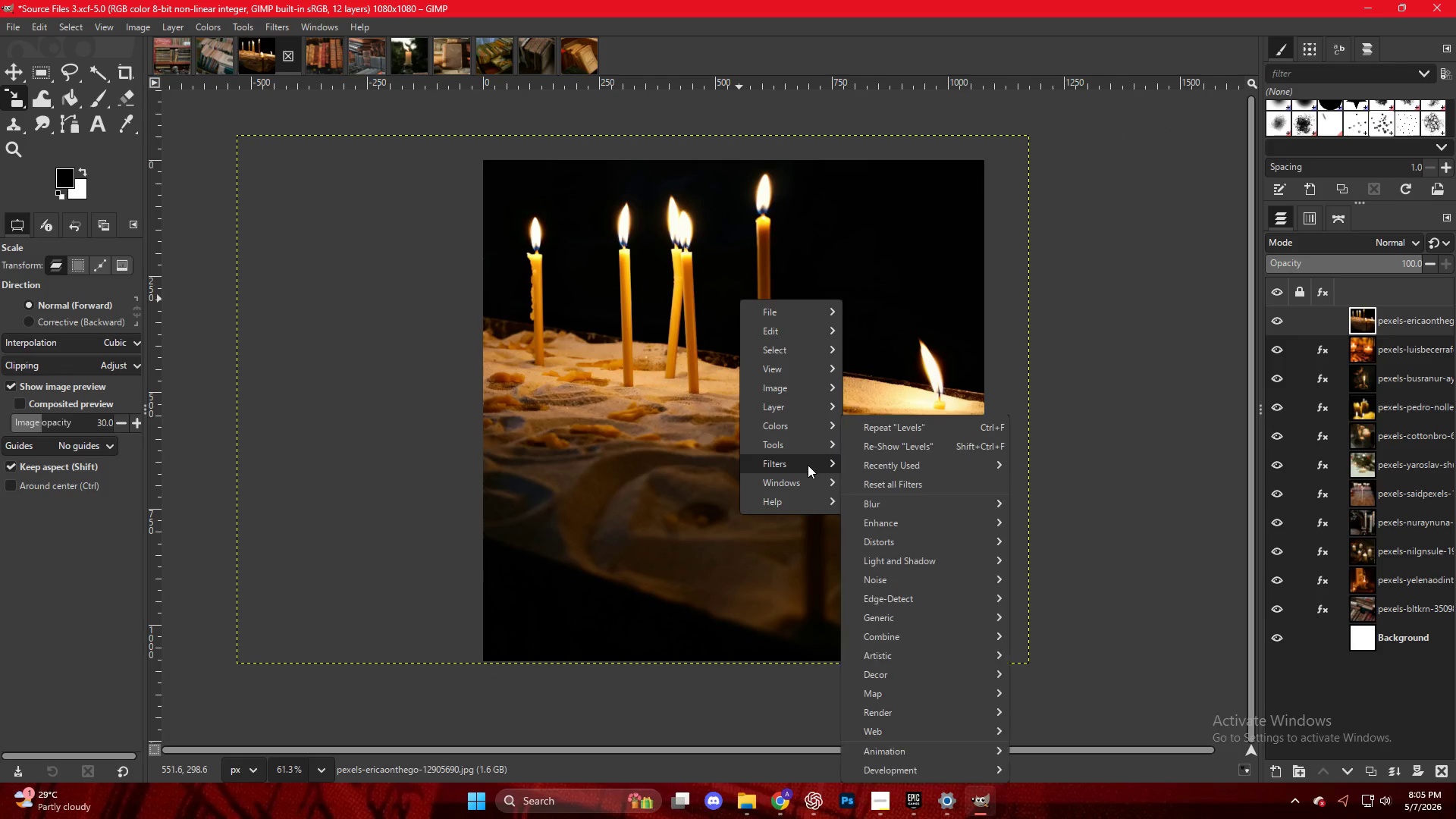 
left_click([1053, 519])
 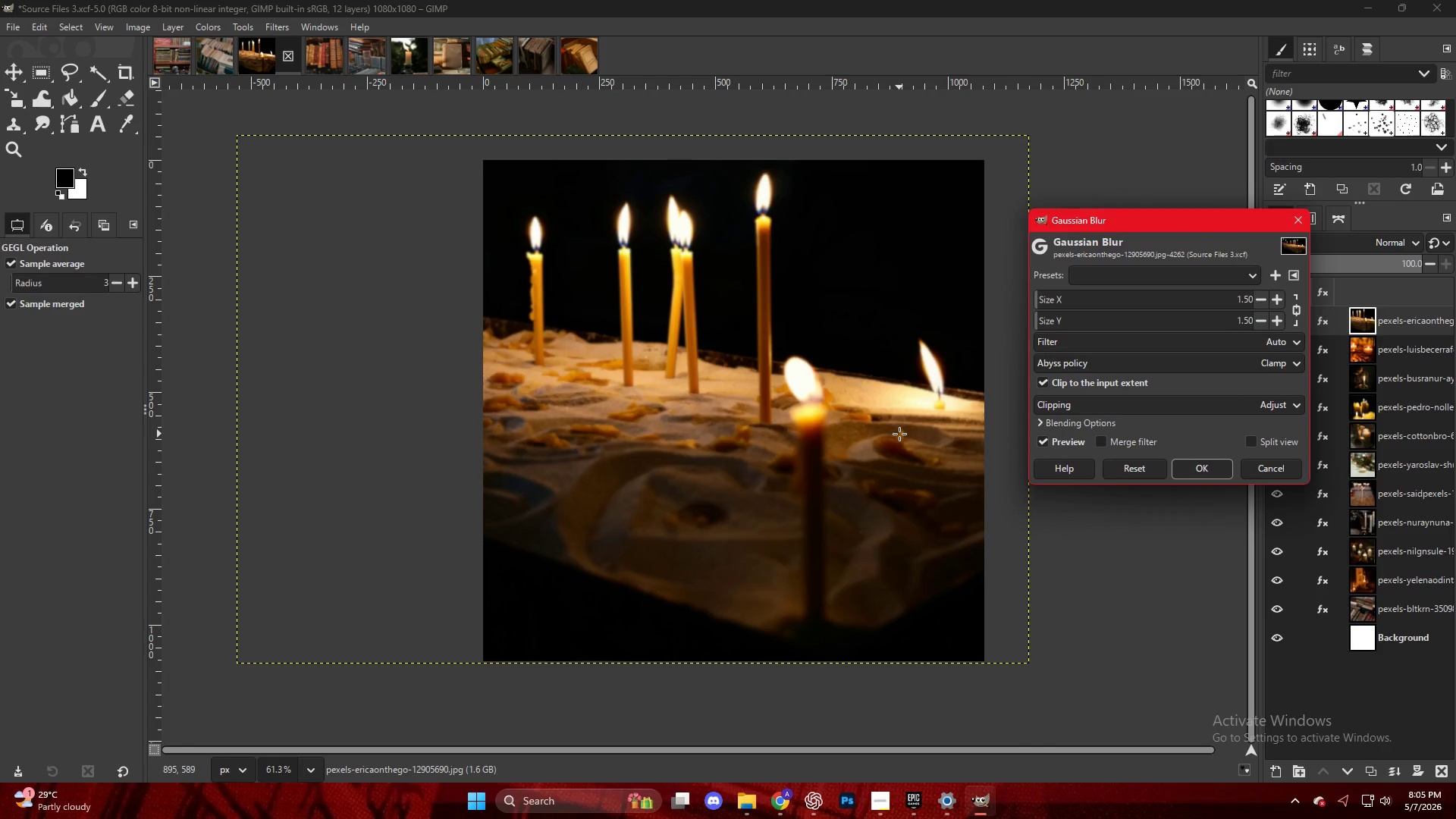 
key(NumpadEnter)
 